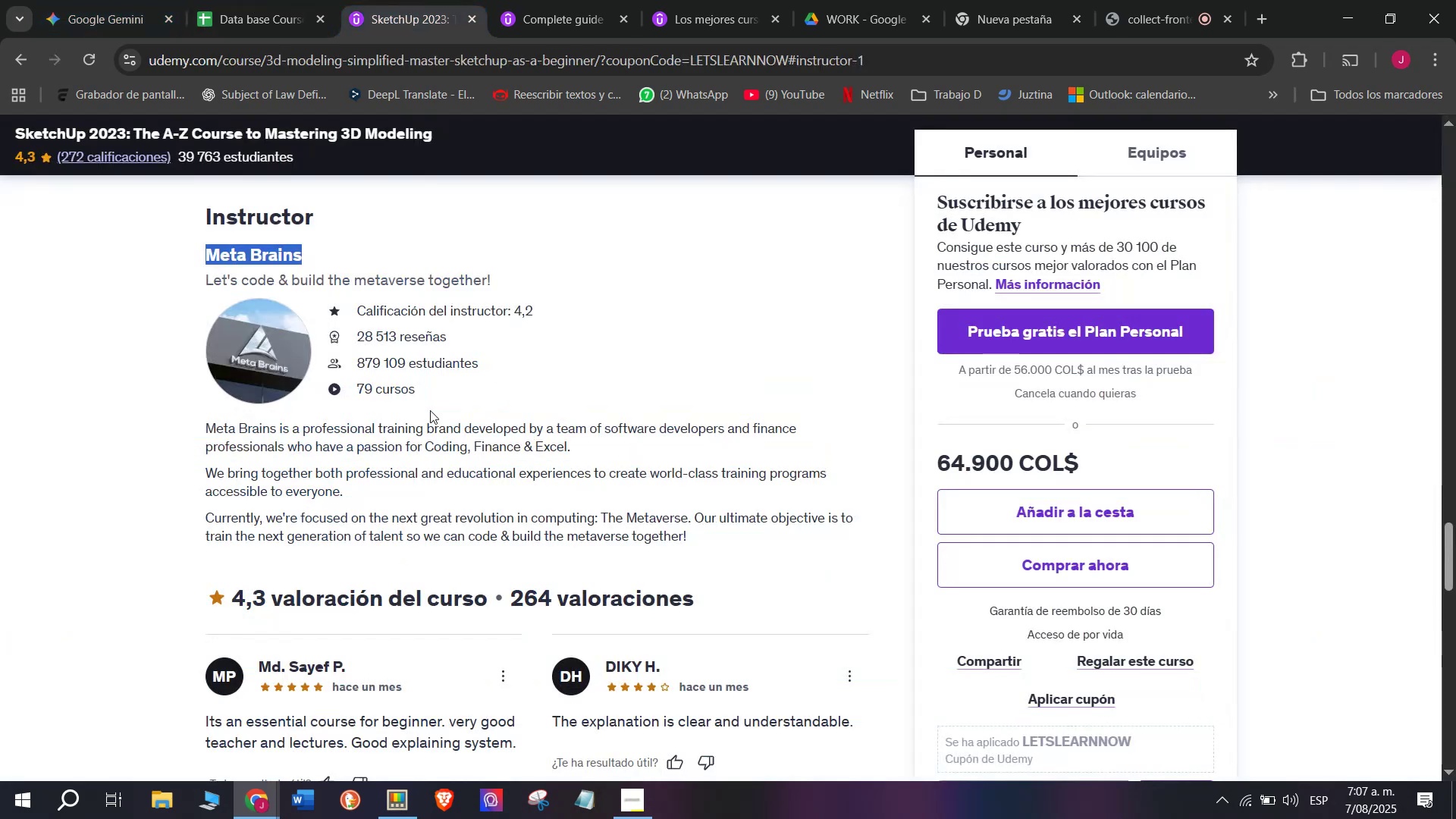 
scroll: coordinate [438, 448], scroll_direction: up, amount: 11.0
 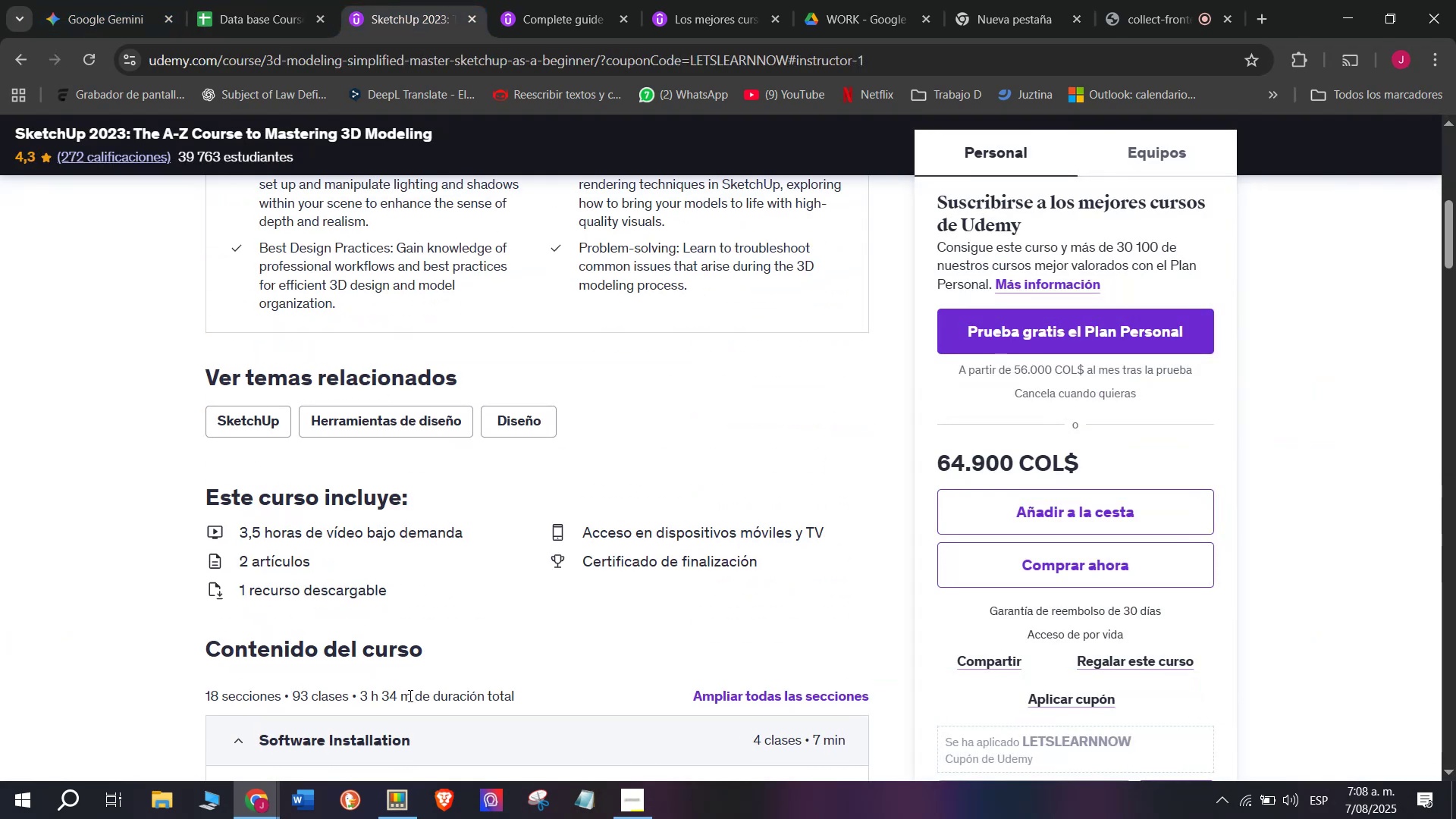 
left_click_drag(start_coordinate=[410, 699], to_coordinate=[361, 701])
 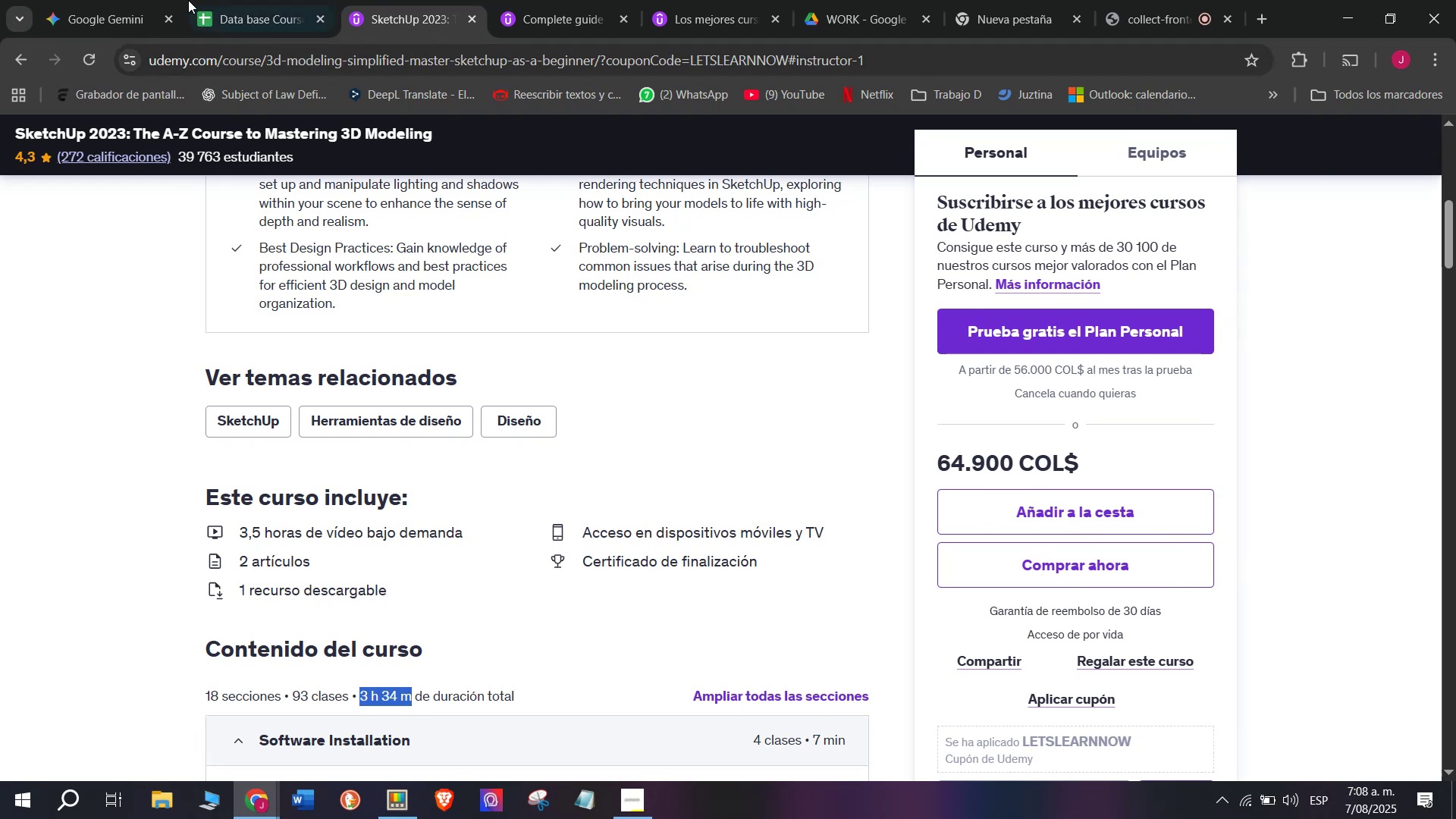 
key(Control+ControlLeft)
 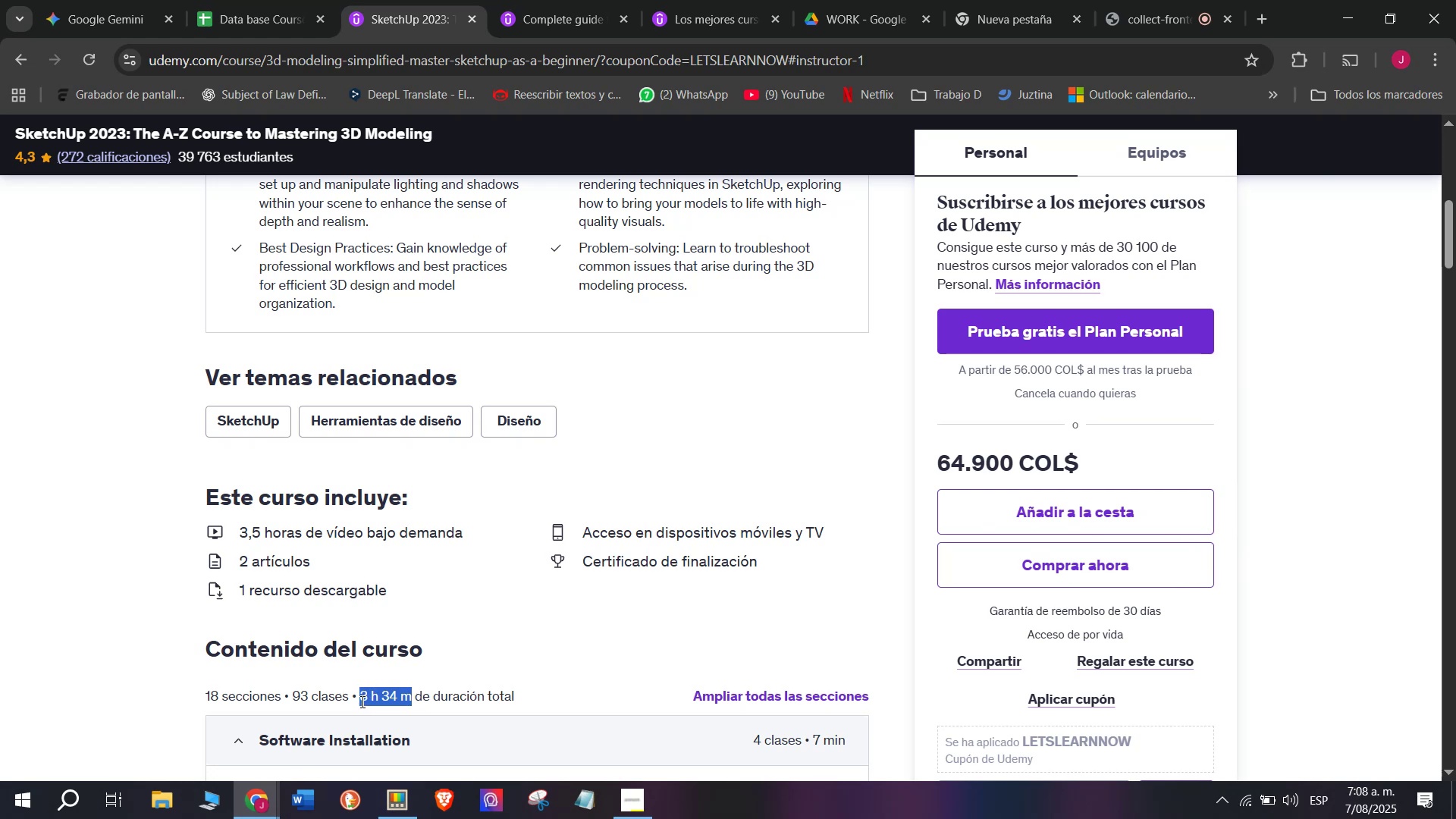 
key(Break)
 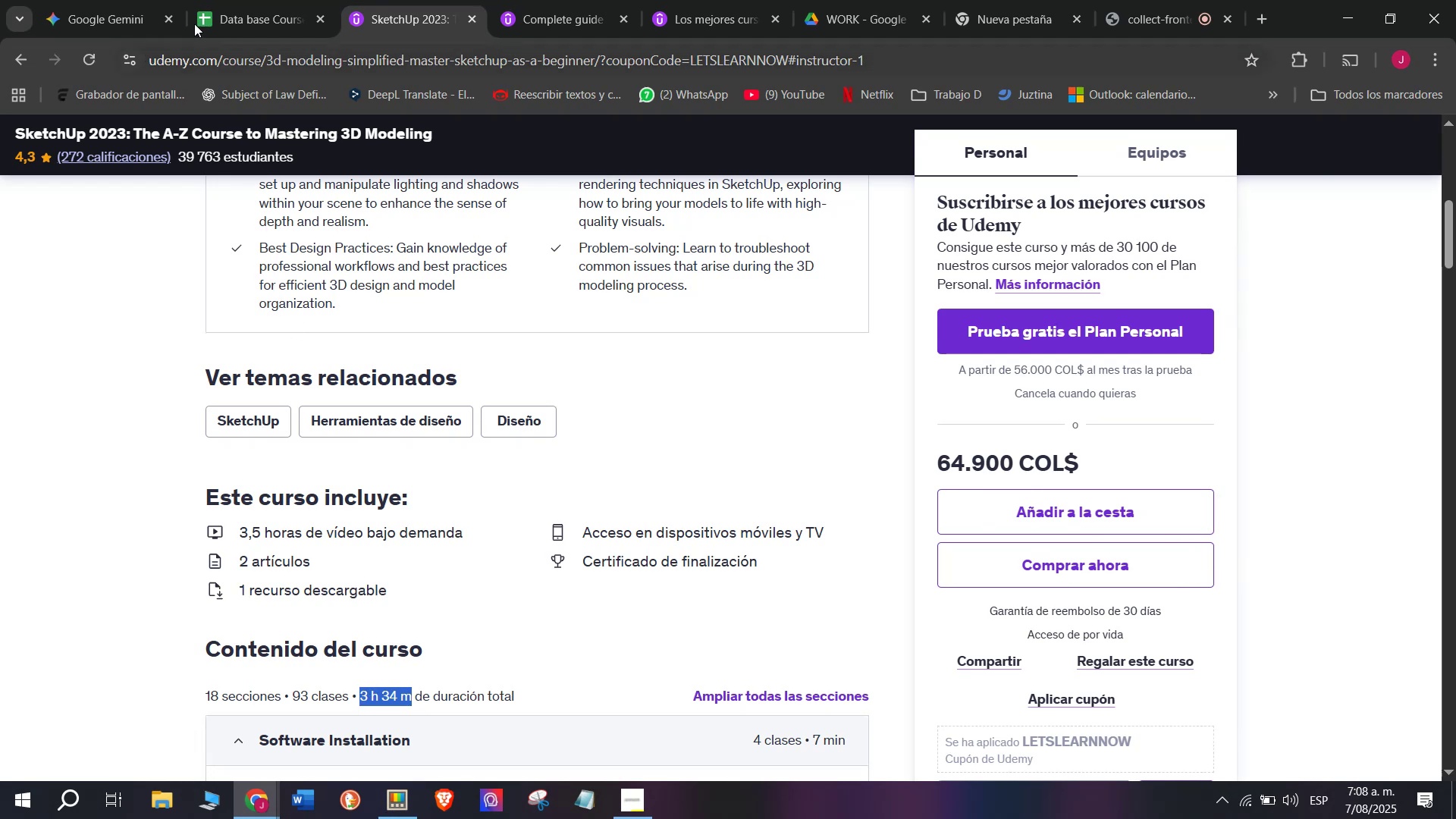 
key(Control+C)
 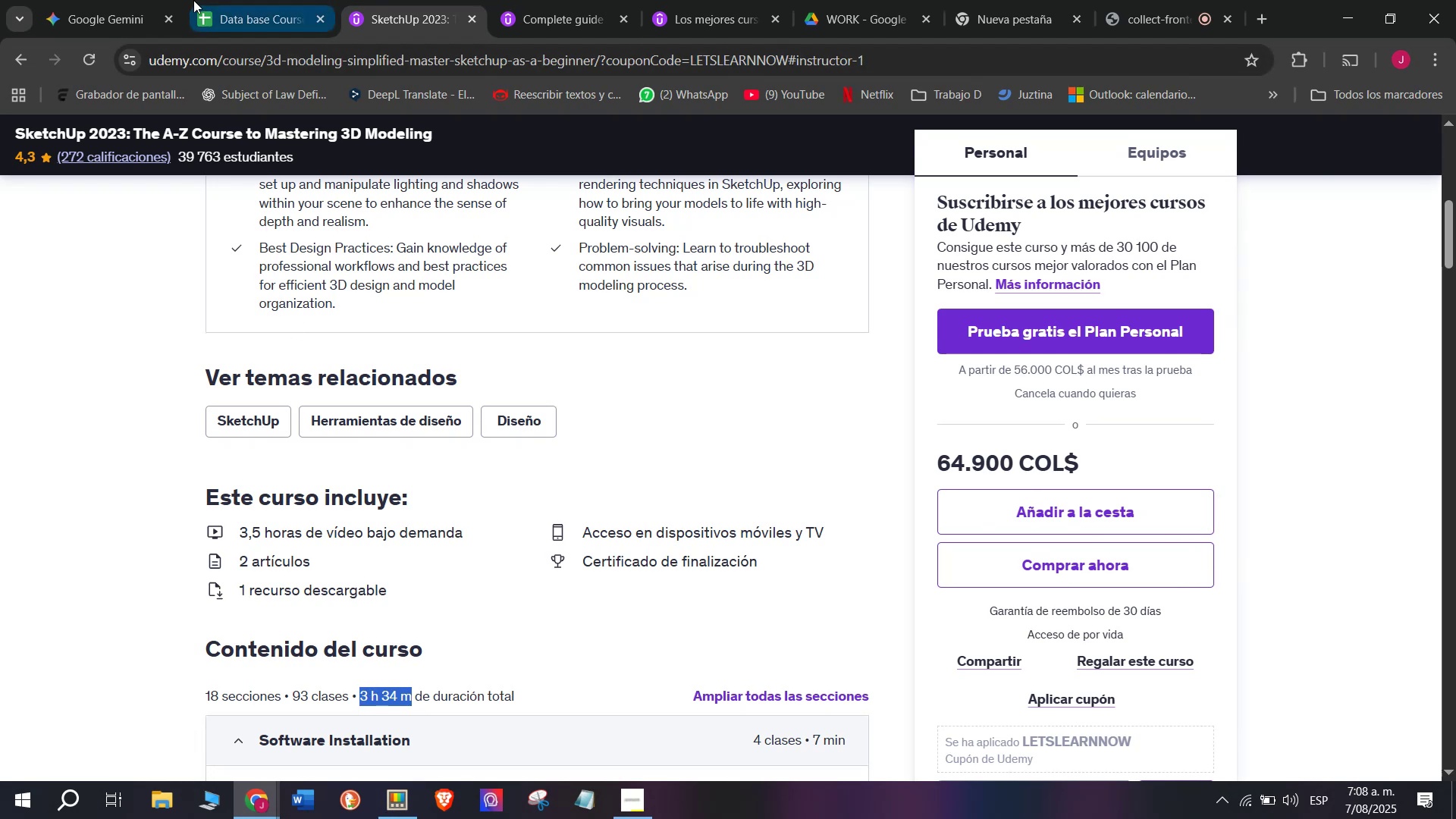 
left_click([200, 0])
 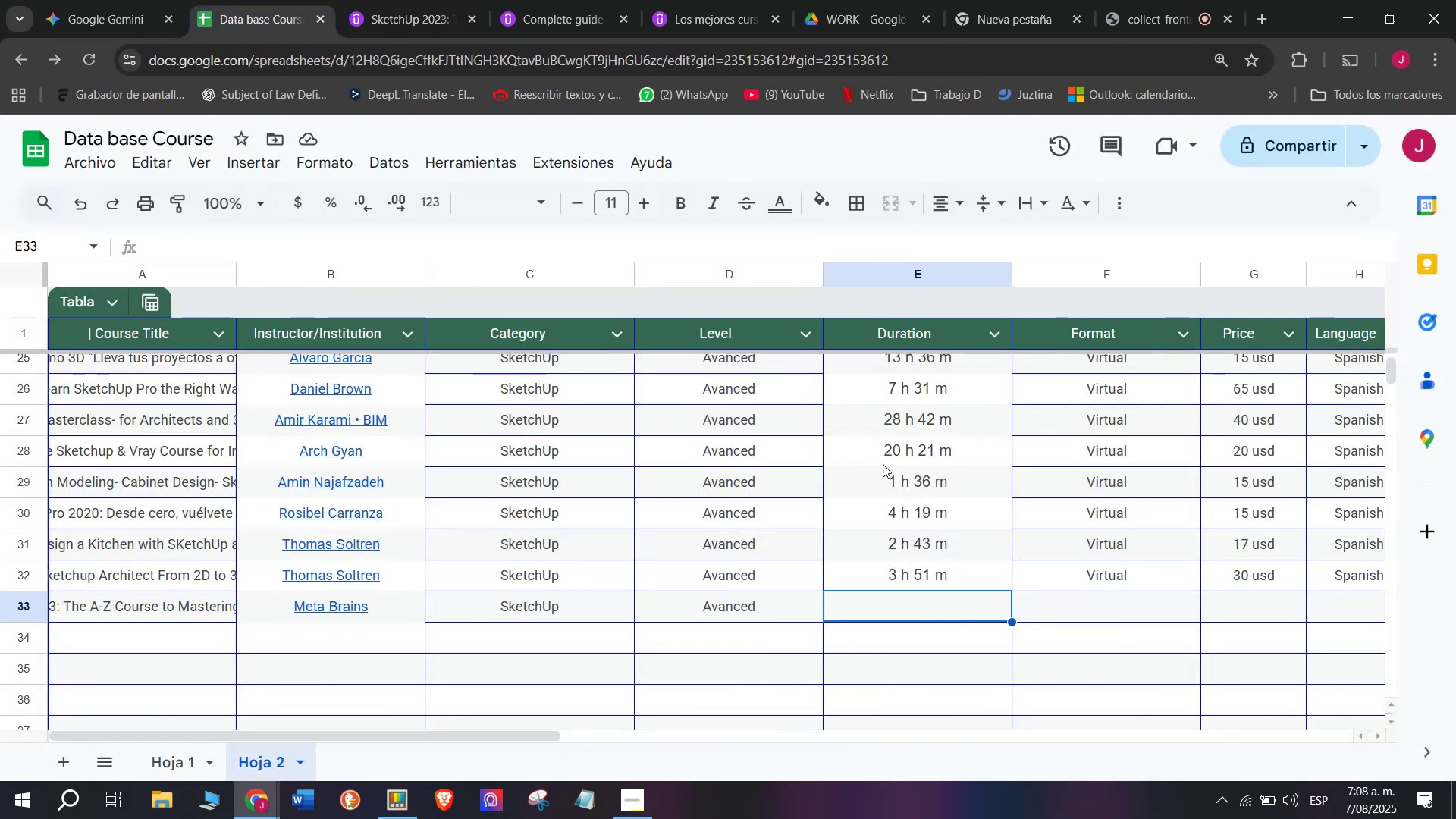 
key(Control+ControlLeft)
 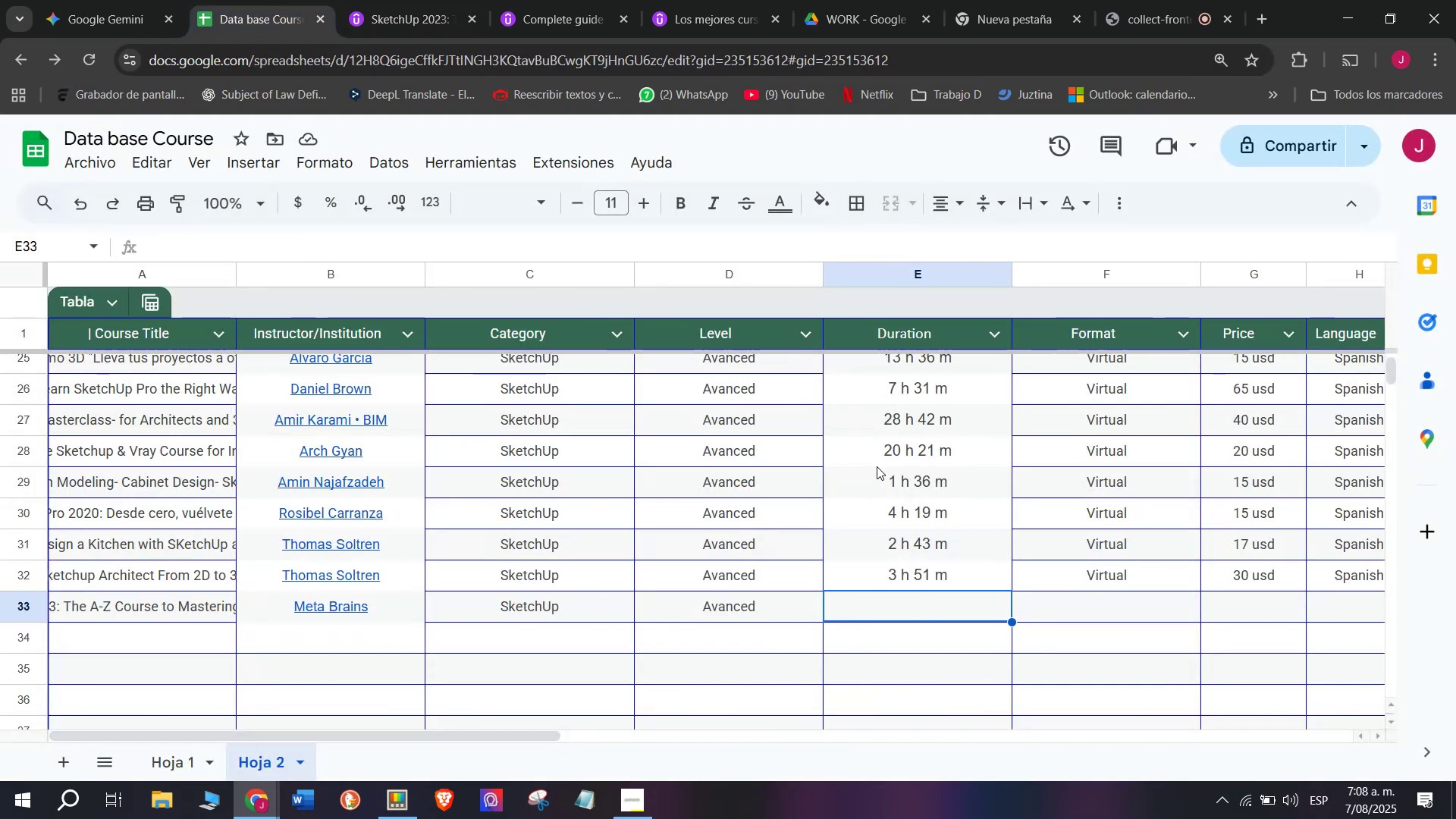 
key(Z)
 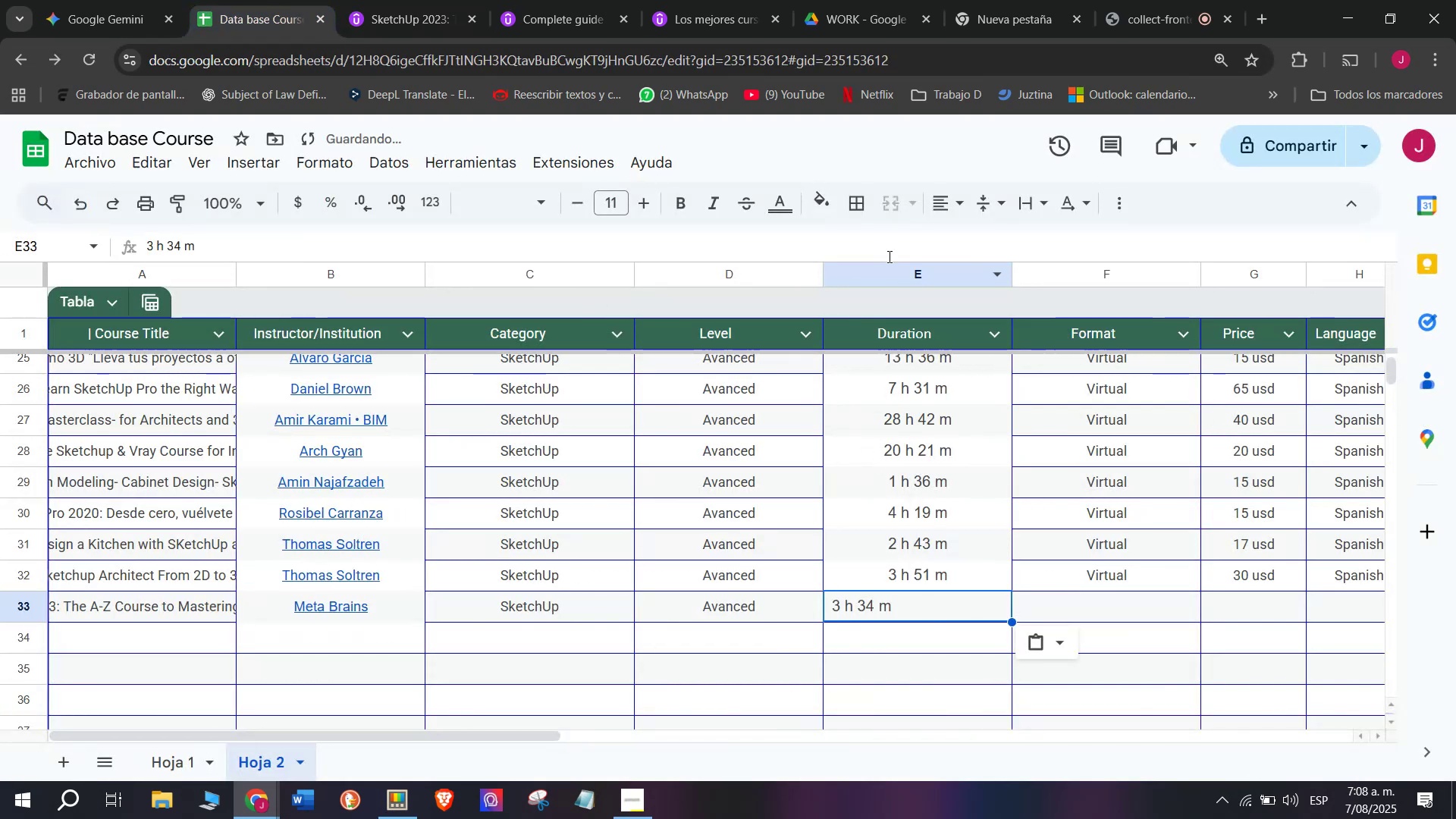 
key(Control+V)
 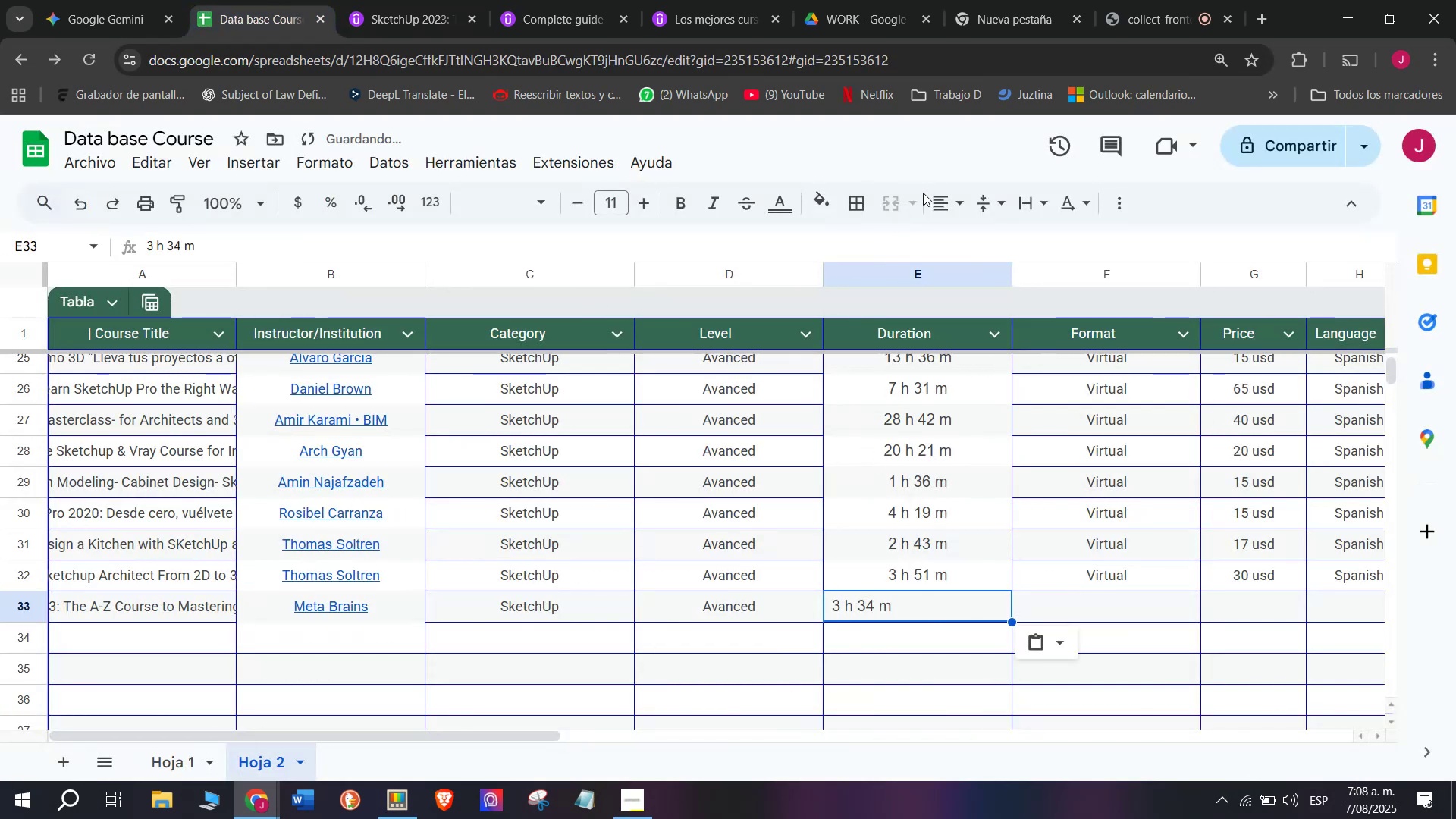 
left_click([928, 193])
 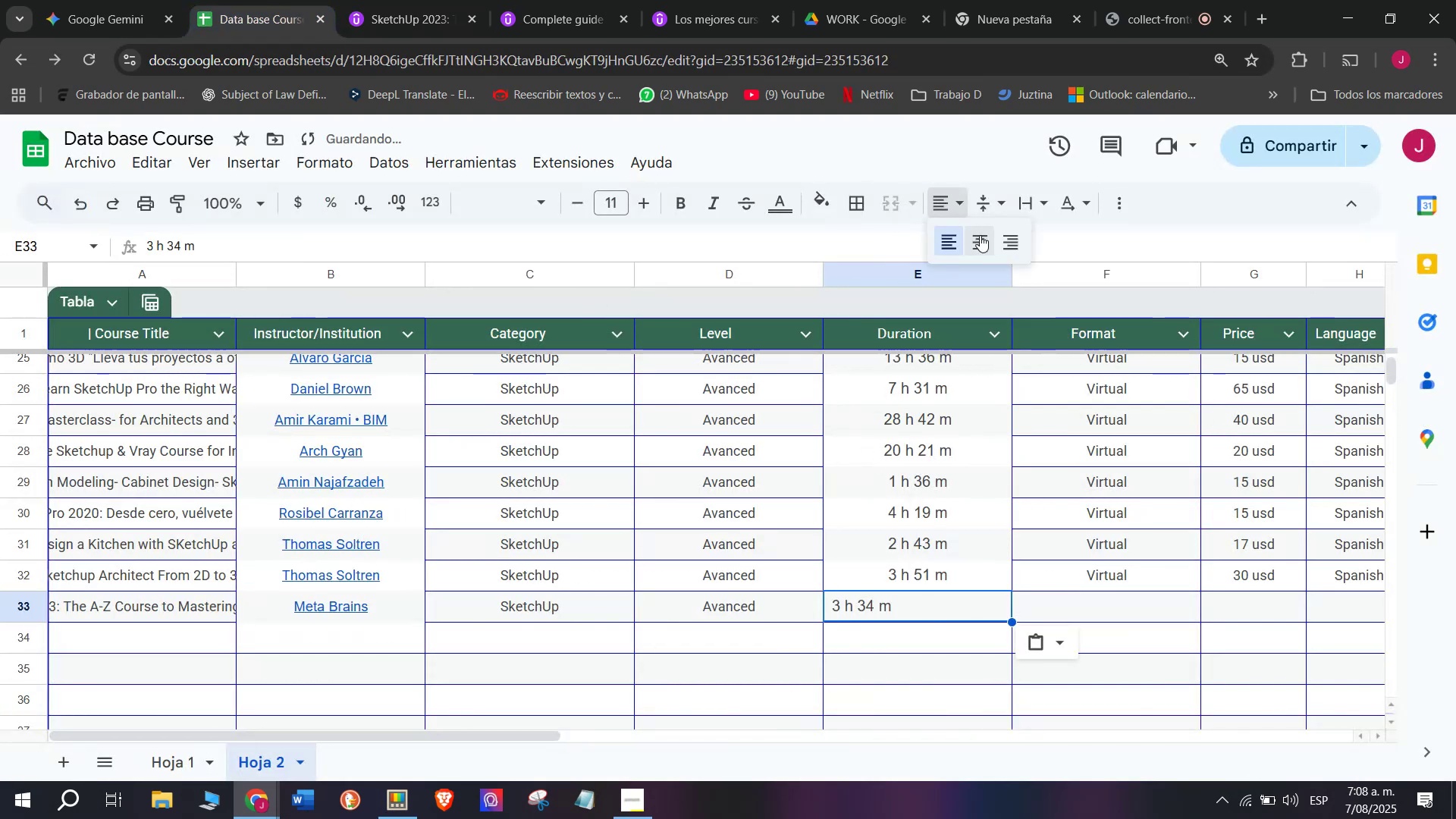 
left_click([983, 235])
 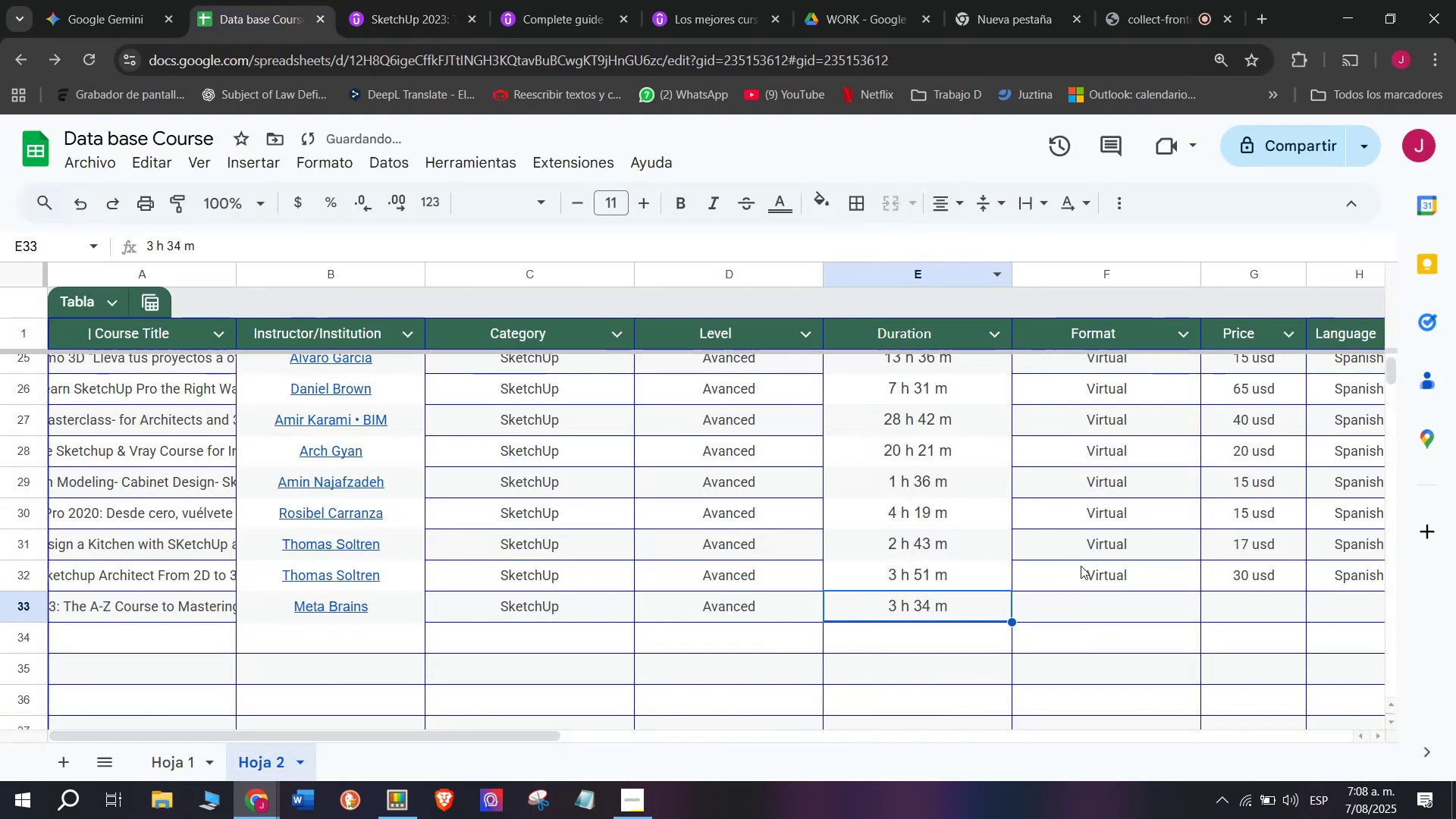 
left_click([1084, 570])
 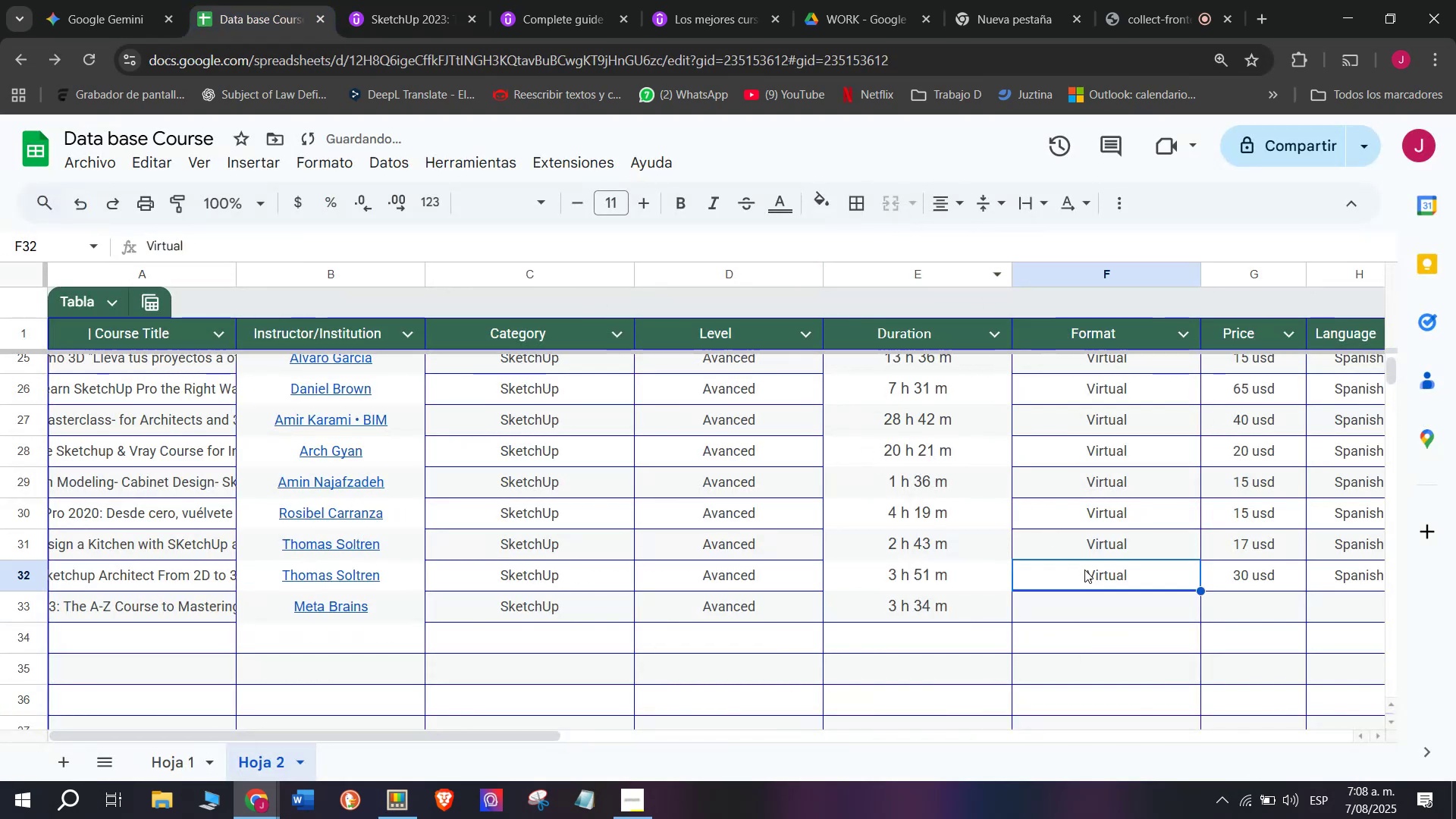 
key(Break)
 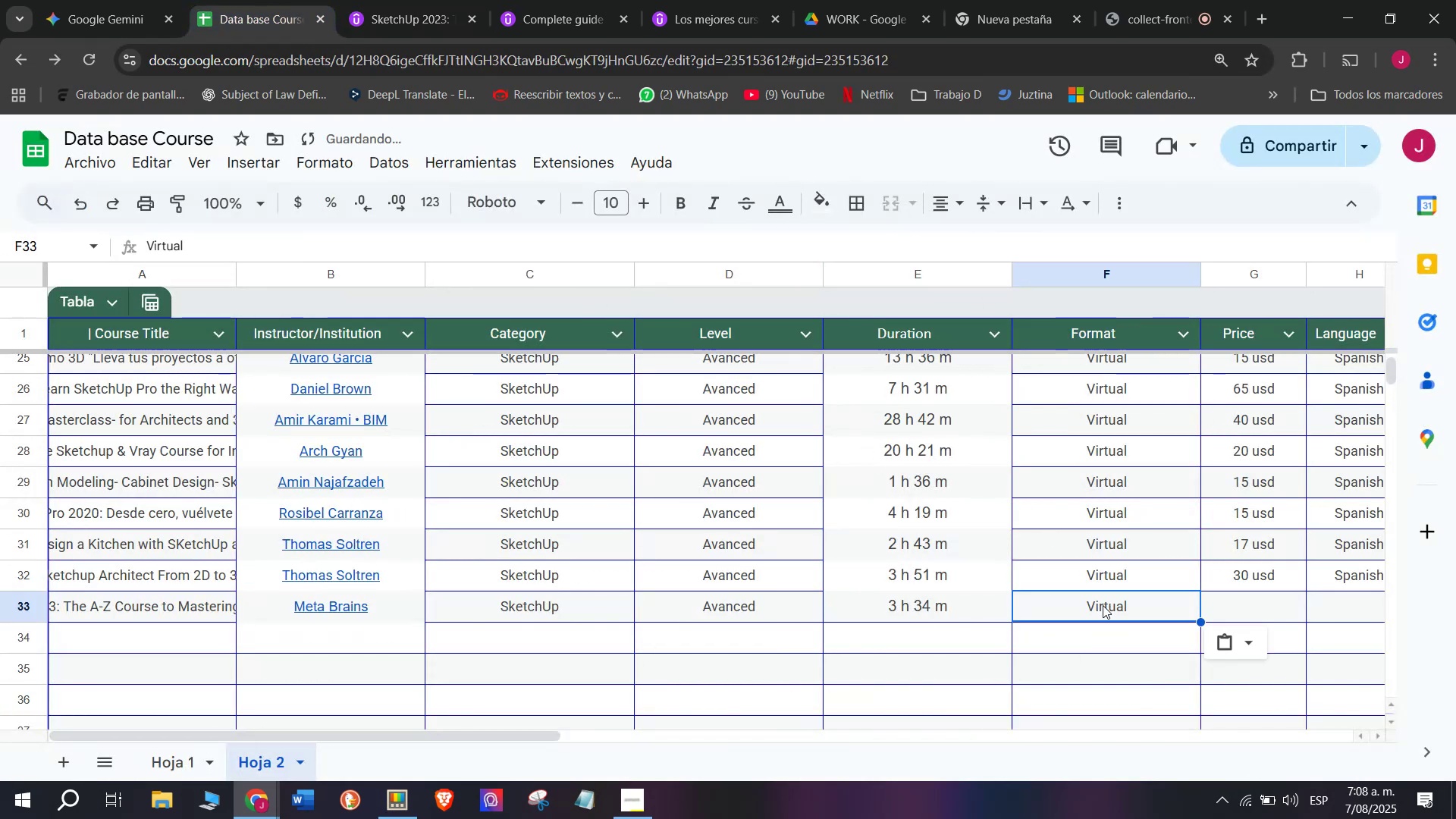 
key(Control+ControlLeft)
 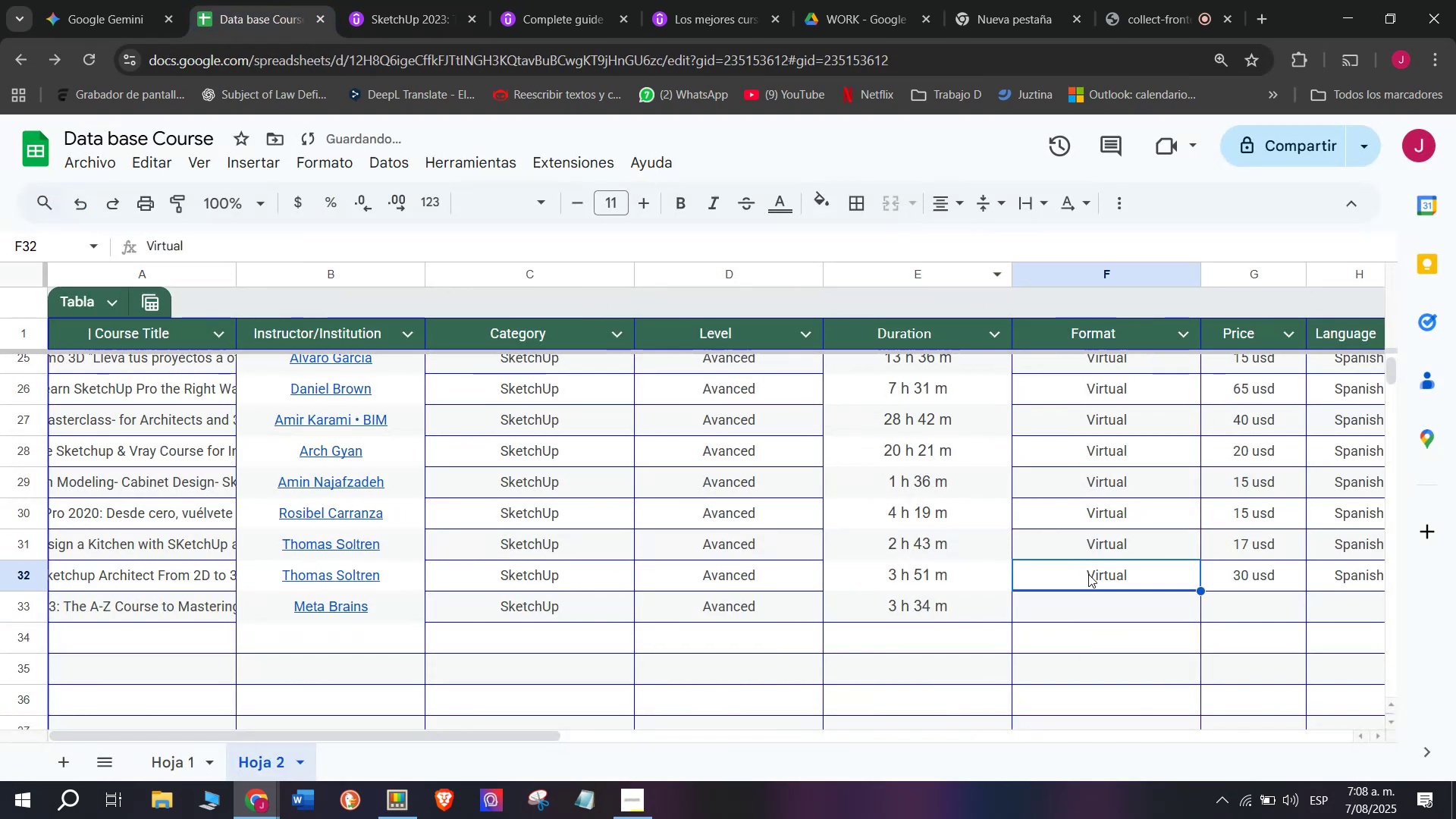 
key(Control+C)
 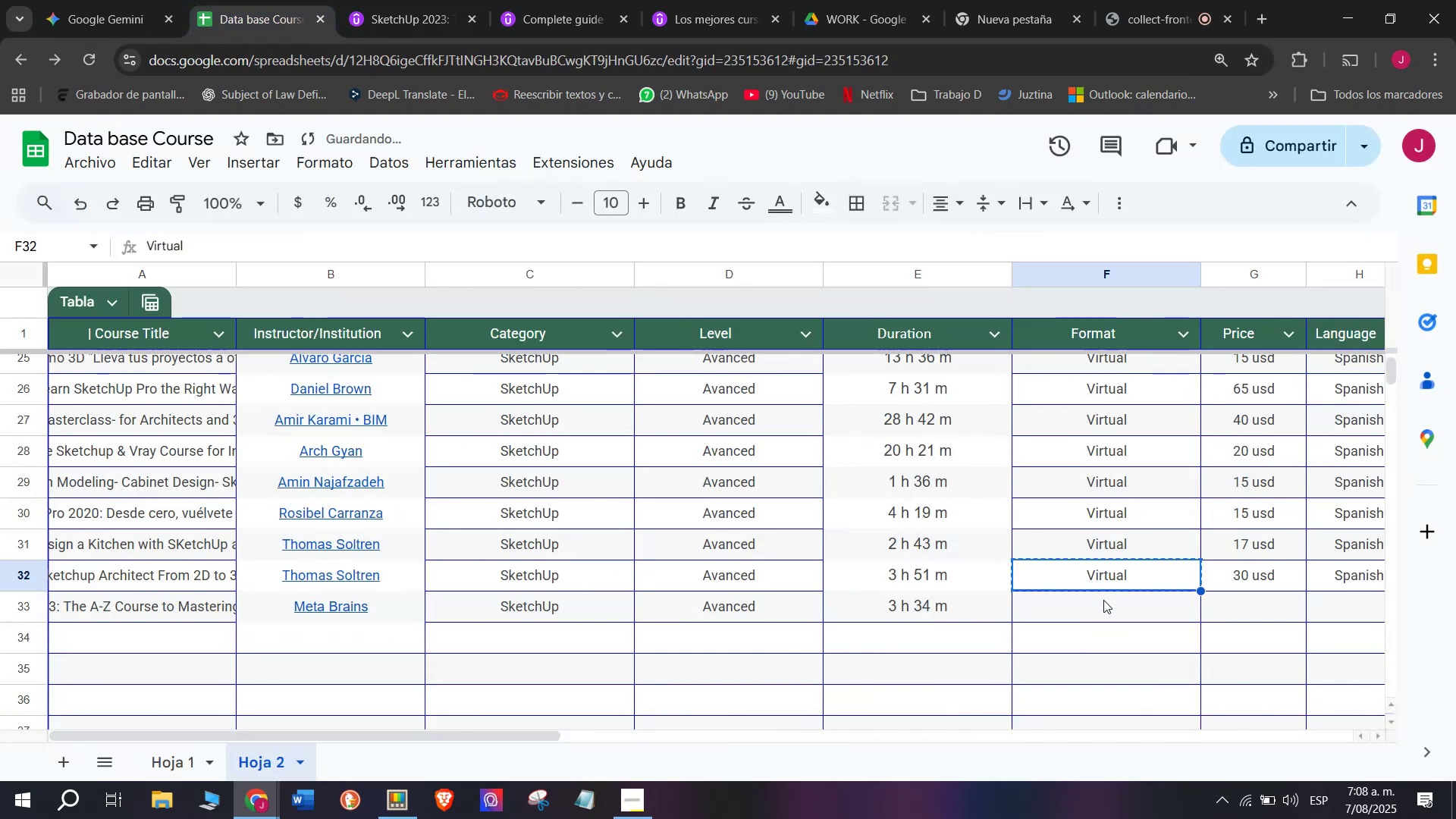 
double_click([1103, 600])
 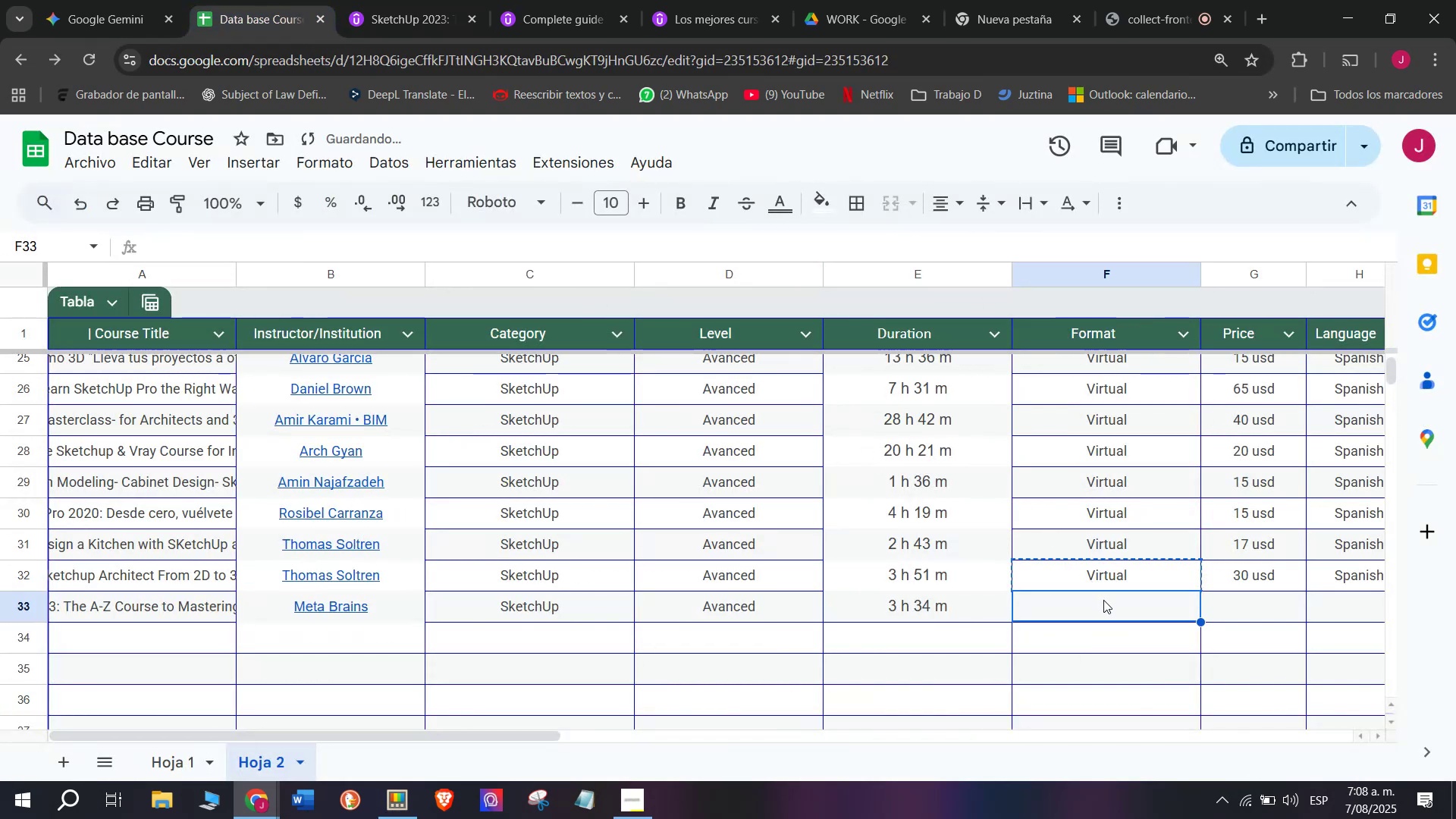 
key(Z)
 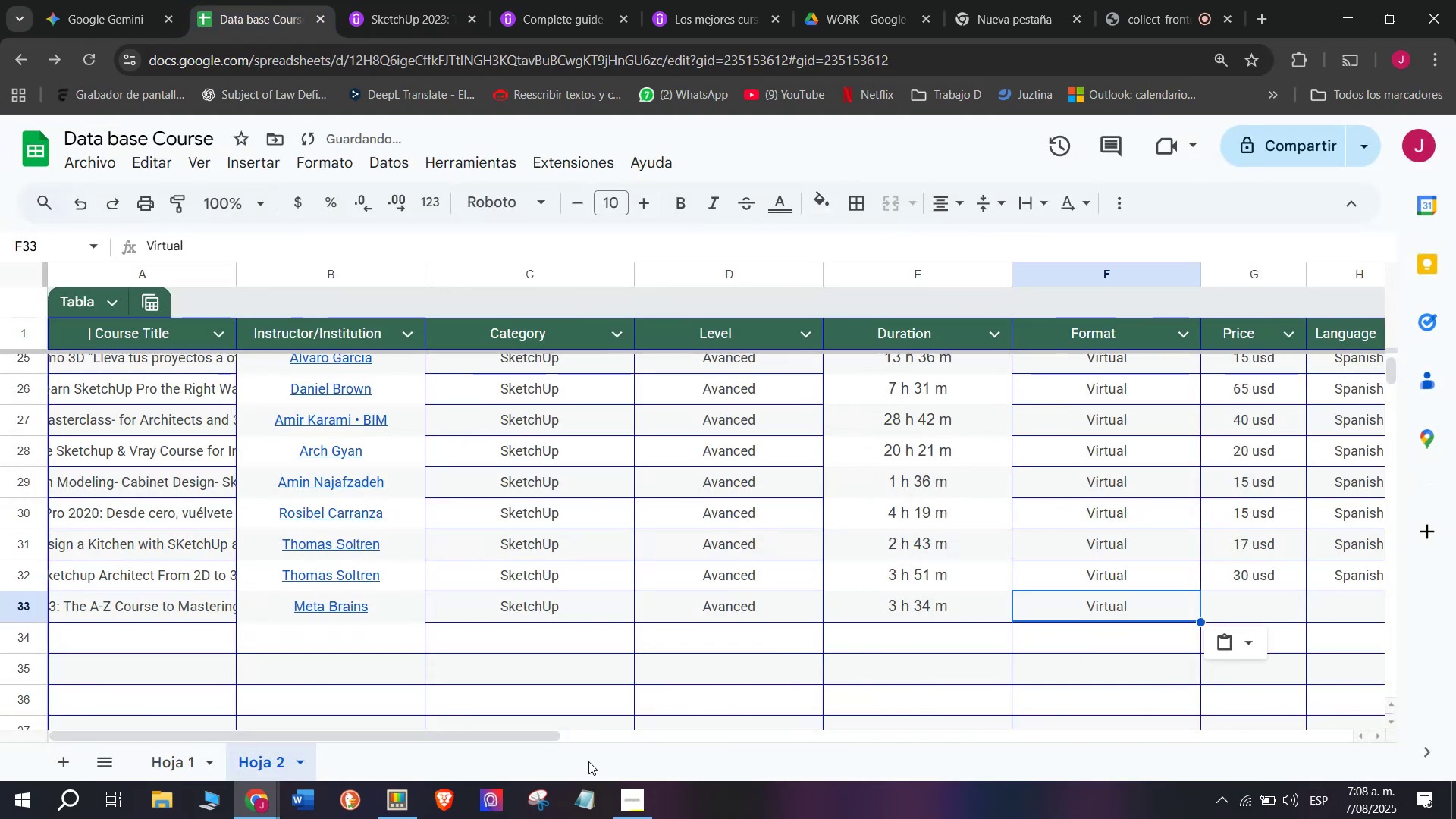 
key(Control+ControlLeft)
 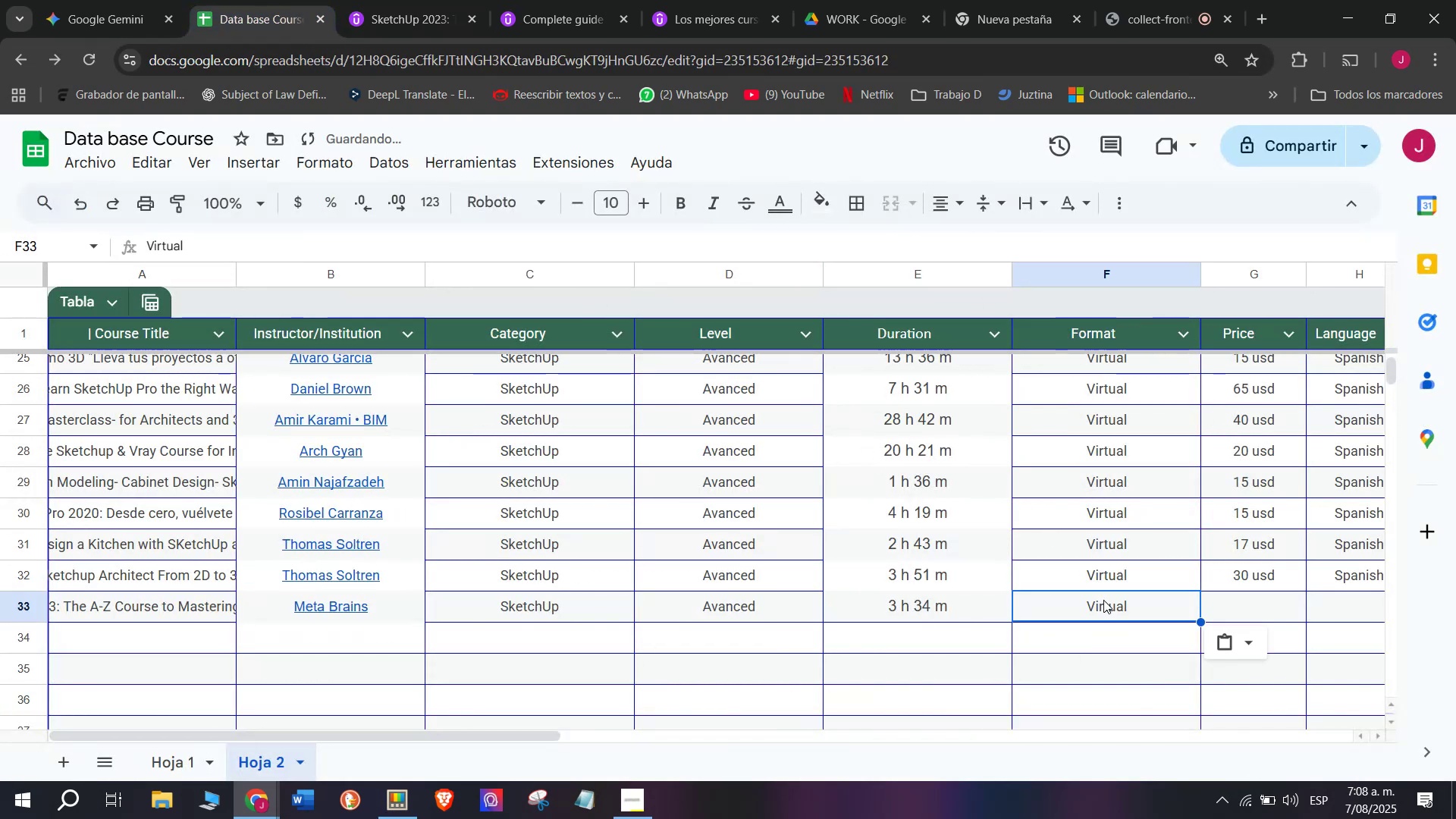 
key(Control+V)
 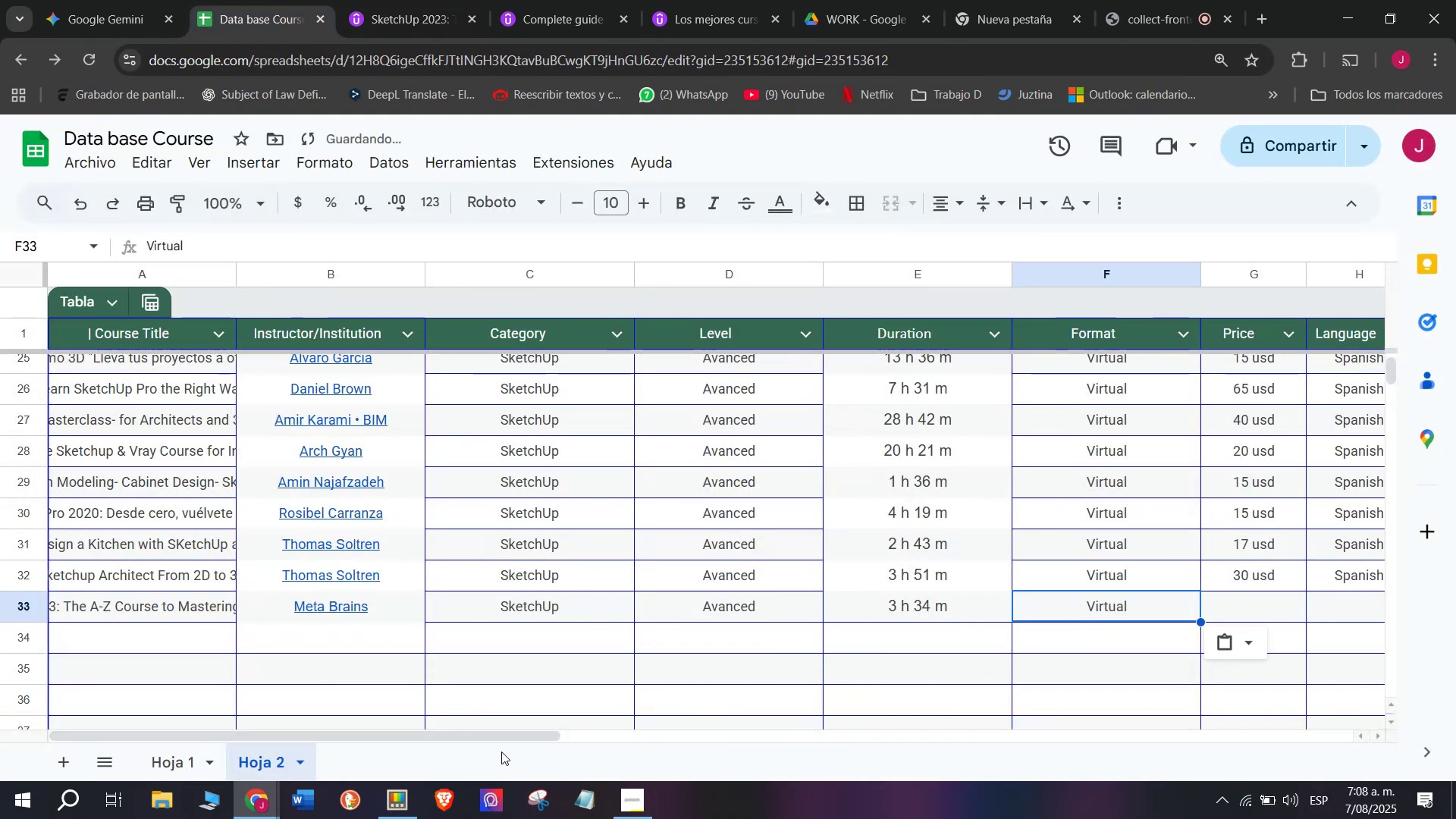 
left_click_drag(start_coordinate=[505, 735], to_coordinate=[787, 738])
 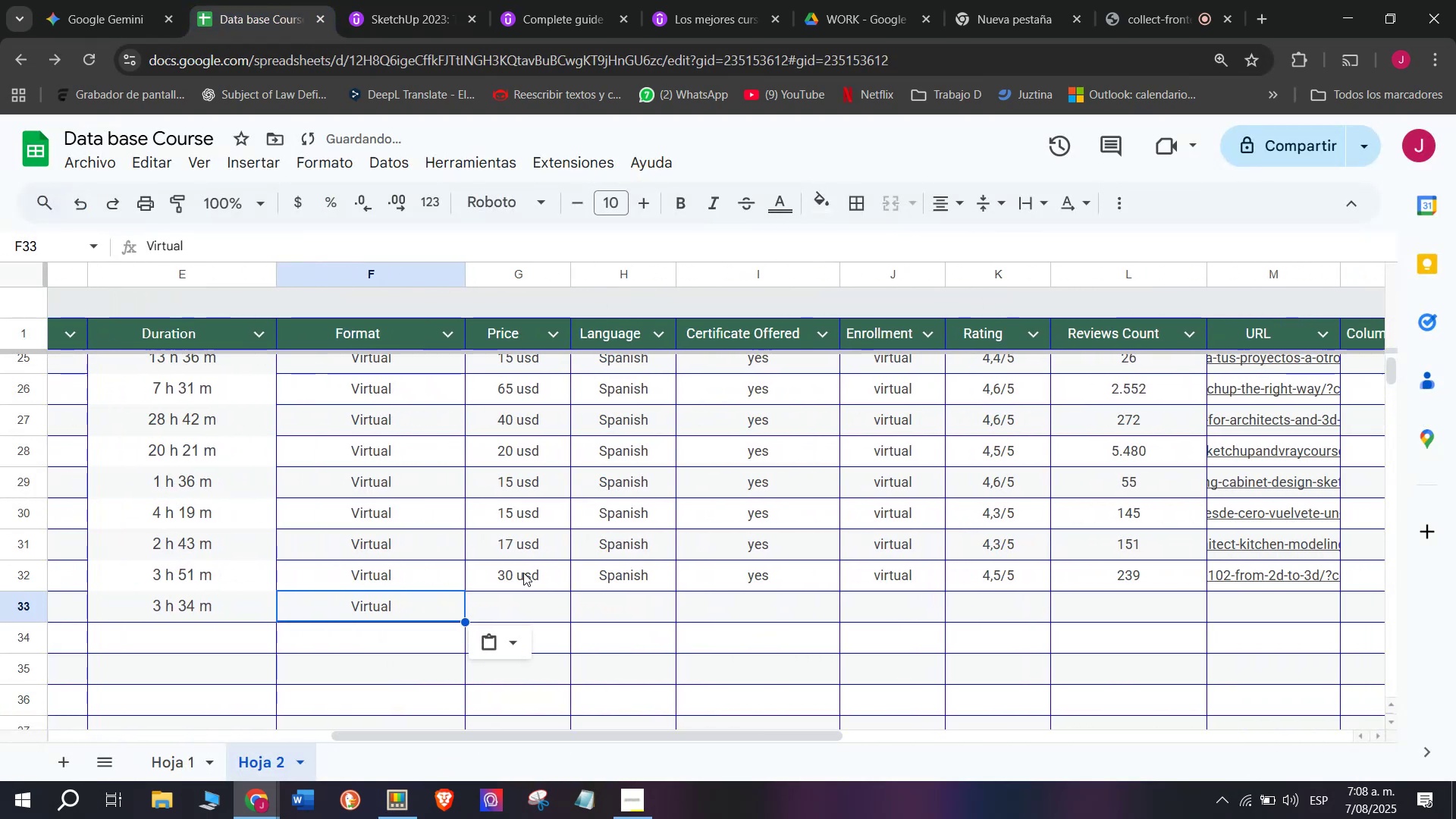 
left_click([523, 573])
 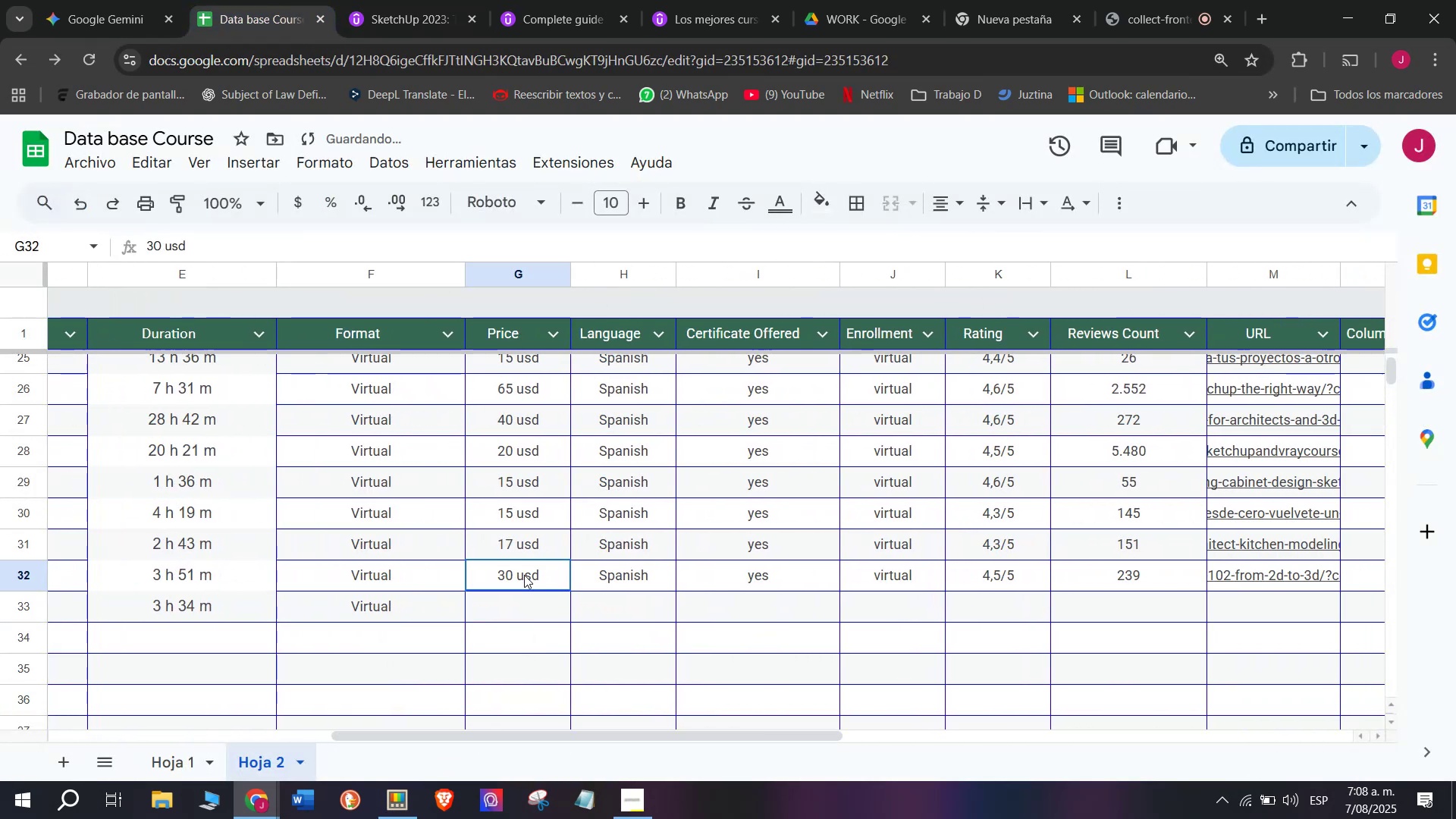 
key(Control+ControlLeft)
 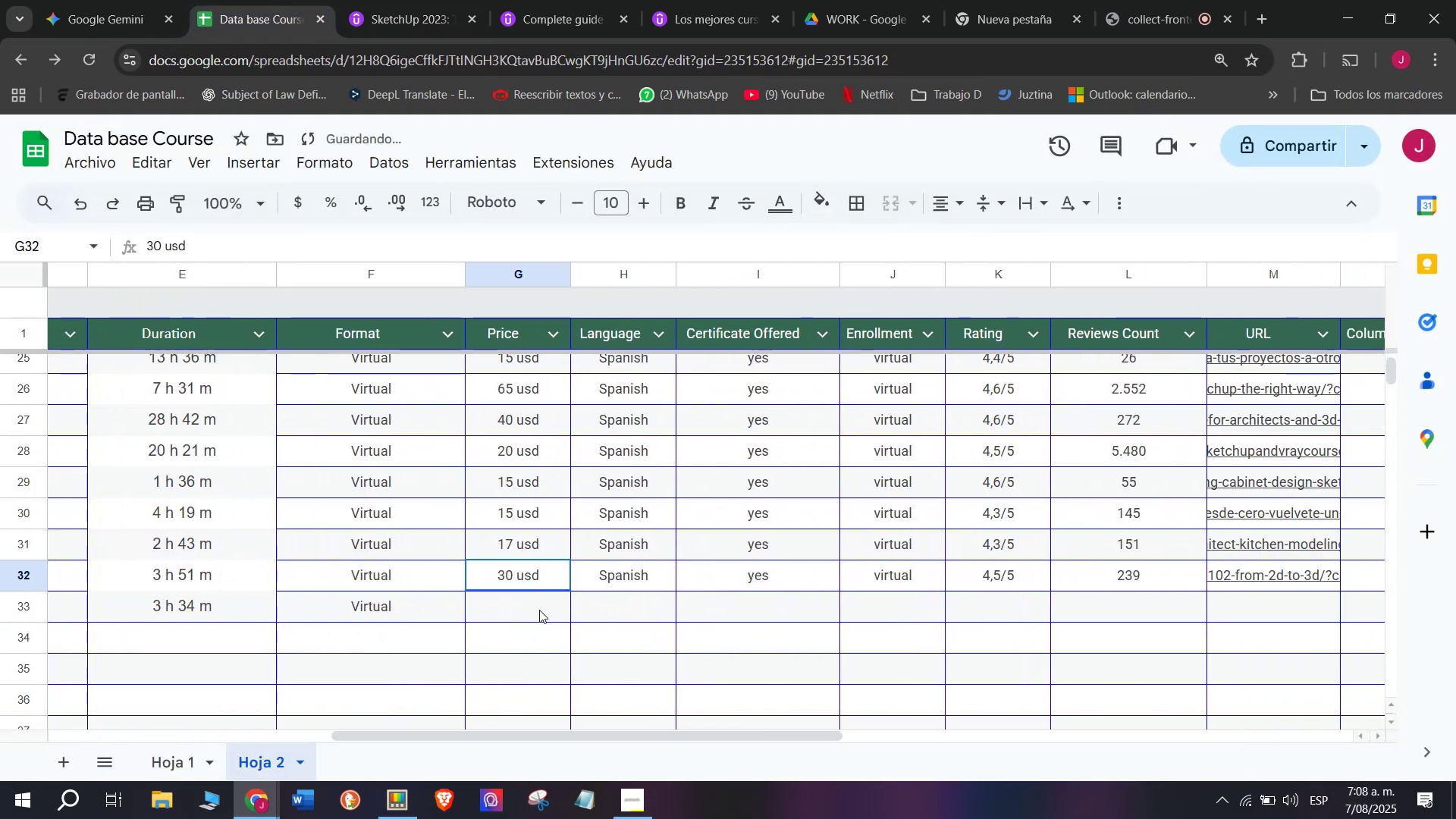 
key(Break)
 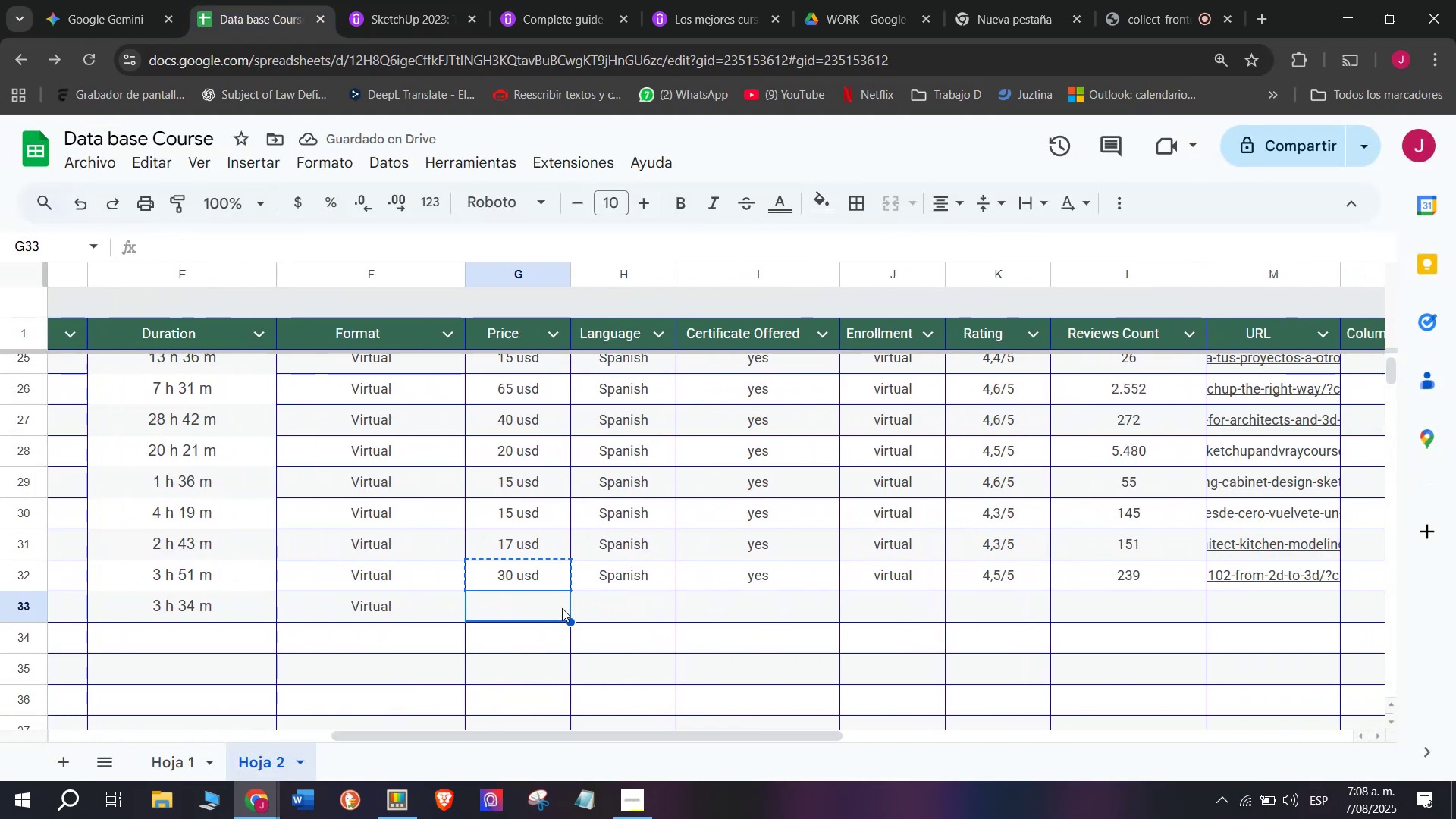 
key(Control+C)
 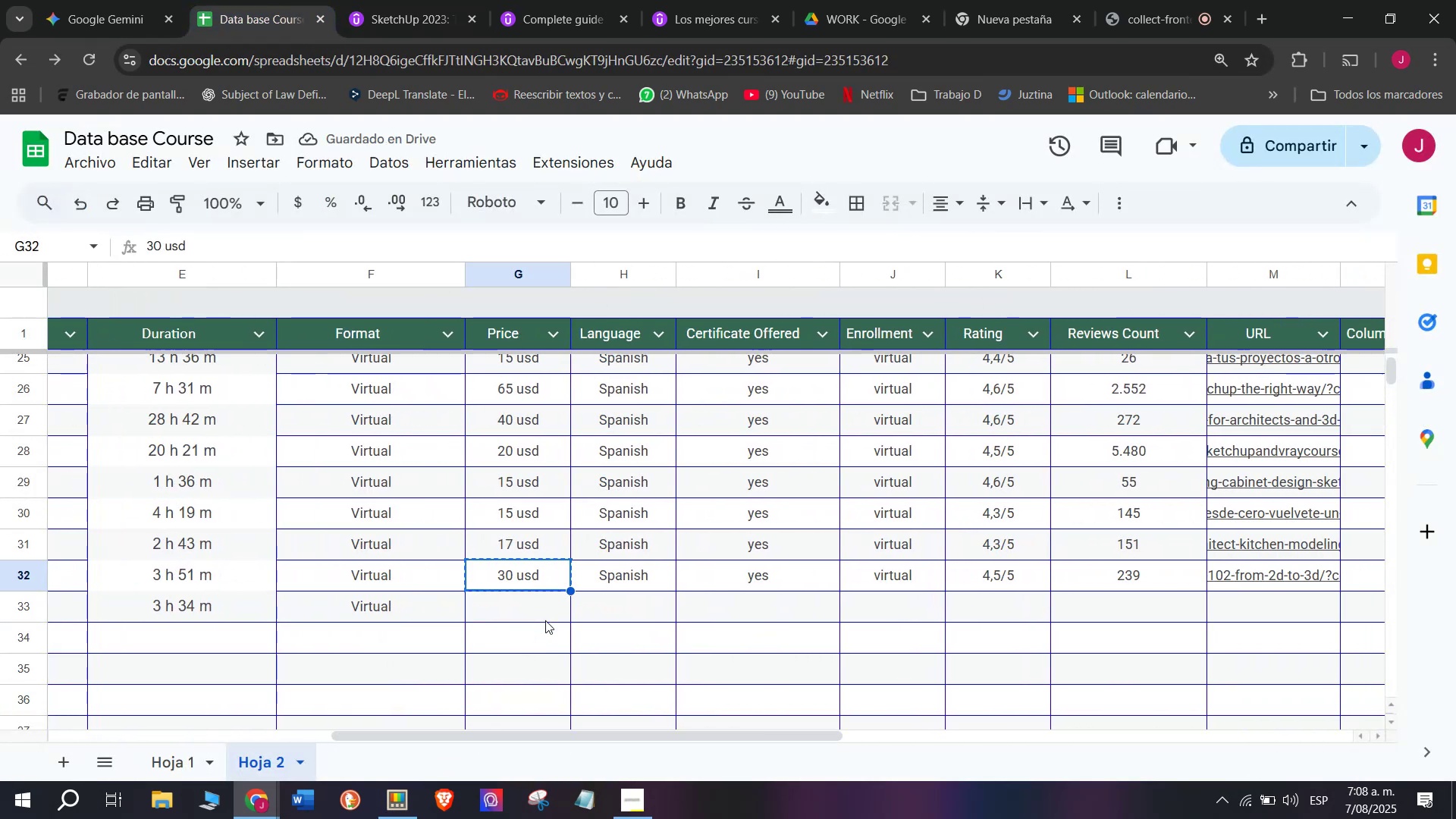 
double_click([545, 620])
 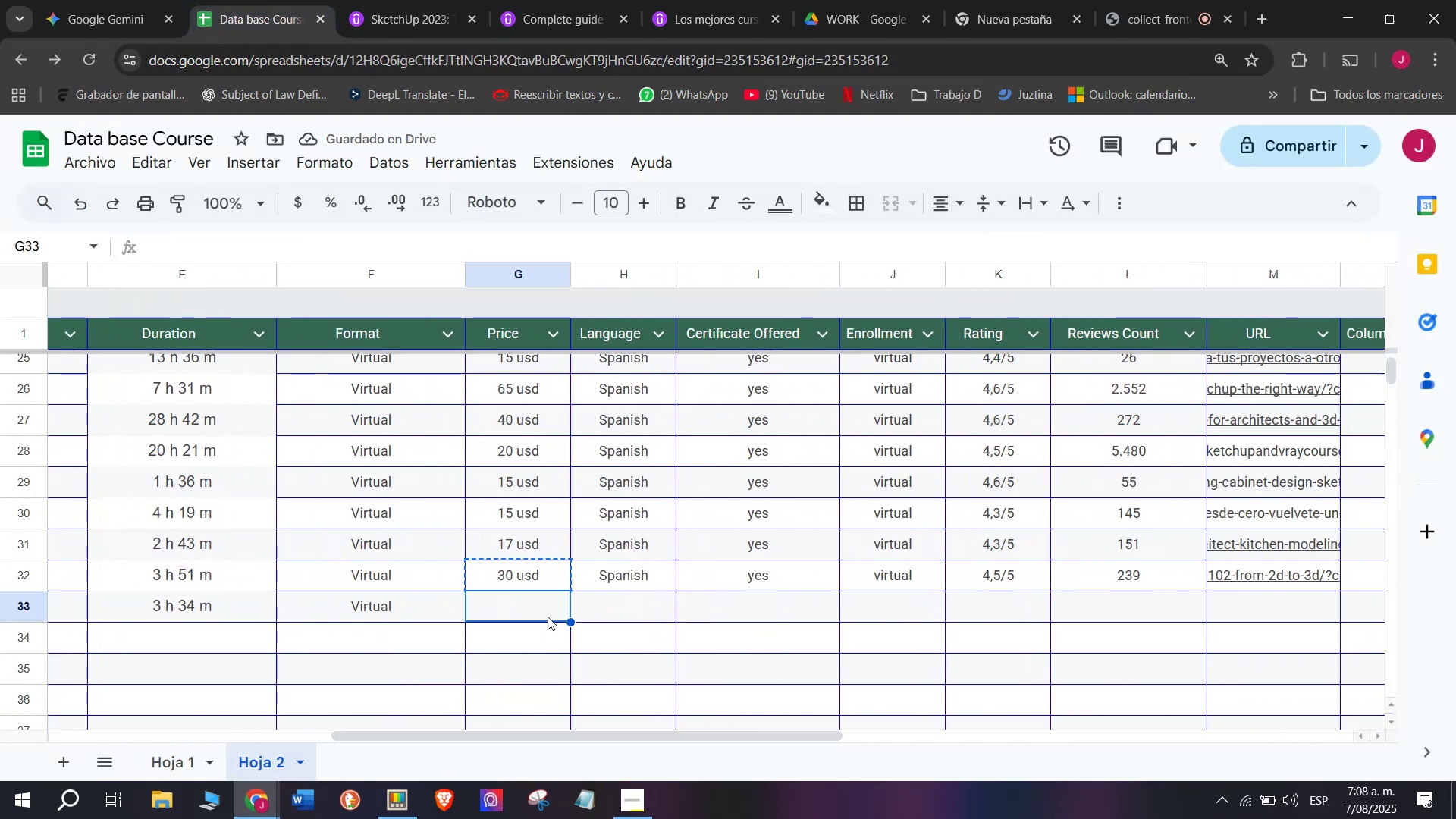 
key(Control+ControlLeft)
 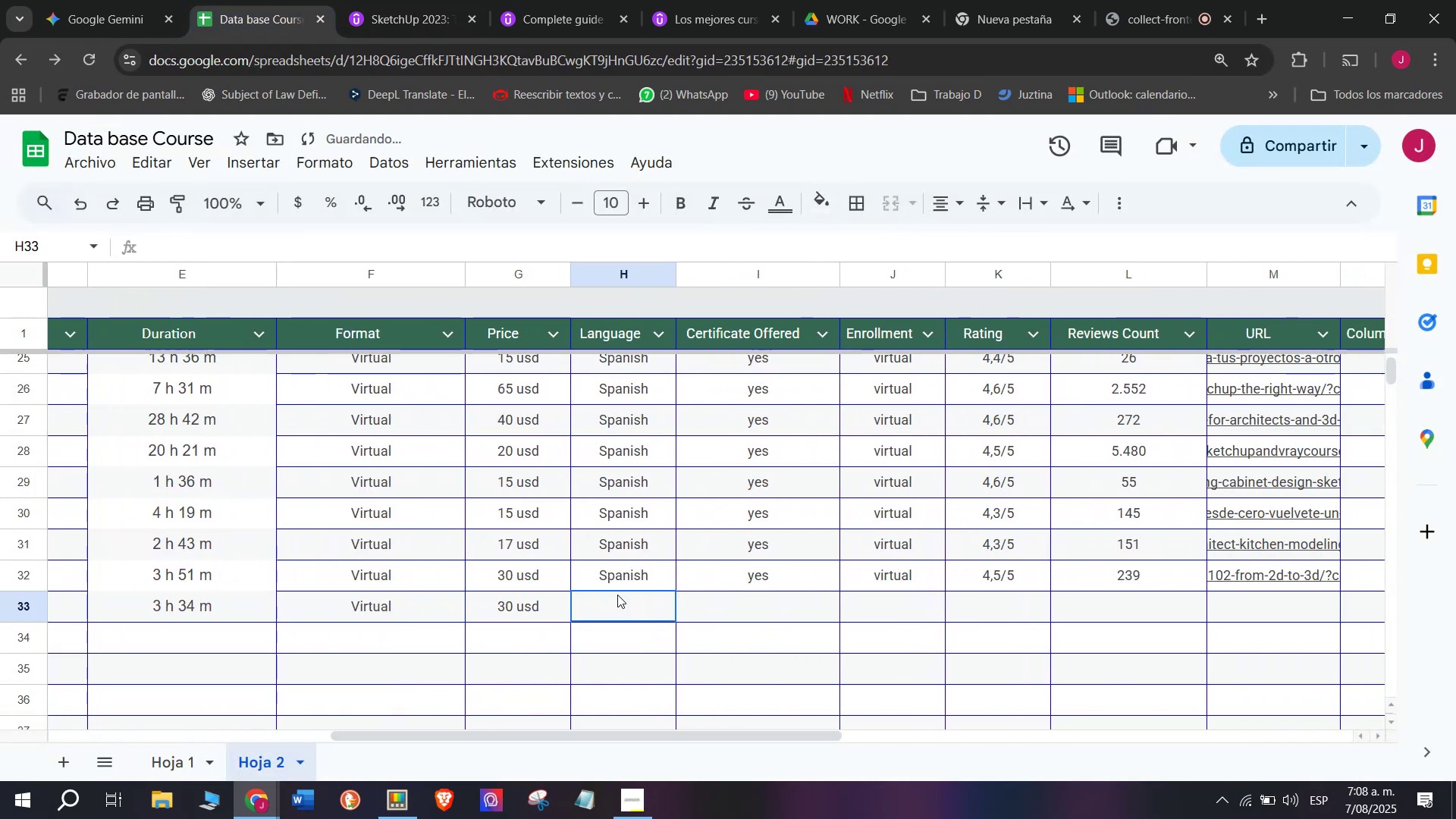 
key(Z)
 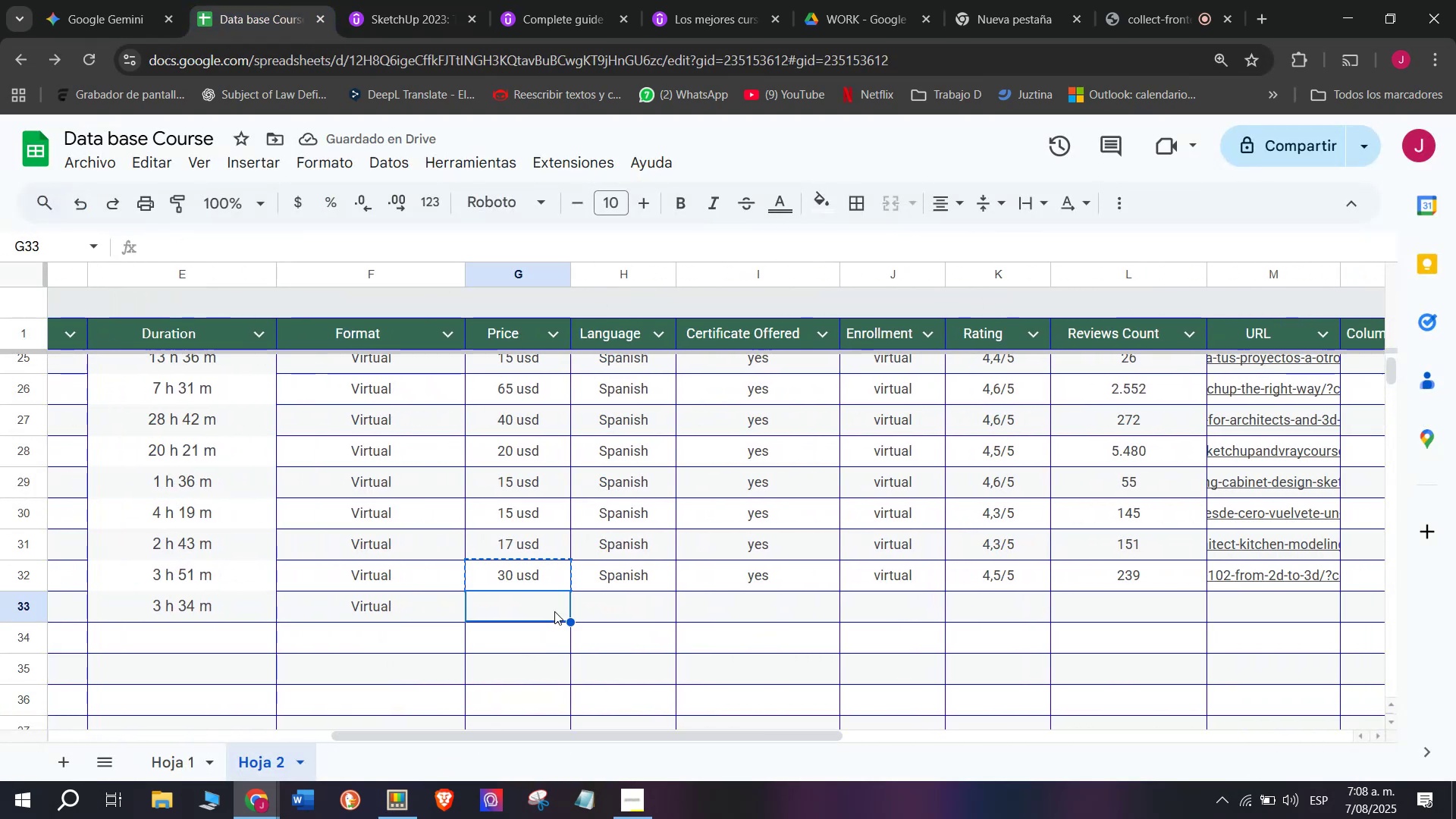 
key(Control+V)
 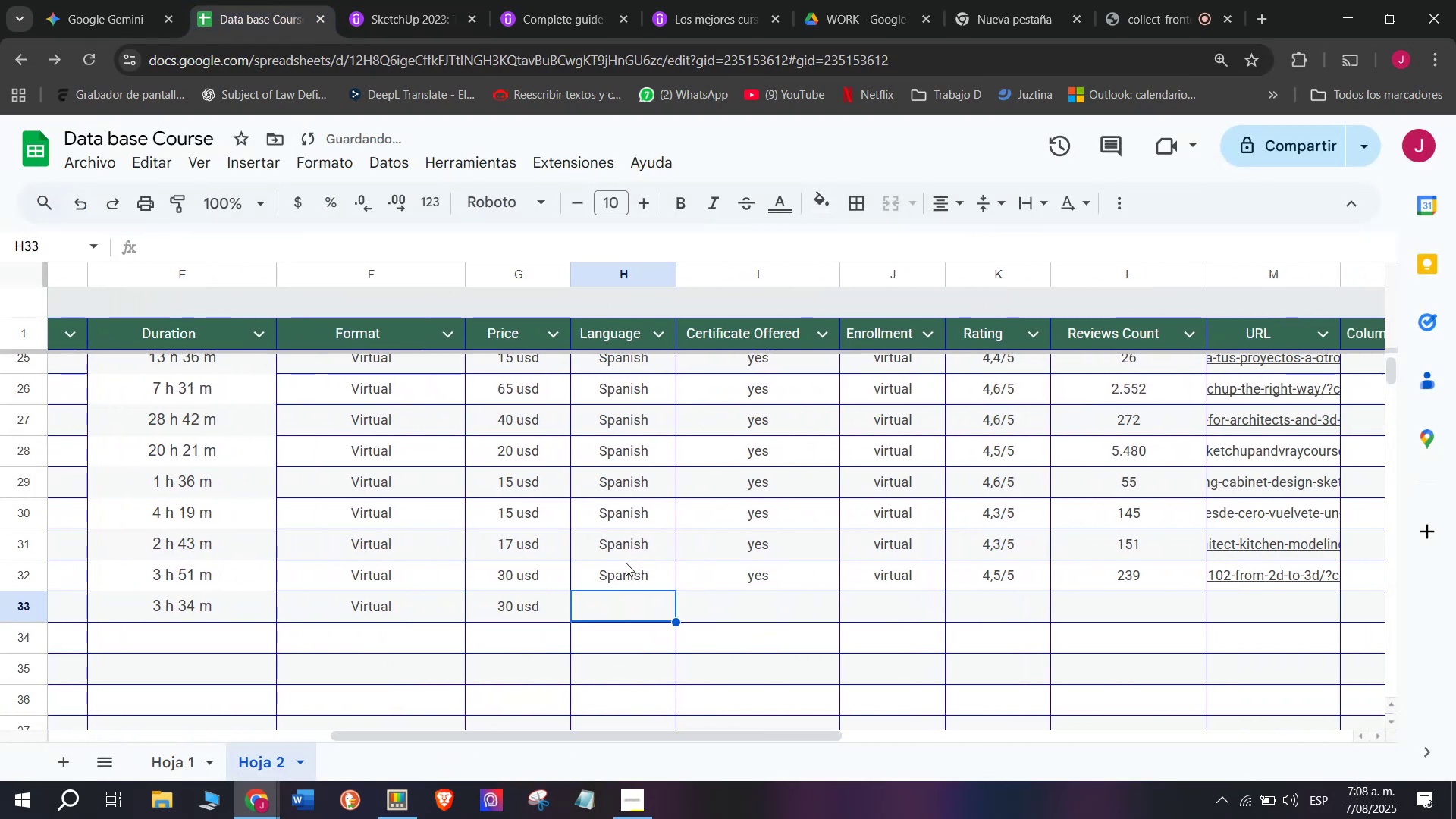 
key(Break)
 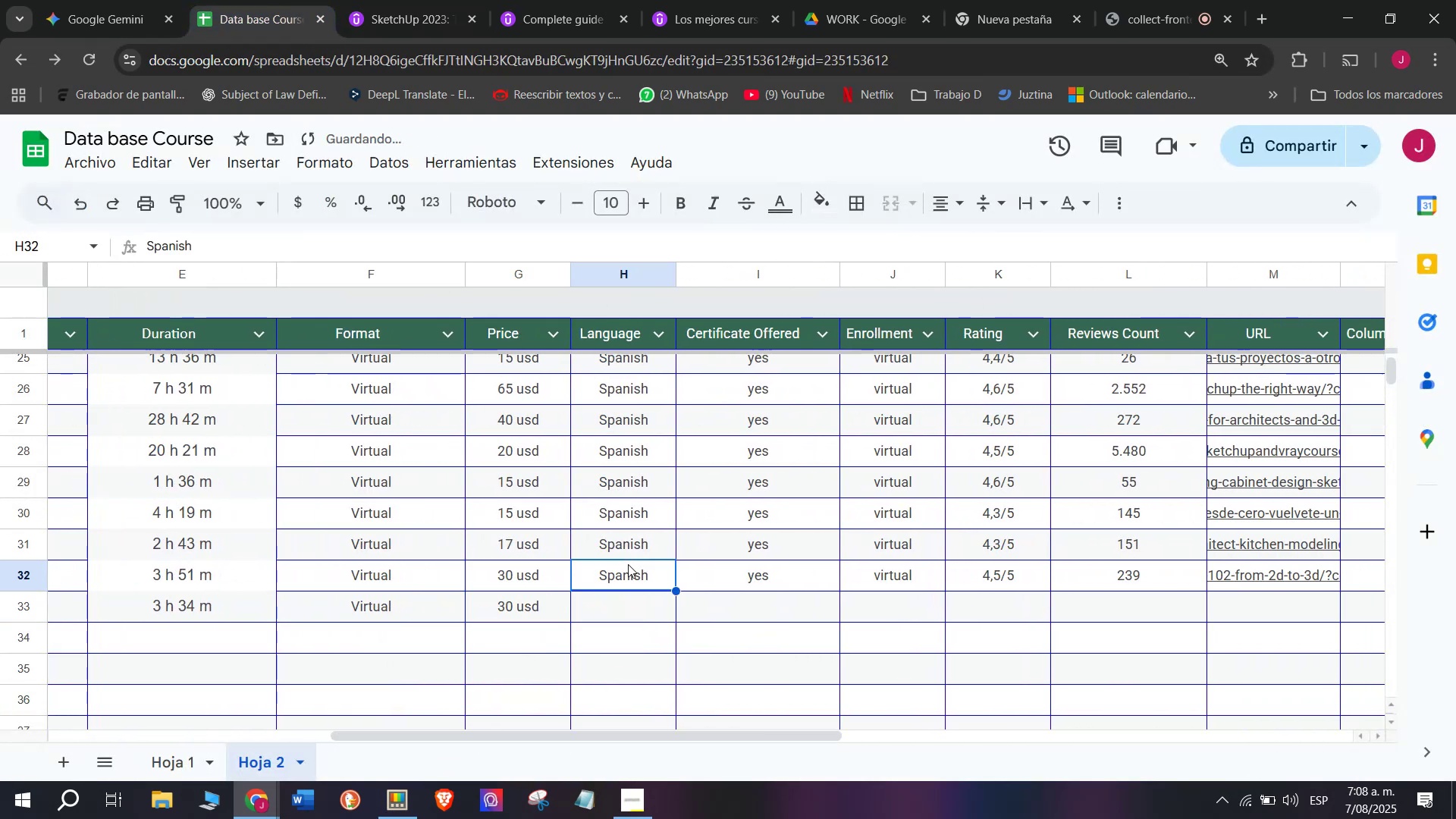 
key(Control+ControlLeft)
 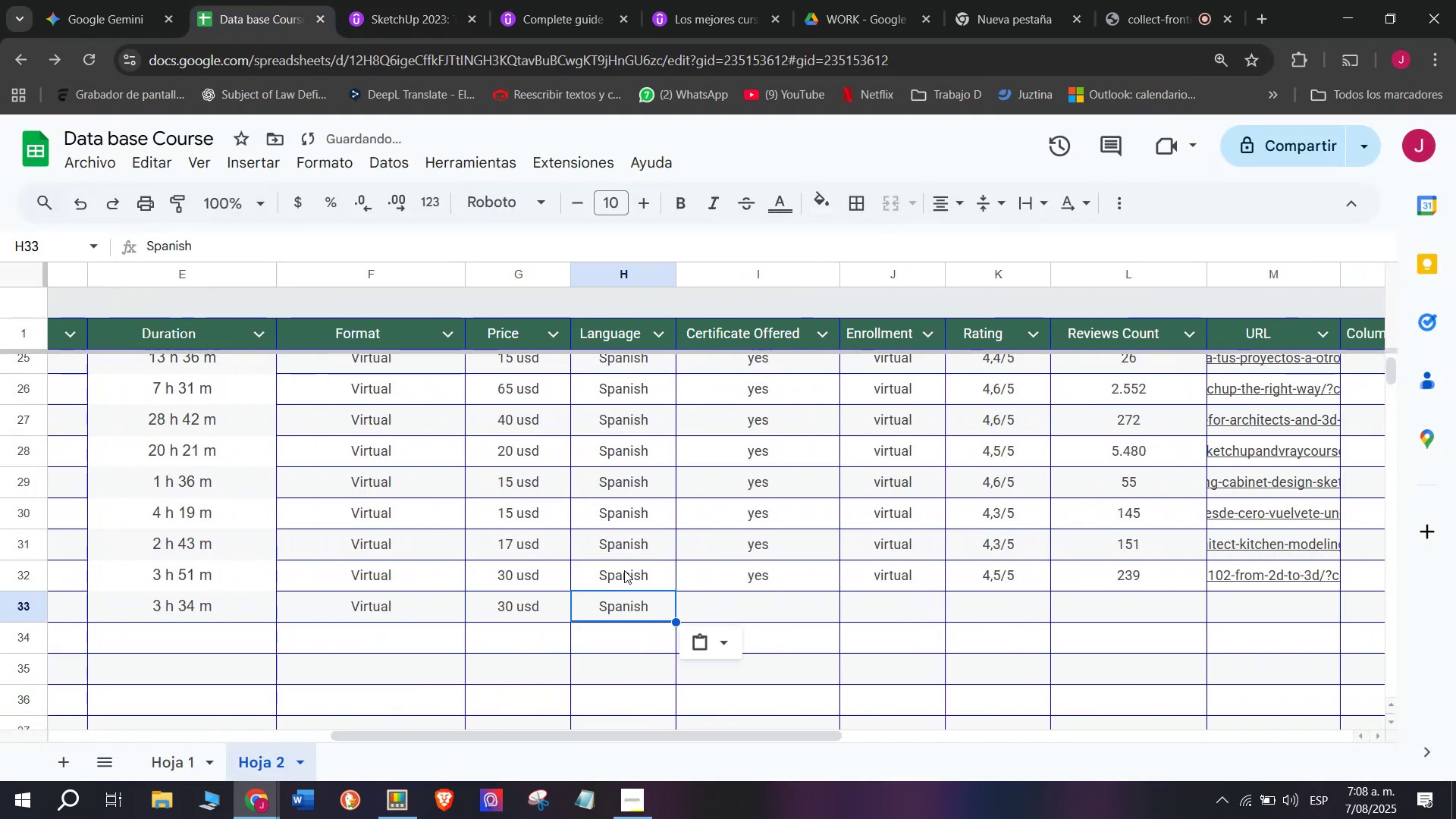 
key(Control+C)
 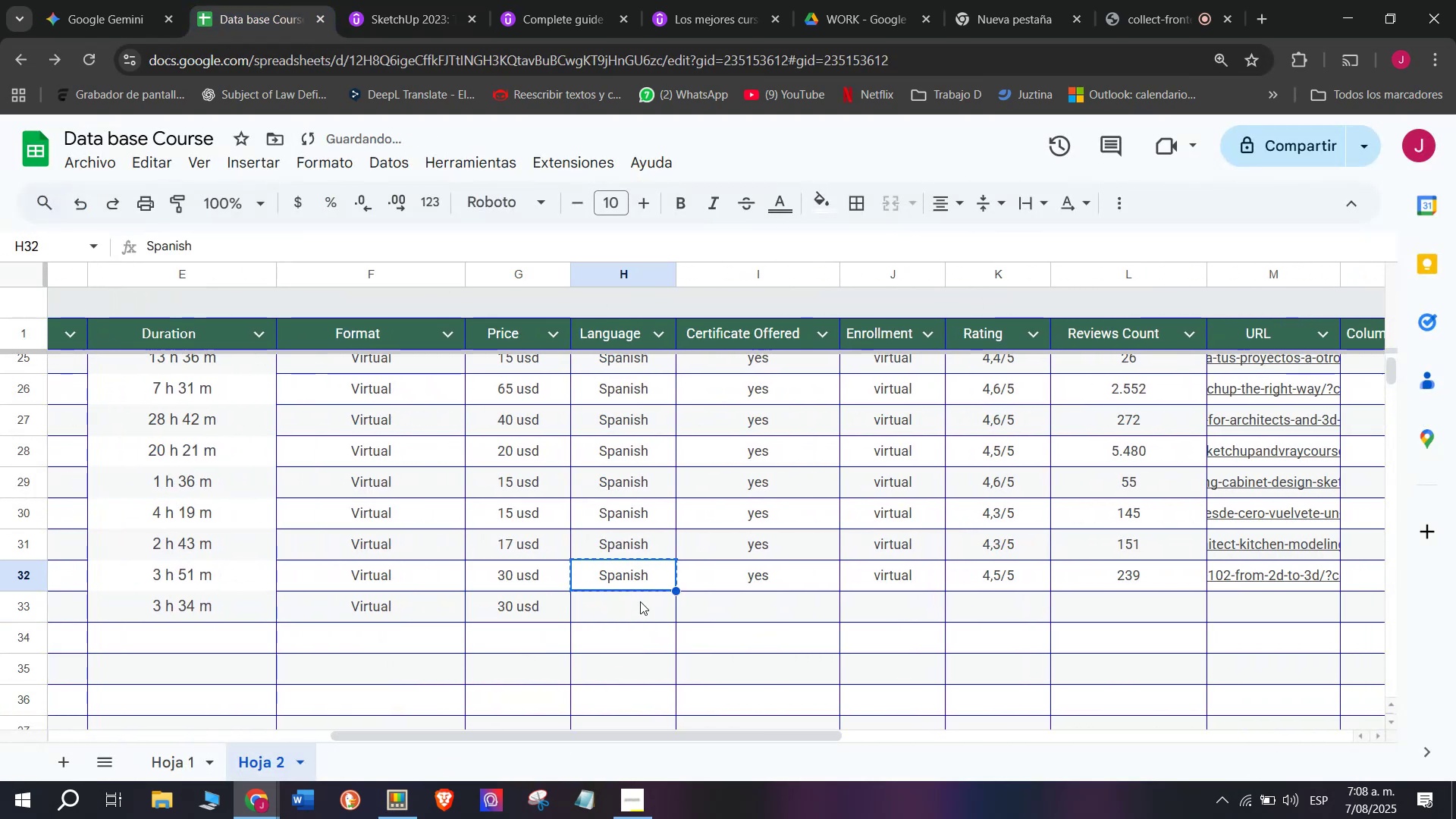 
triple_click([640, 601])
 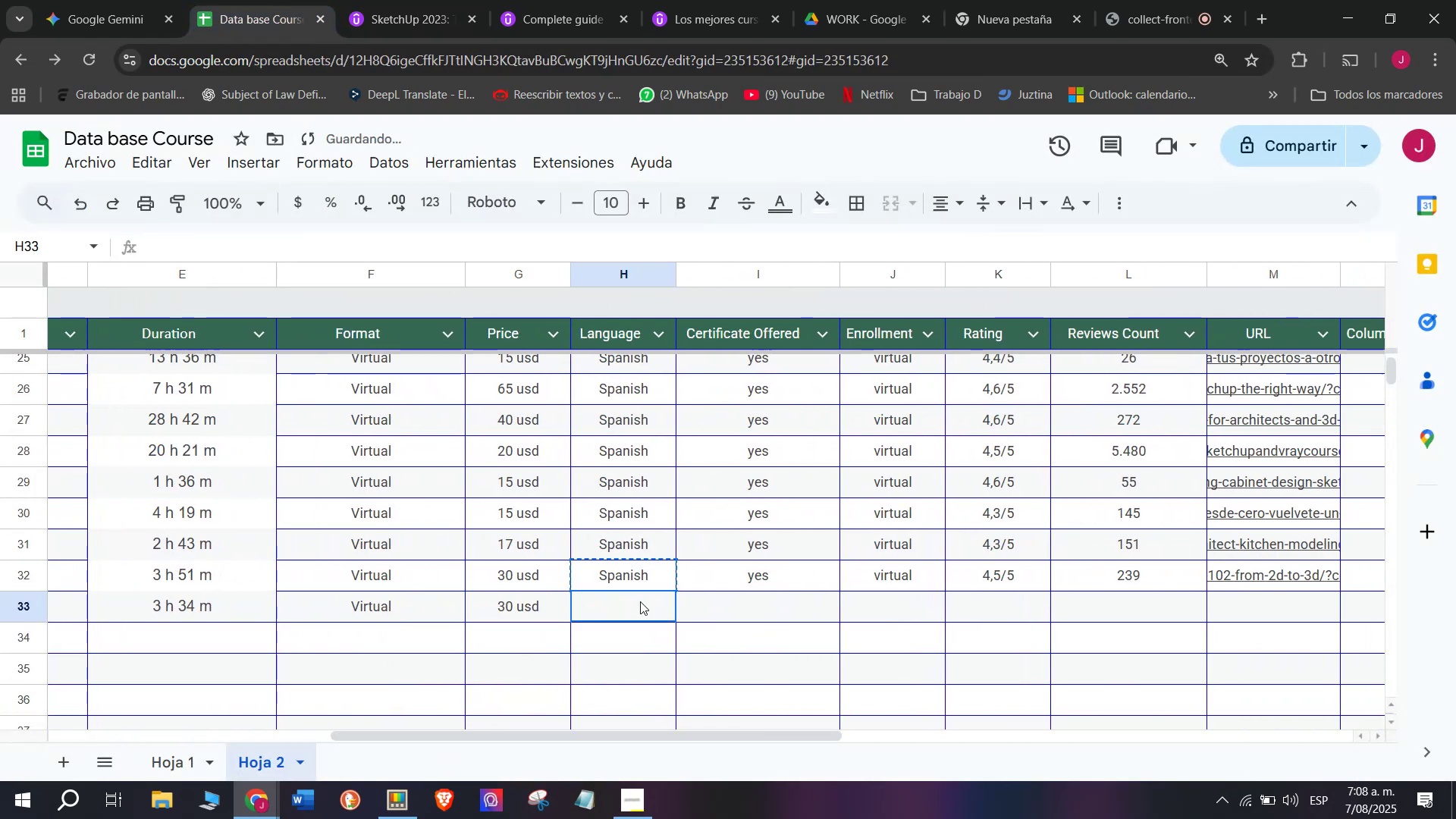 
key(Control+ControlLeft)
 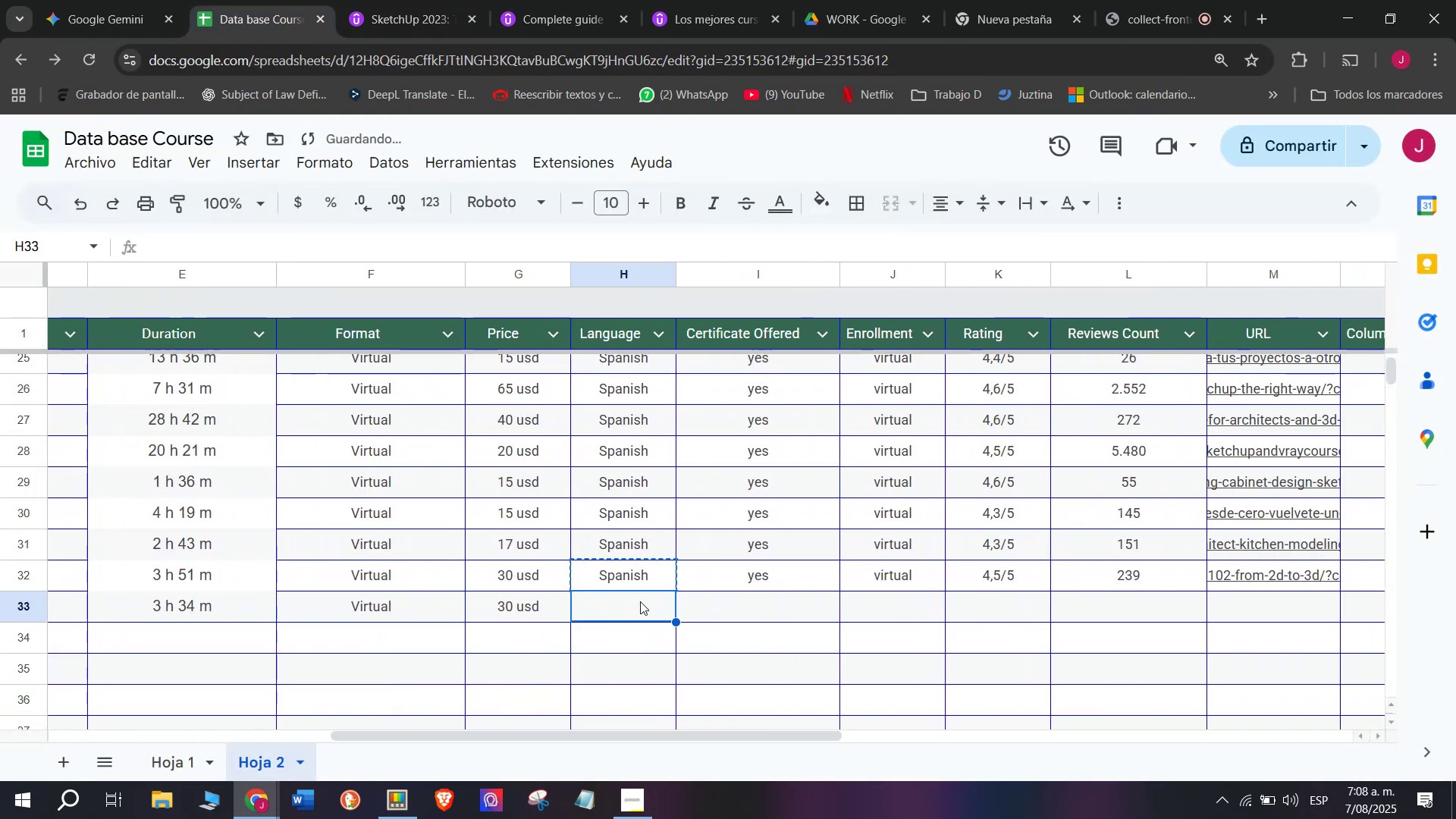 
key(Z)
 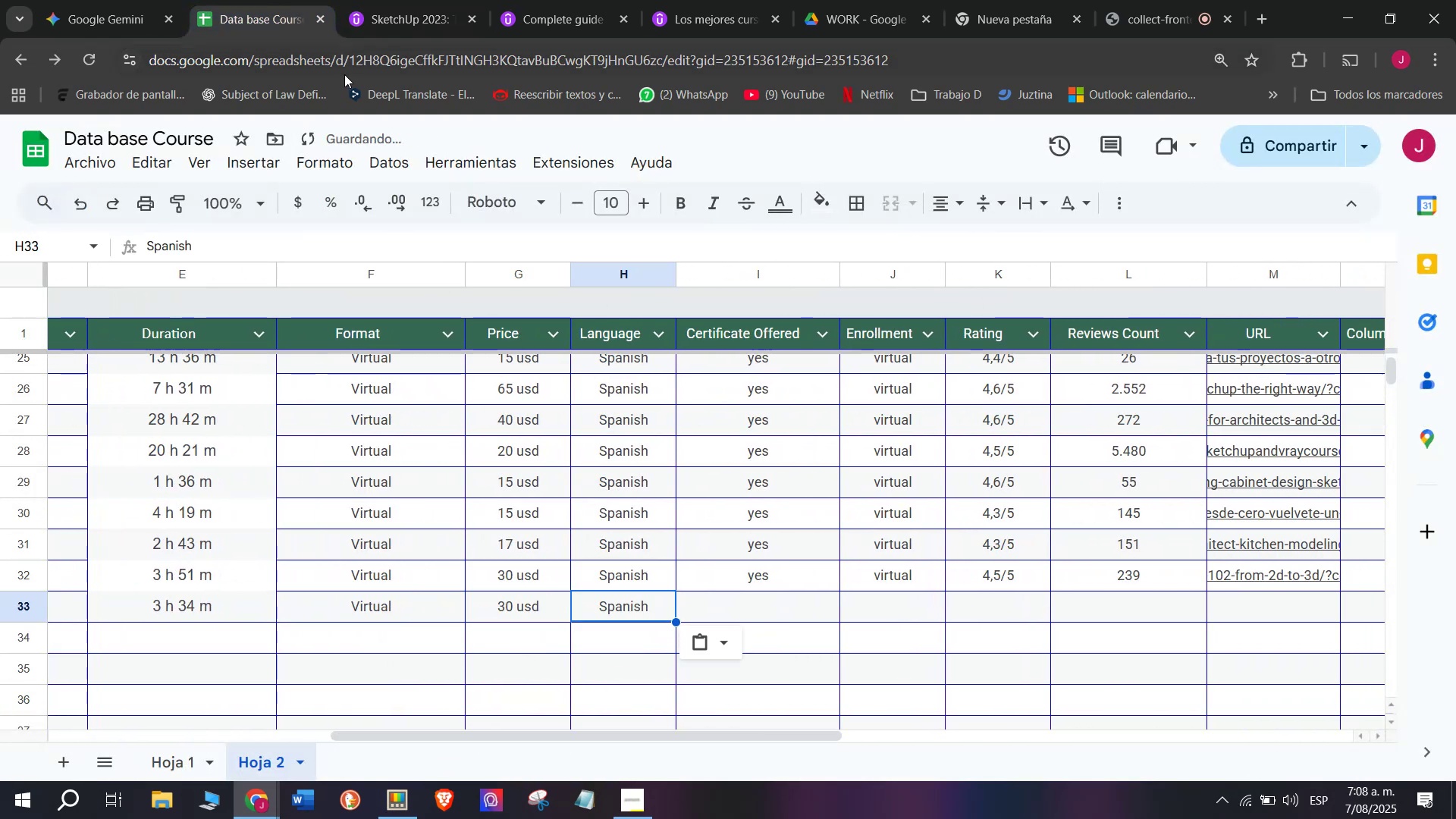 
key(Control+V)
 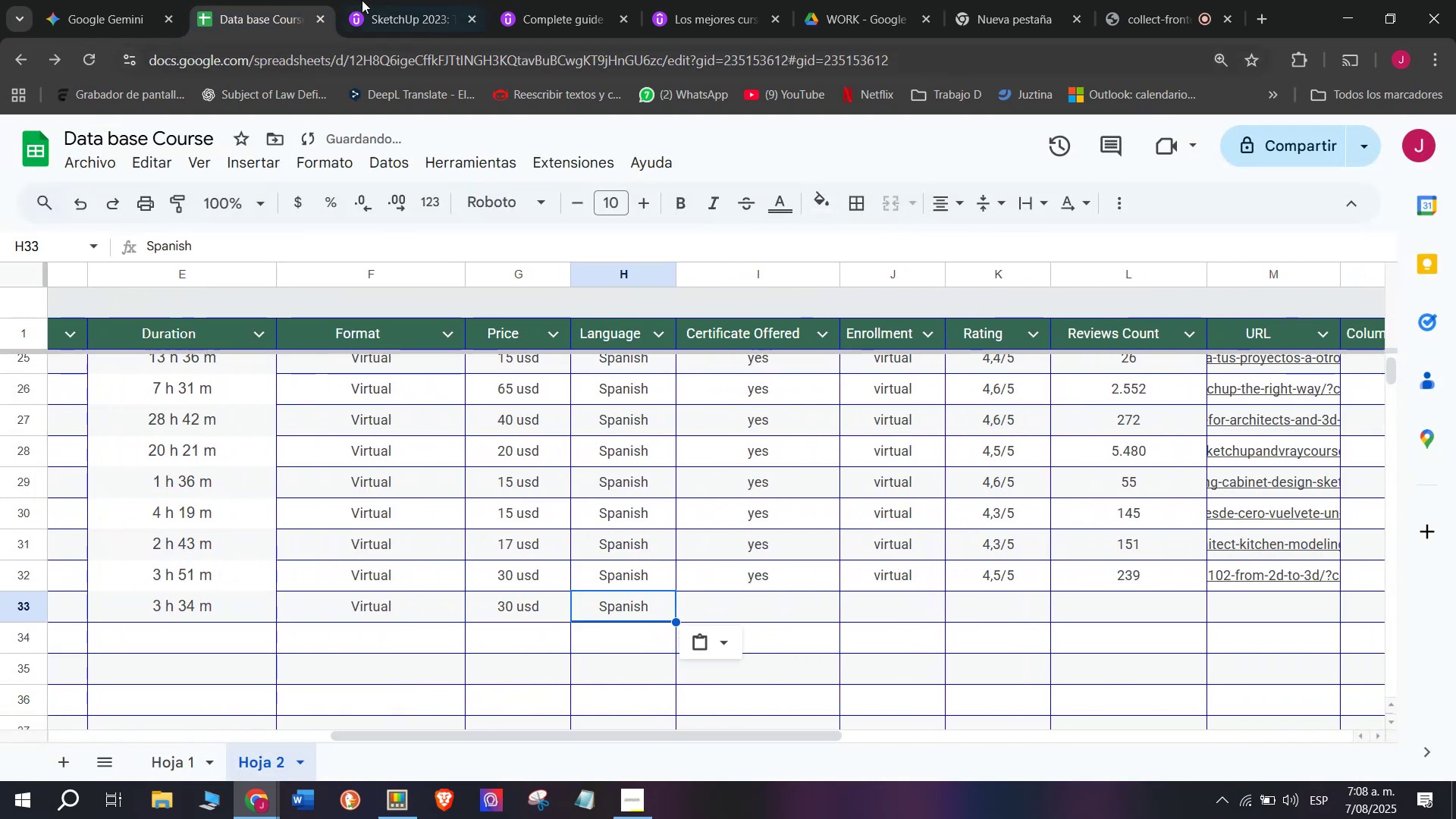 
left_click([396, 0])
 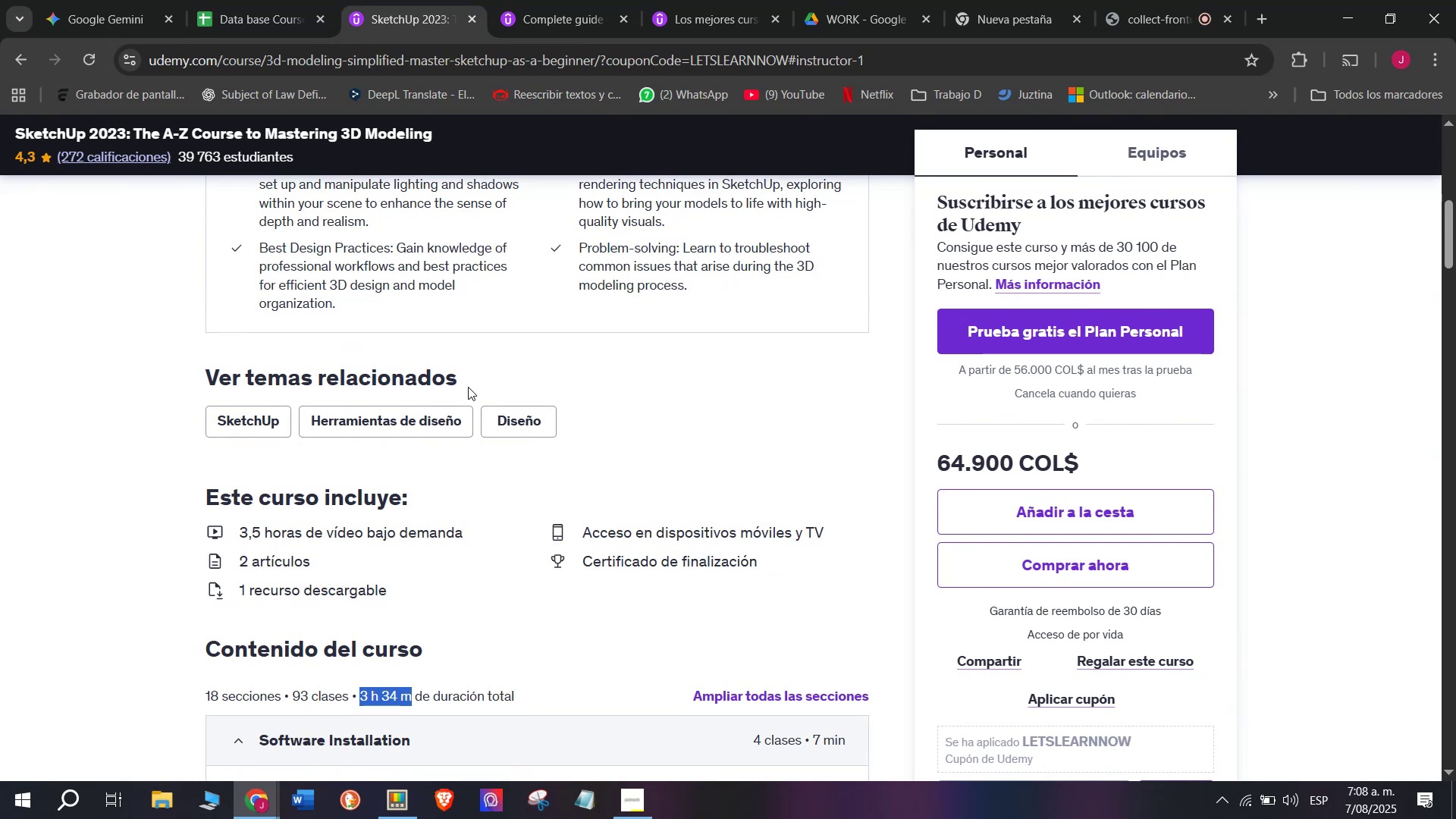 
scroll: coordinate [494, 441], scroll_direction: up, amount: 2.0
 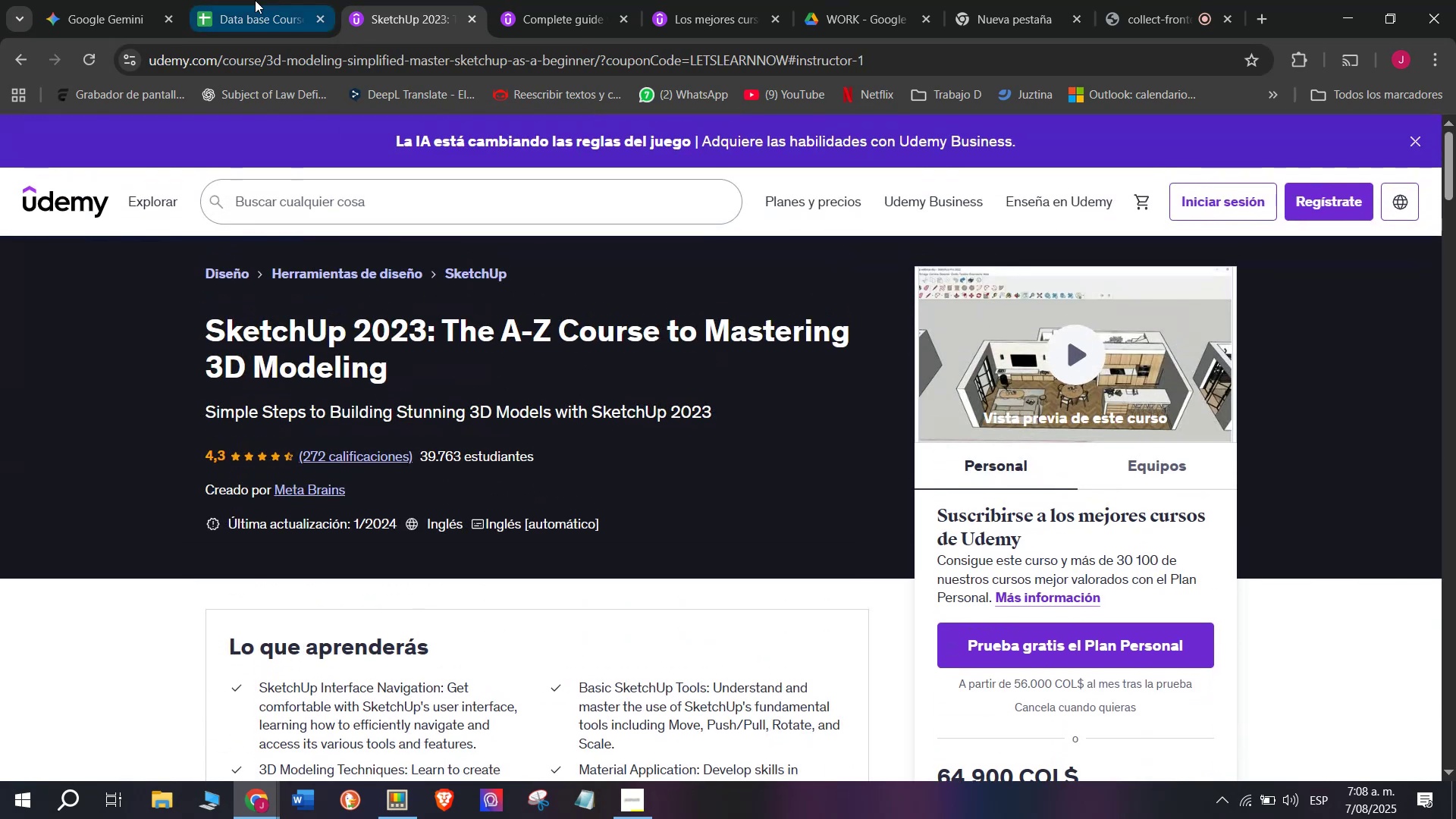 
left_click([246, 0])
 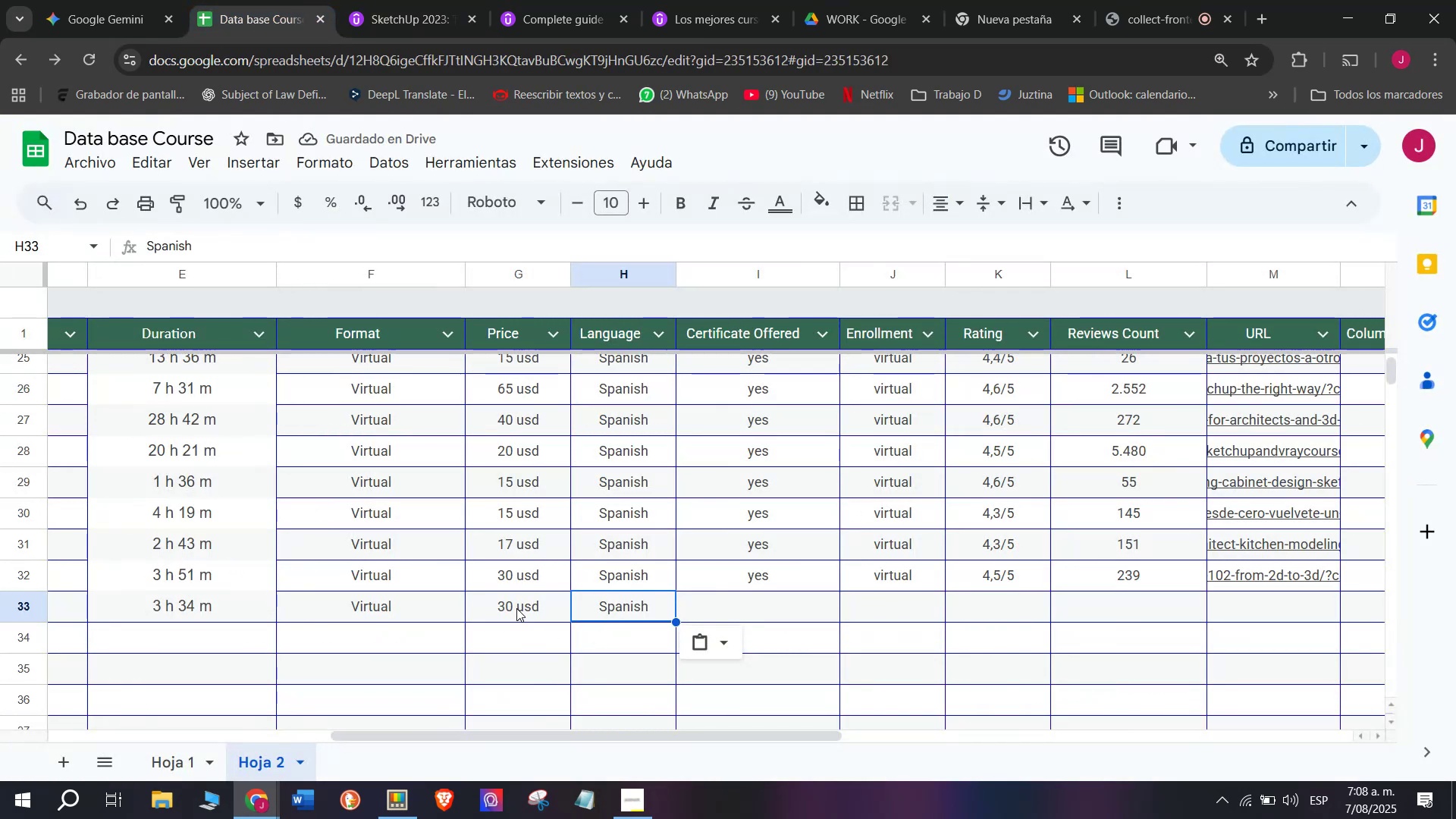 
left_click([503, 491])
 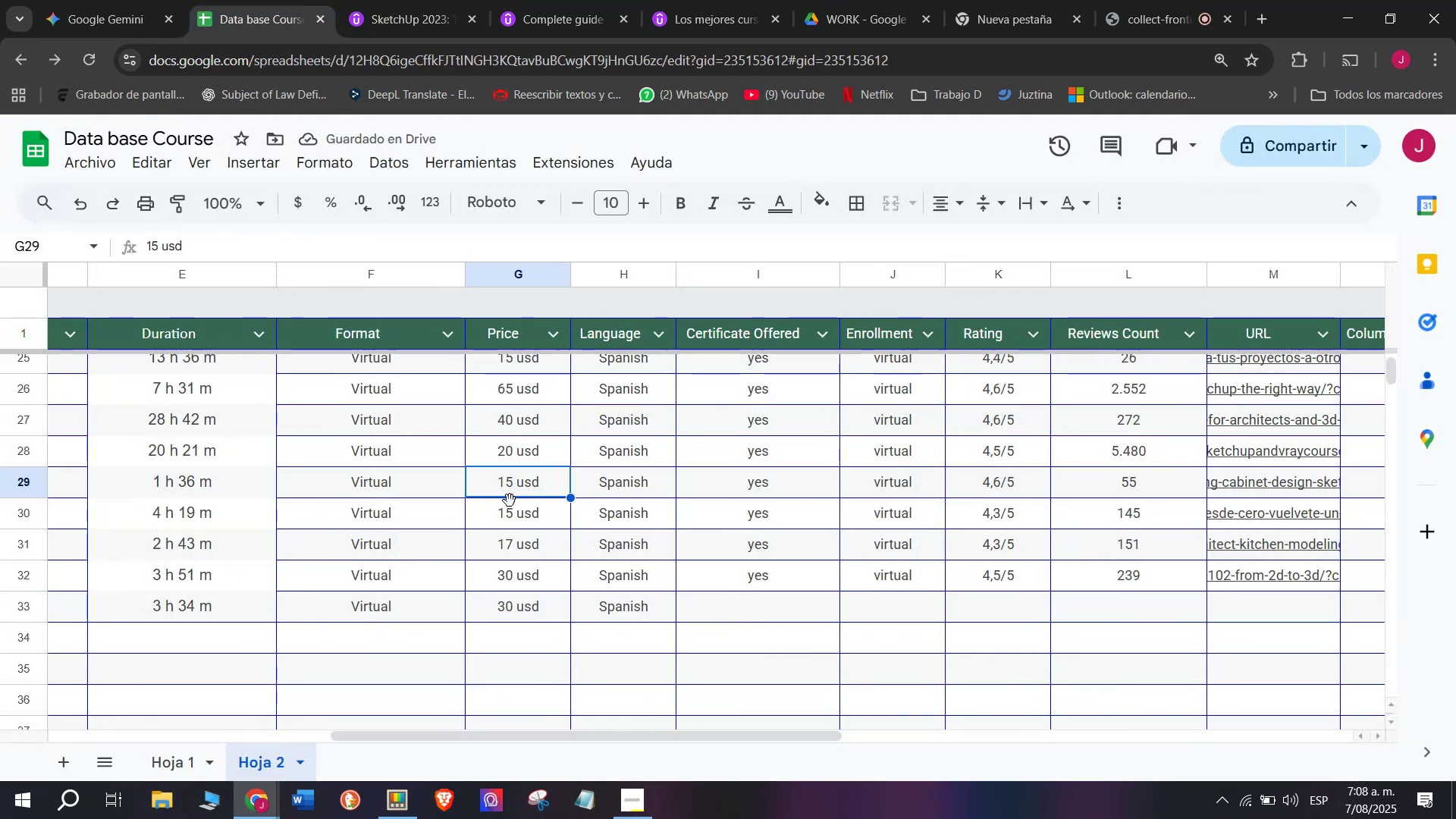 
key(Break)
 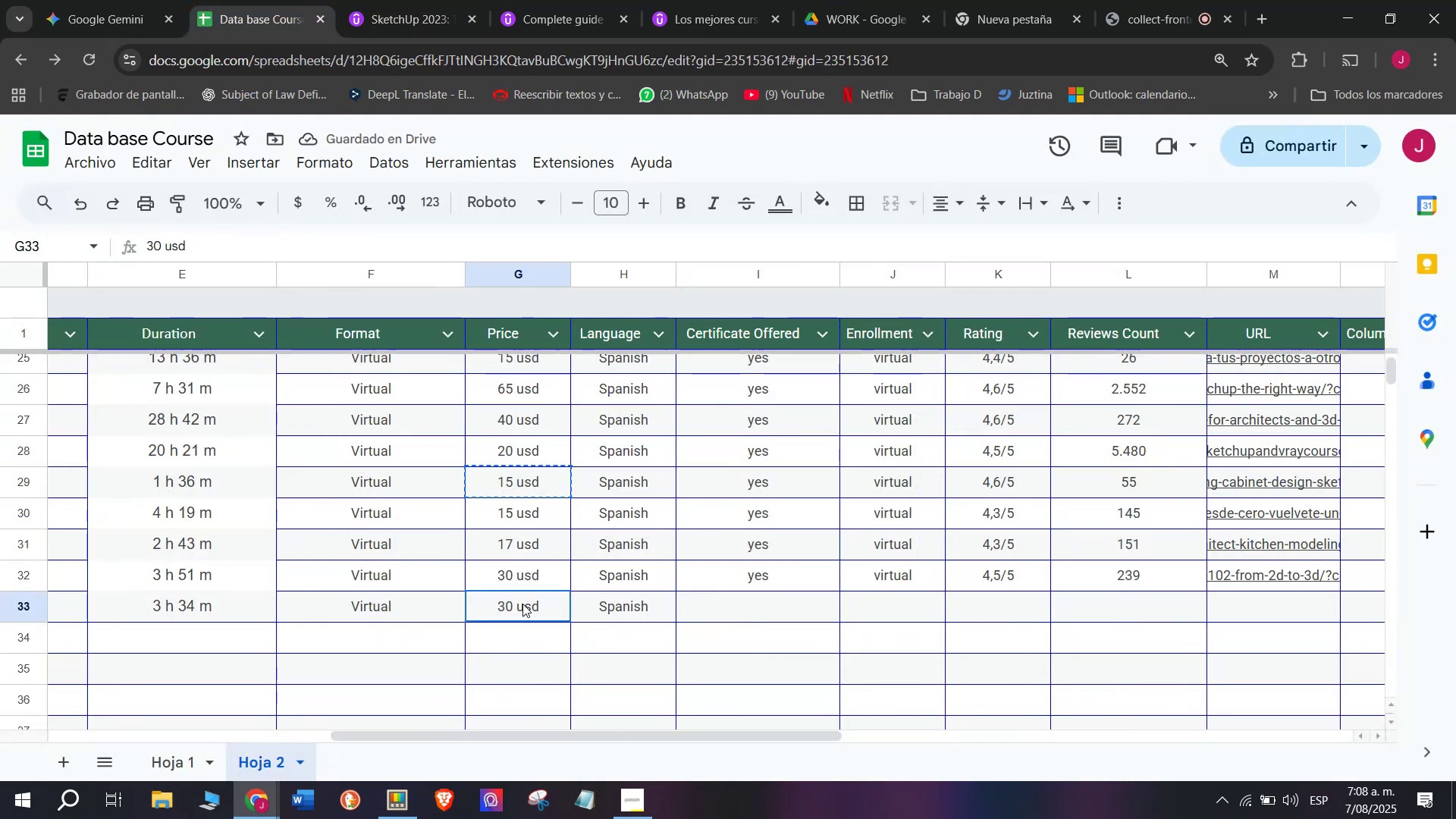 
key(Control+ControlLeft)
 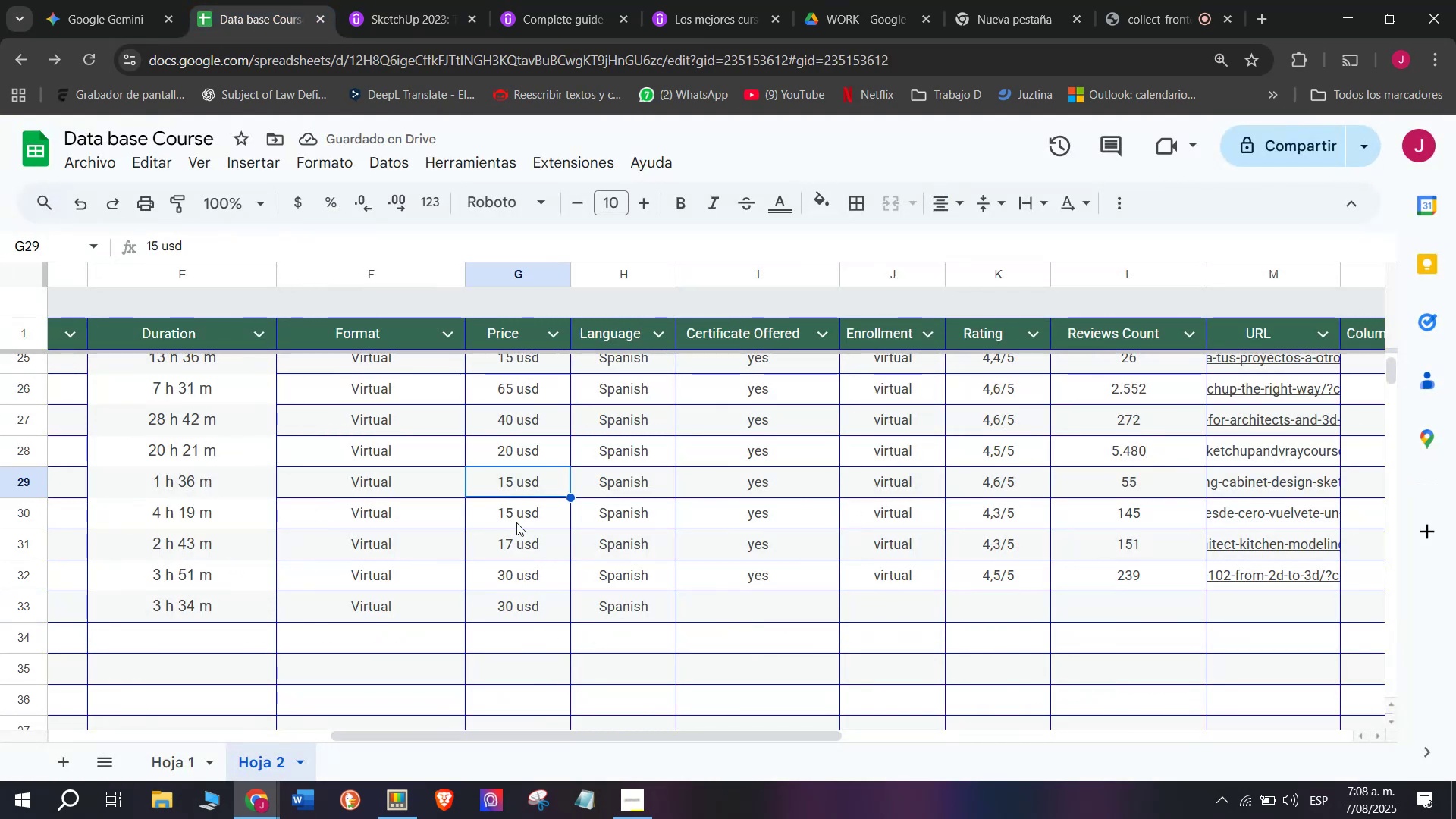 
key(Control+C)
 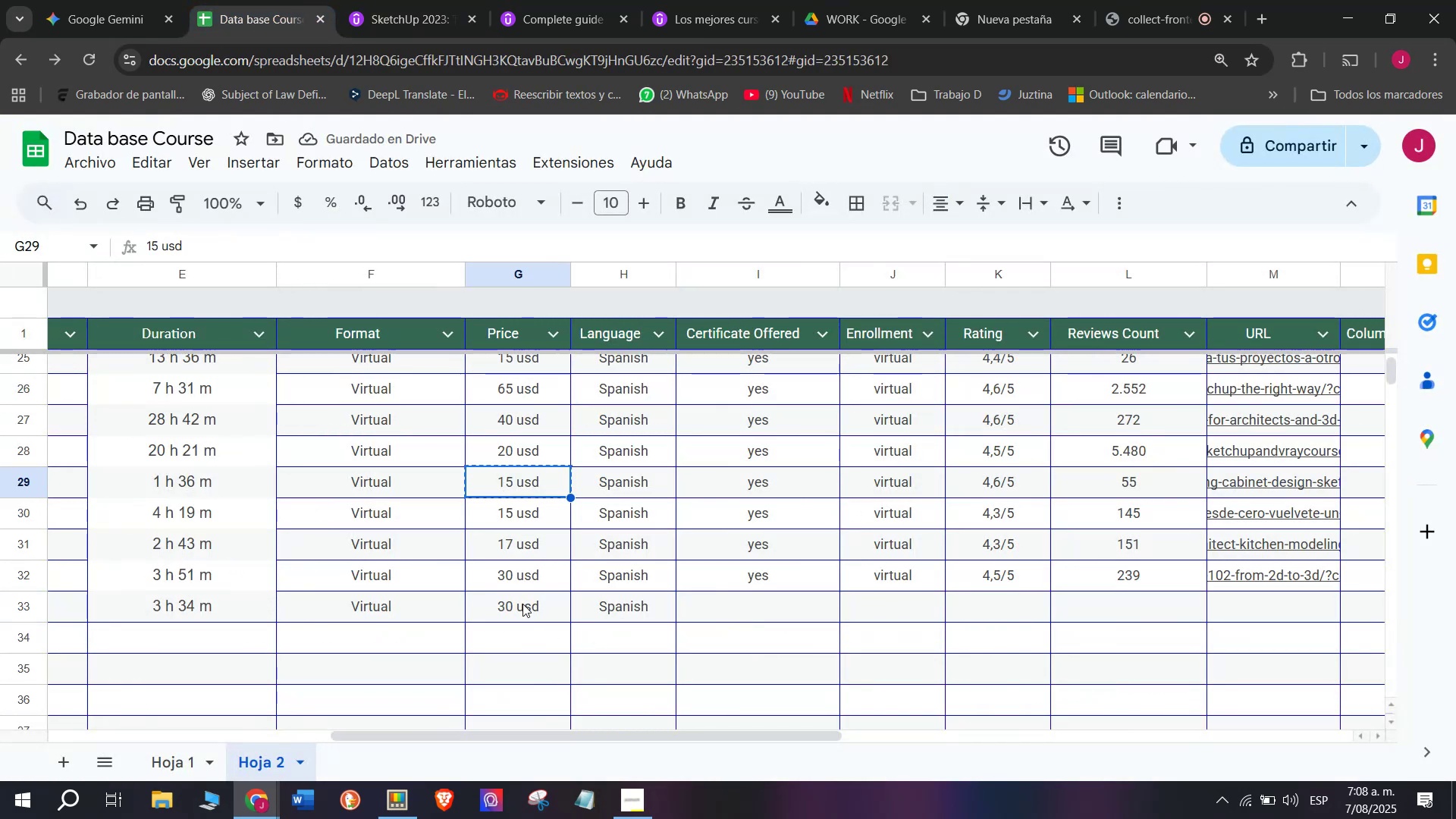 
left_click([522, 604])
 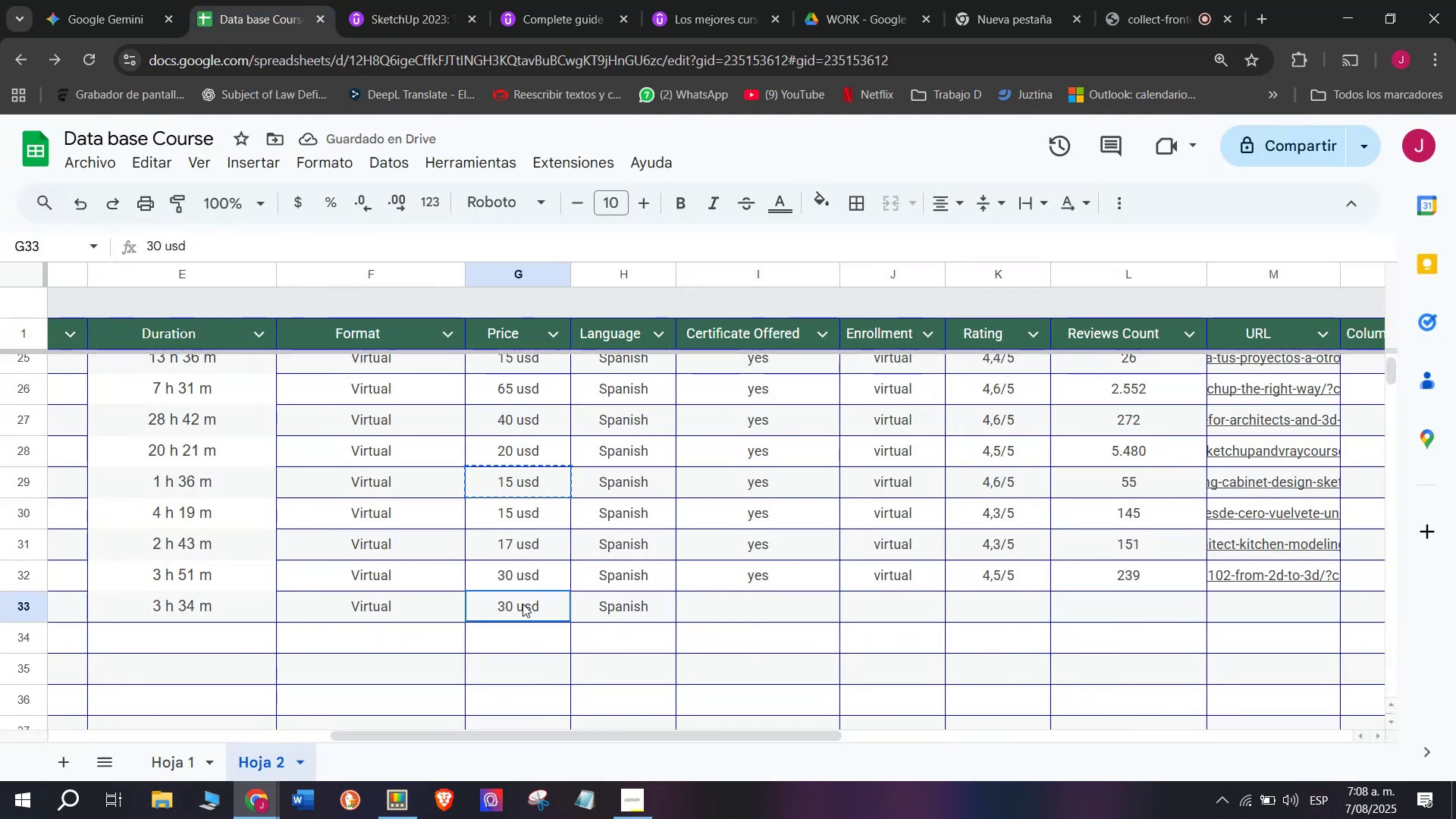 
key(Z)
 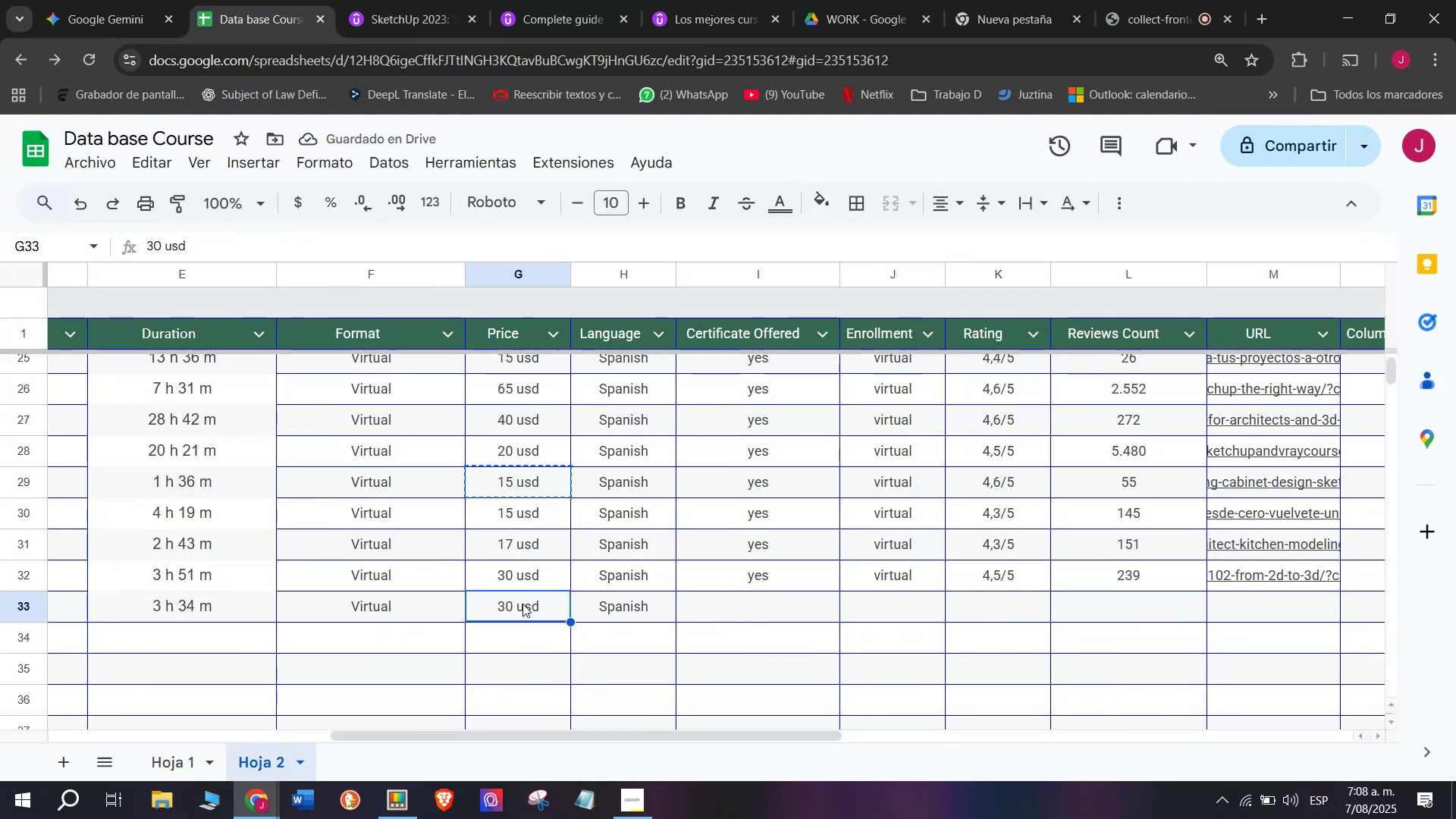 
key(Control+ControlLeft)
 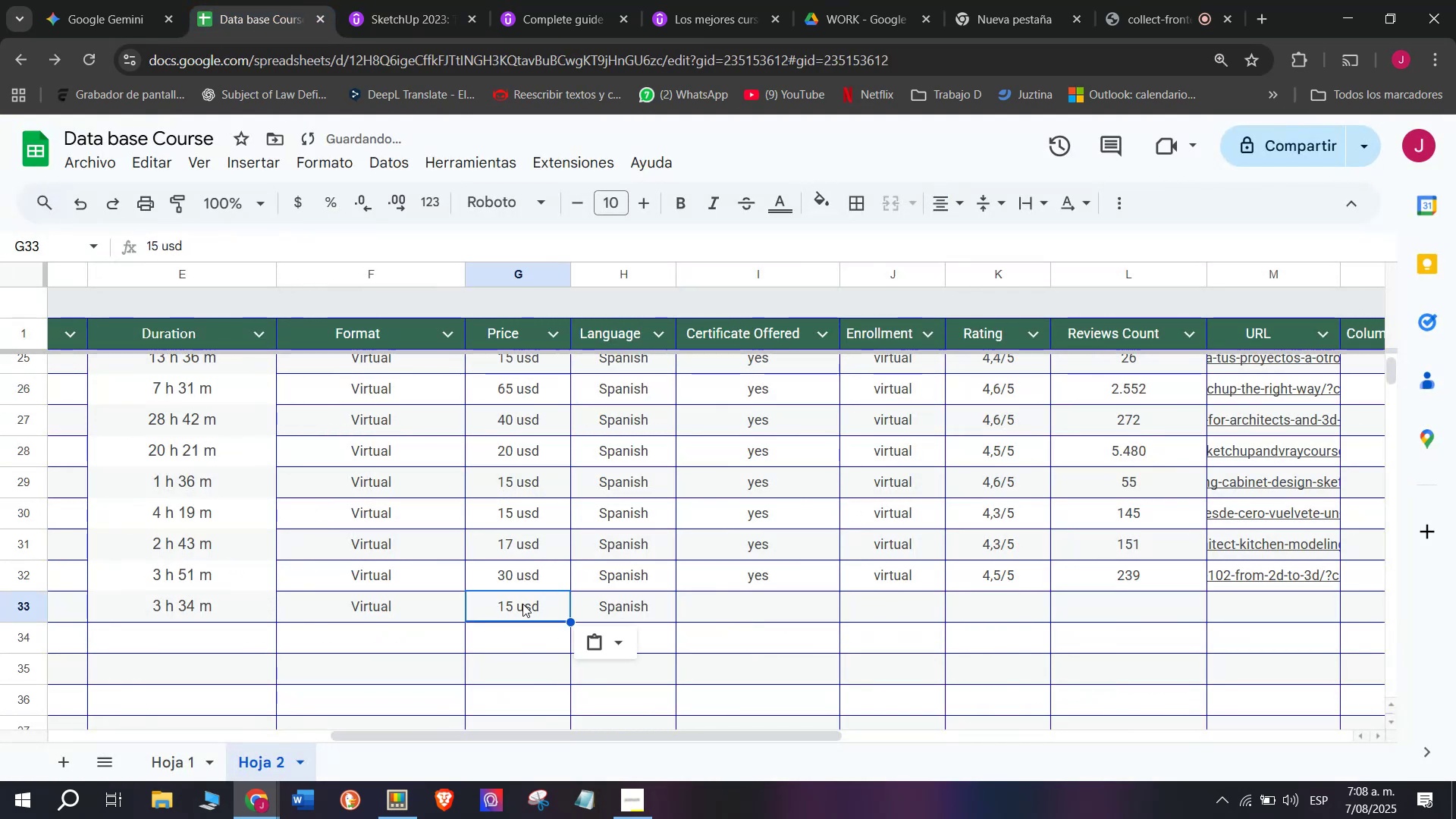 
key(Control+V)
 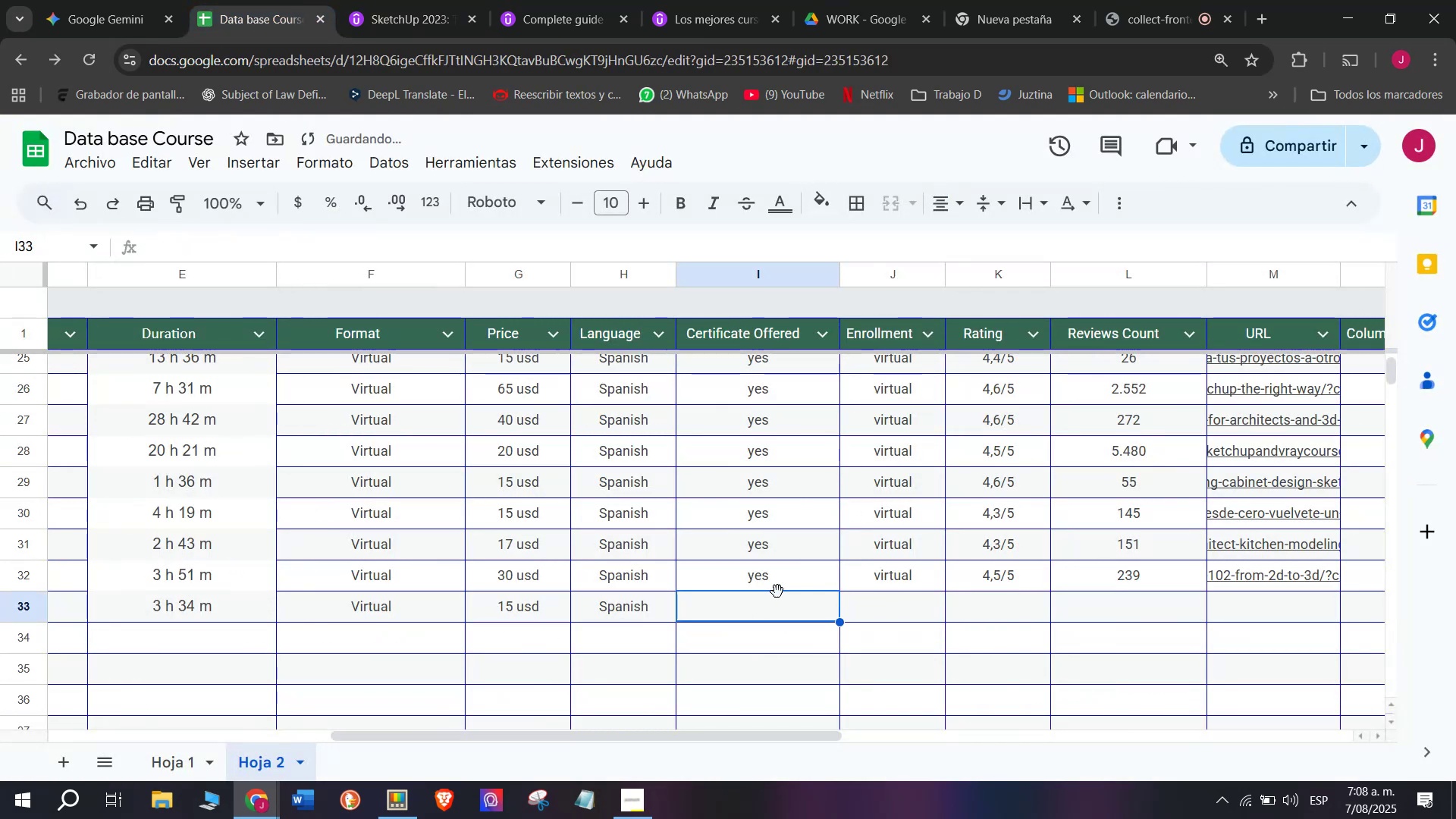 
double_click([764, 563])
 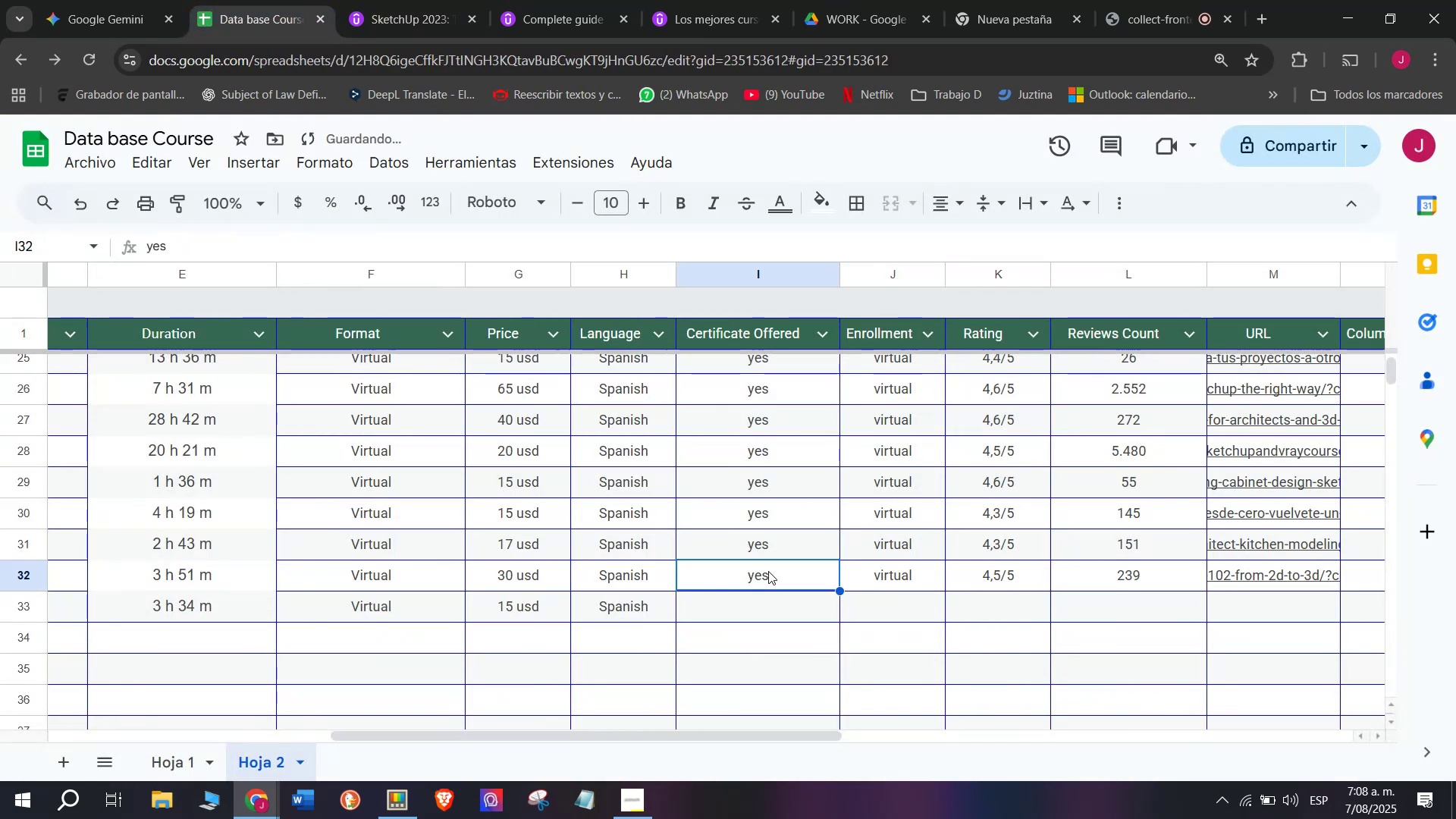 
key(Control+ControlLeft)
 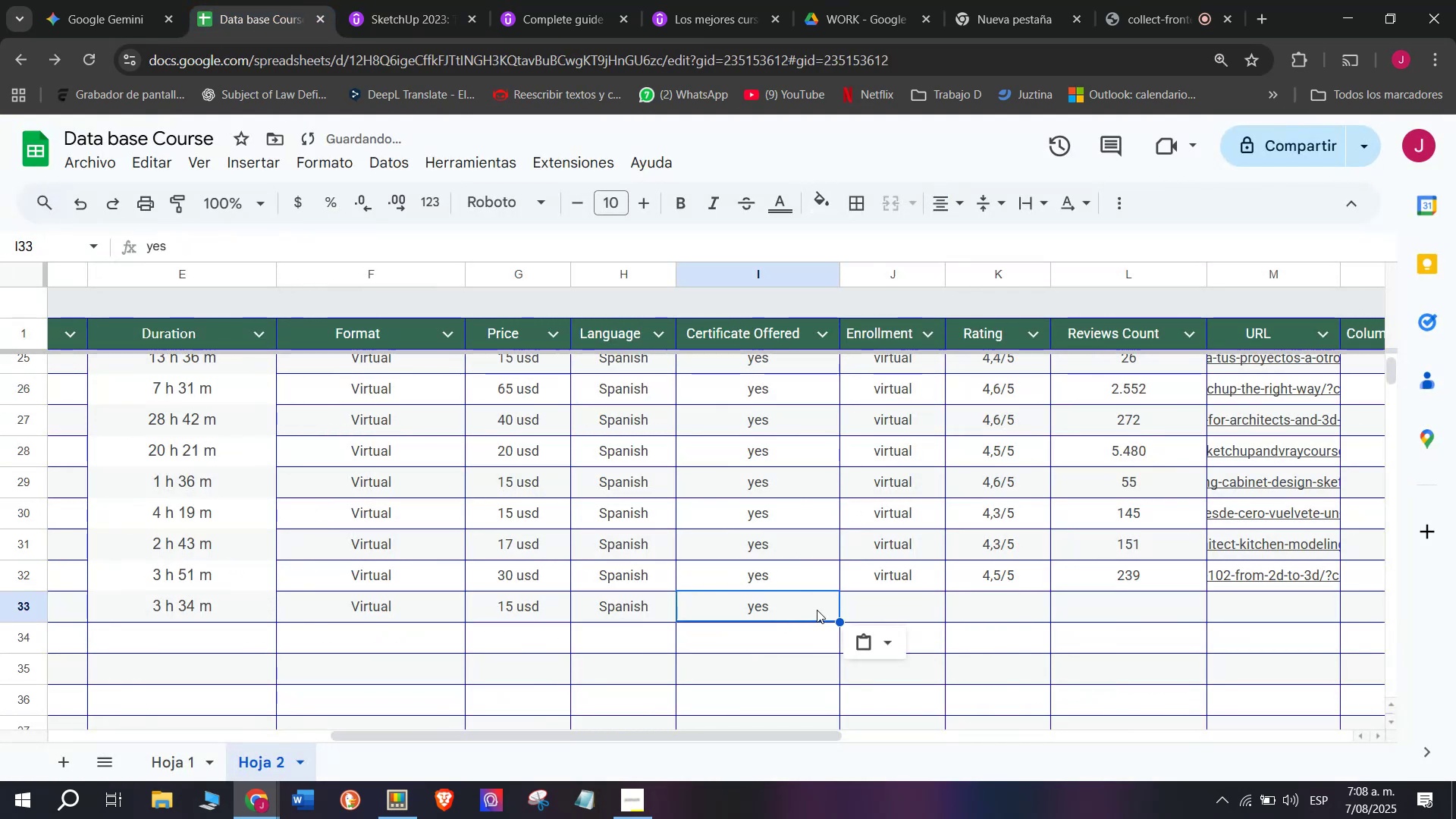 
key(Break)
 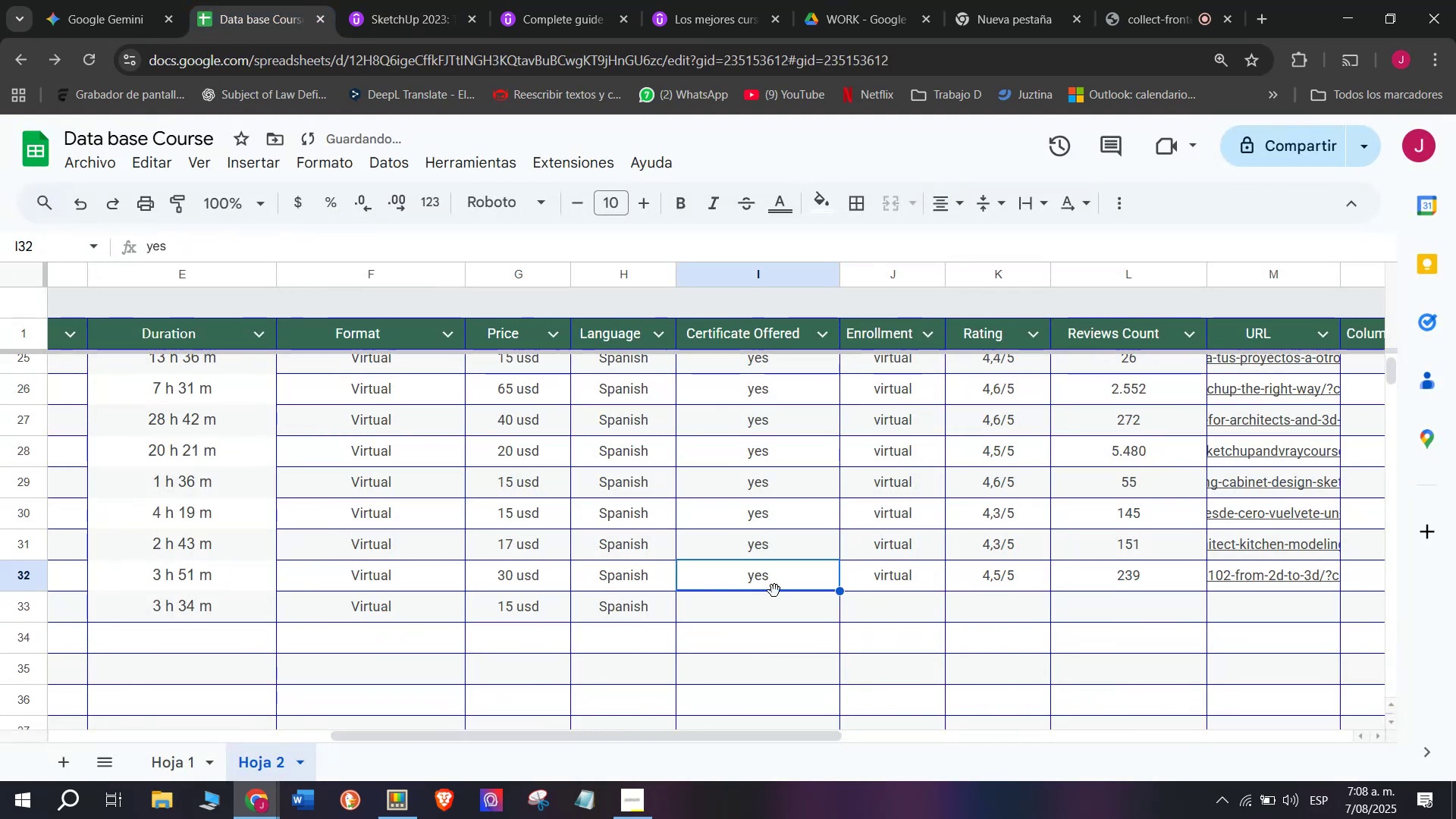 
key(Control+C)
 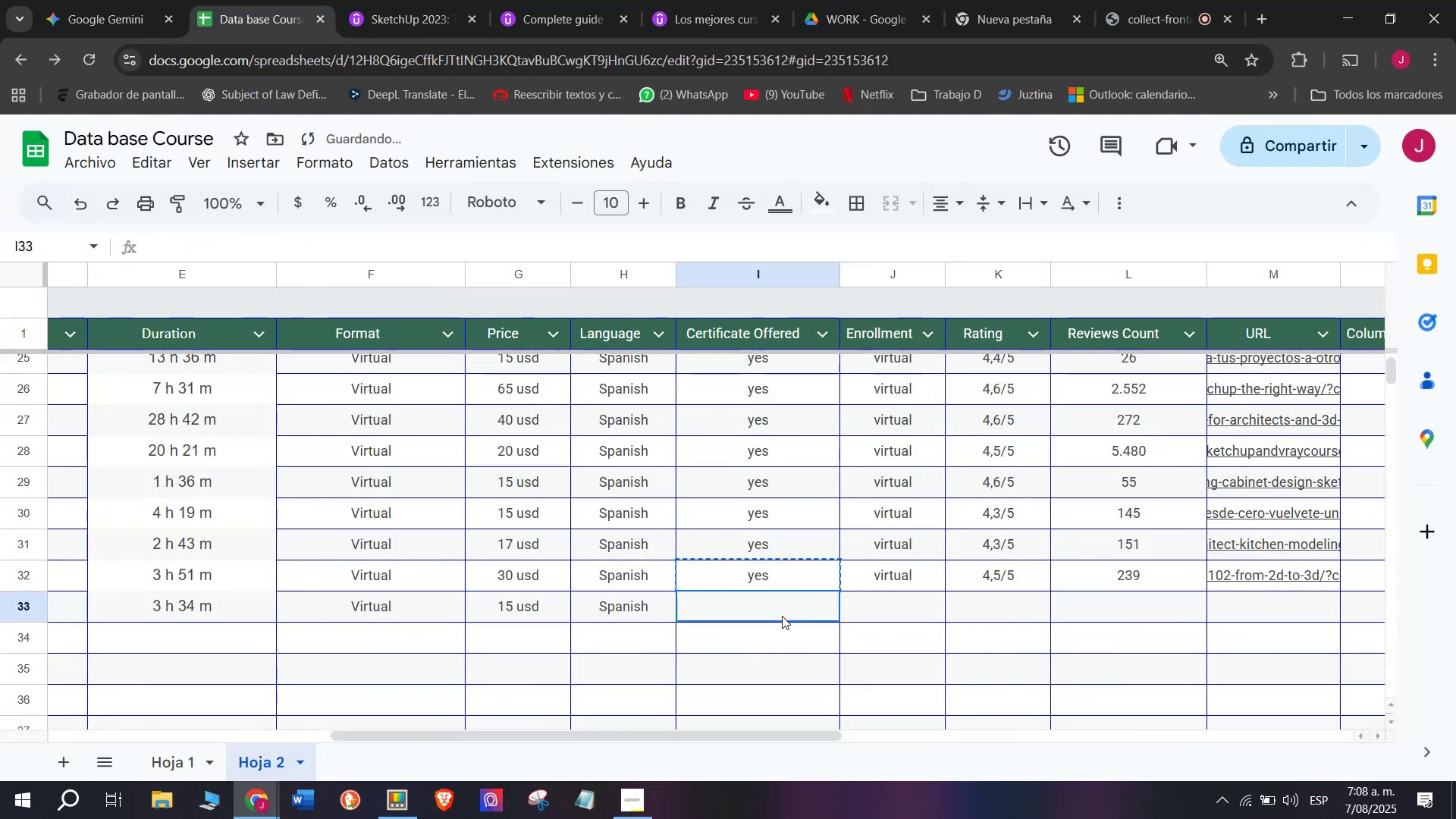 
triple_click([782, 616])
 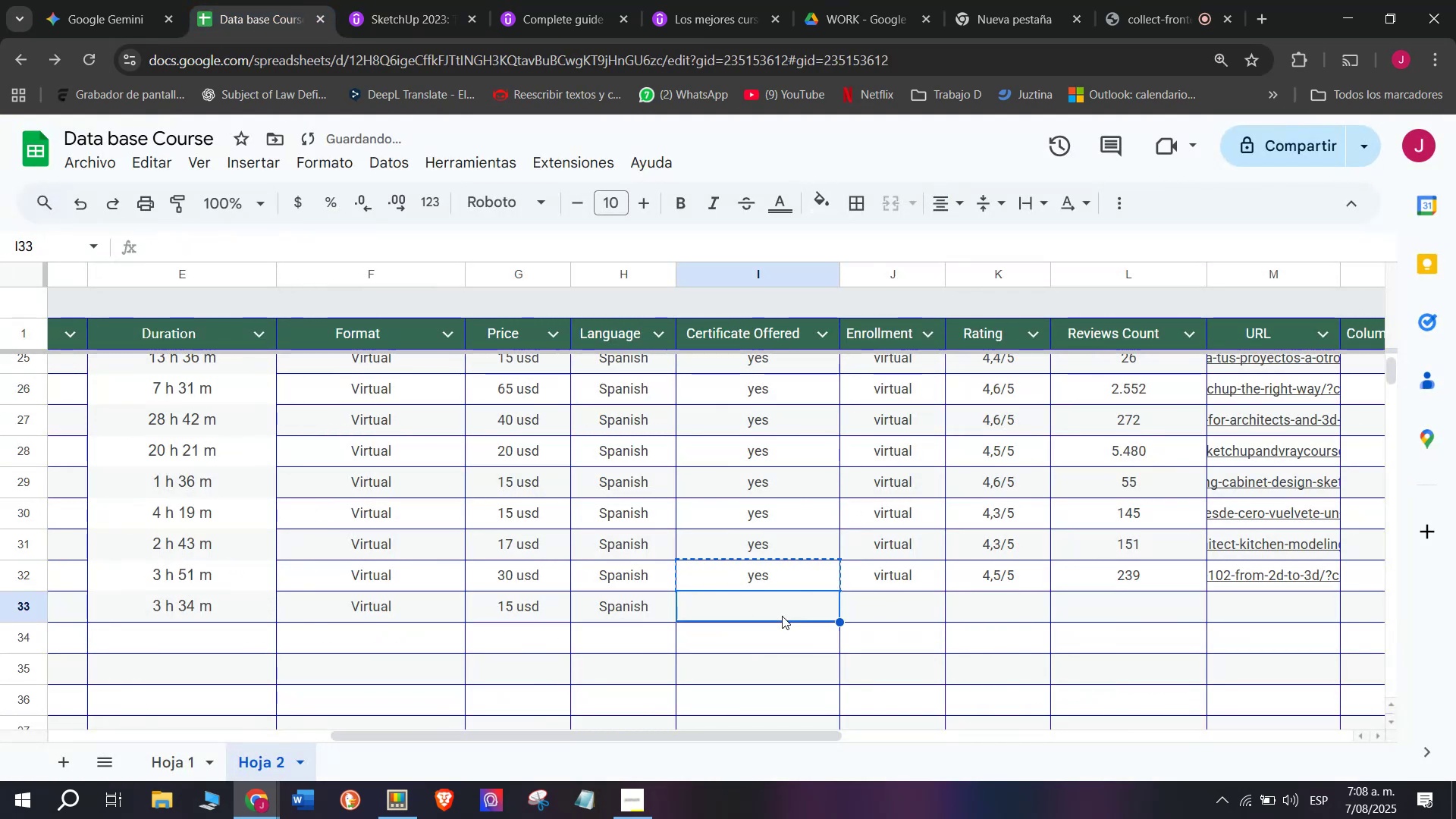 
key(Z)
 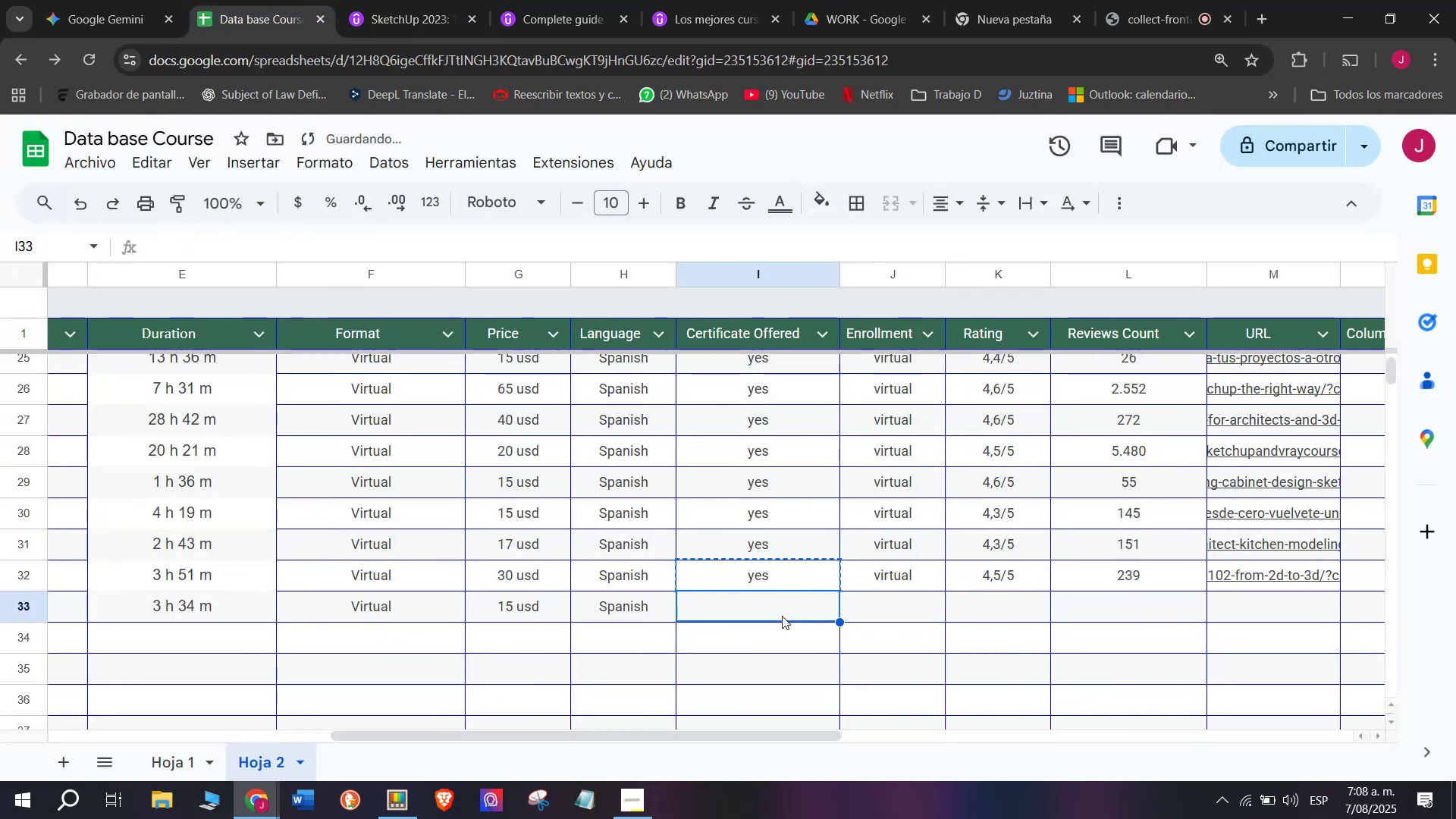 
key(Control+ControlLeft)
 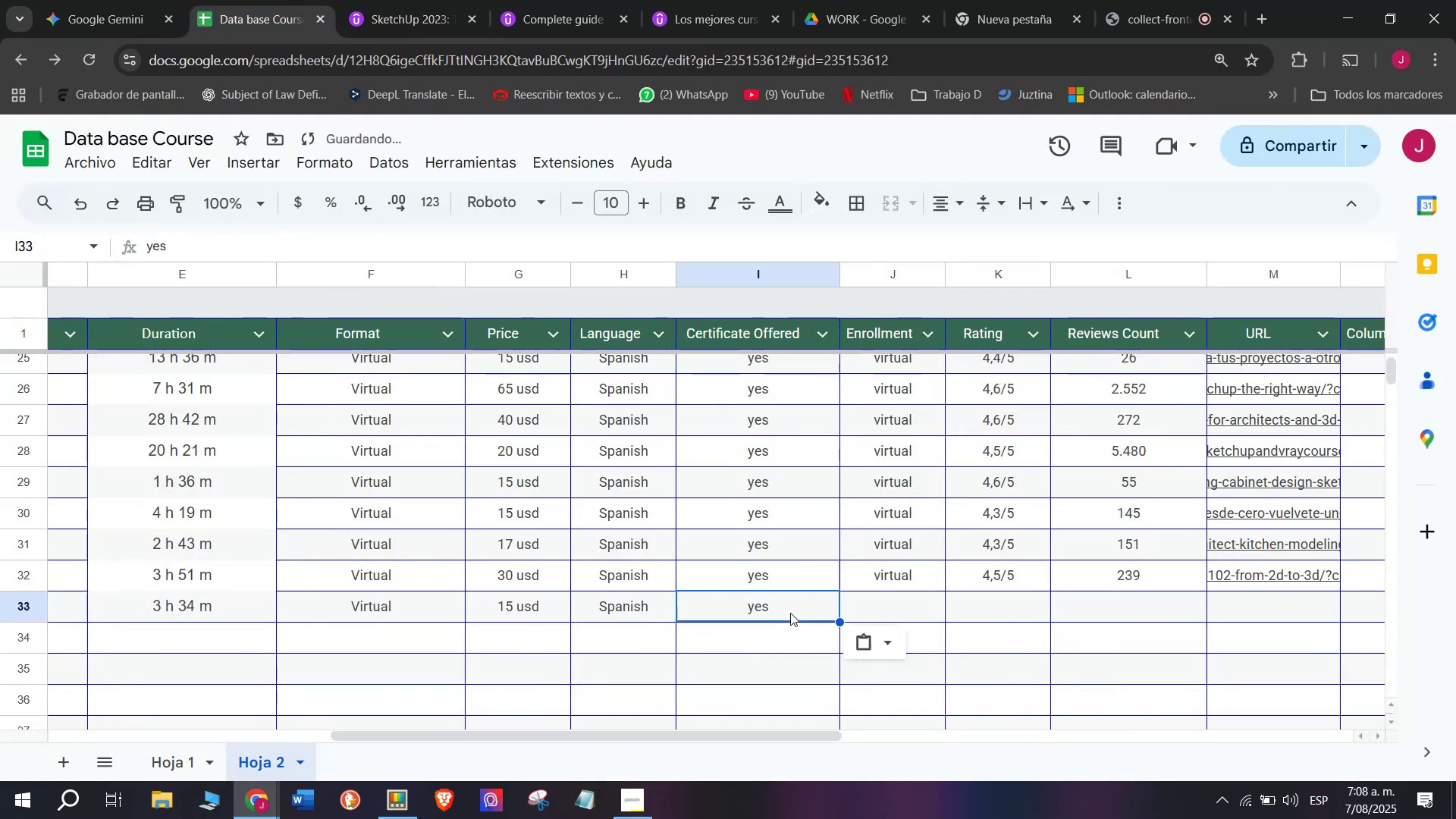 
key(Control+V)
 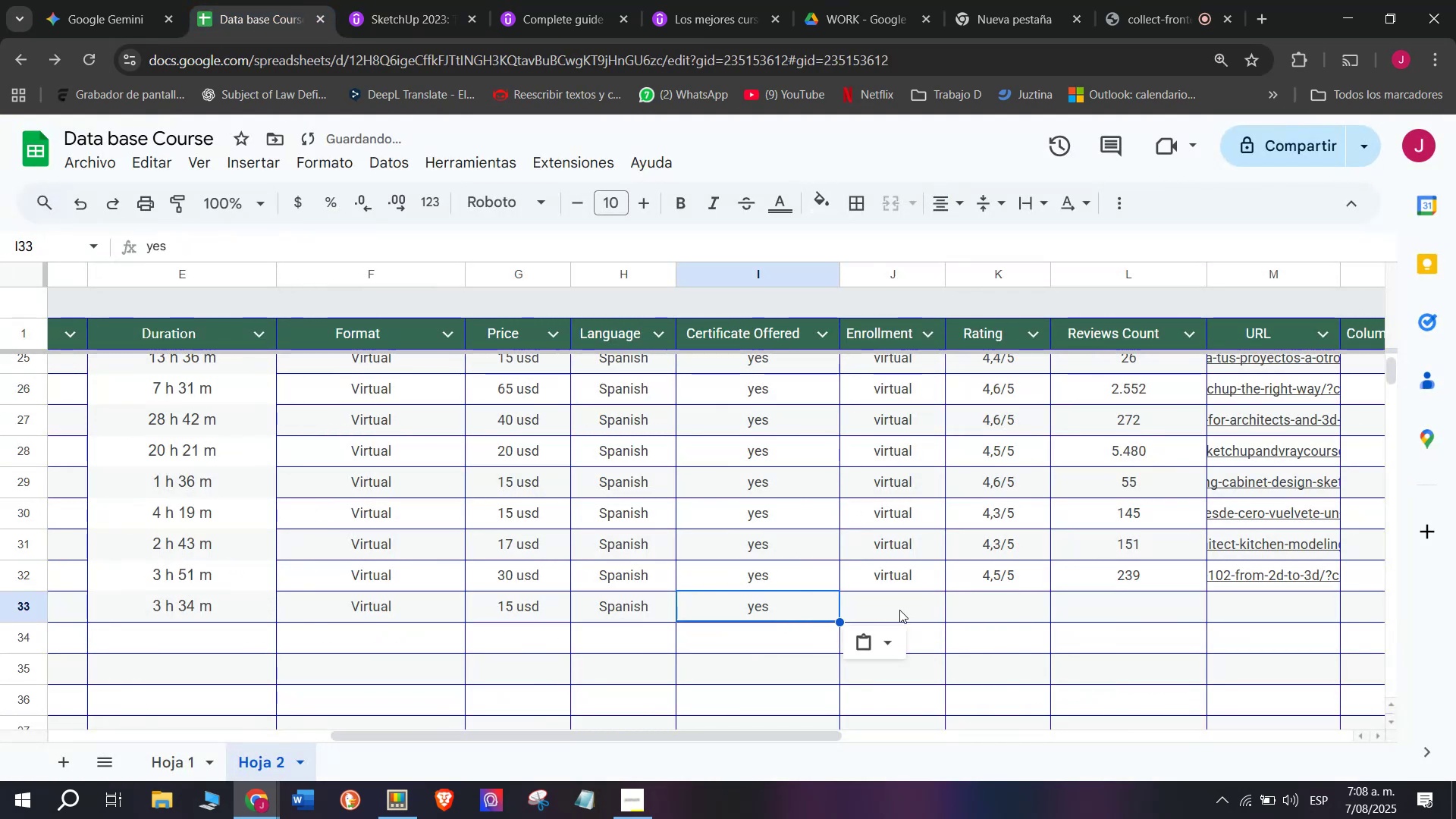 
left_click([899, 610])
 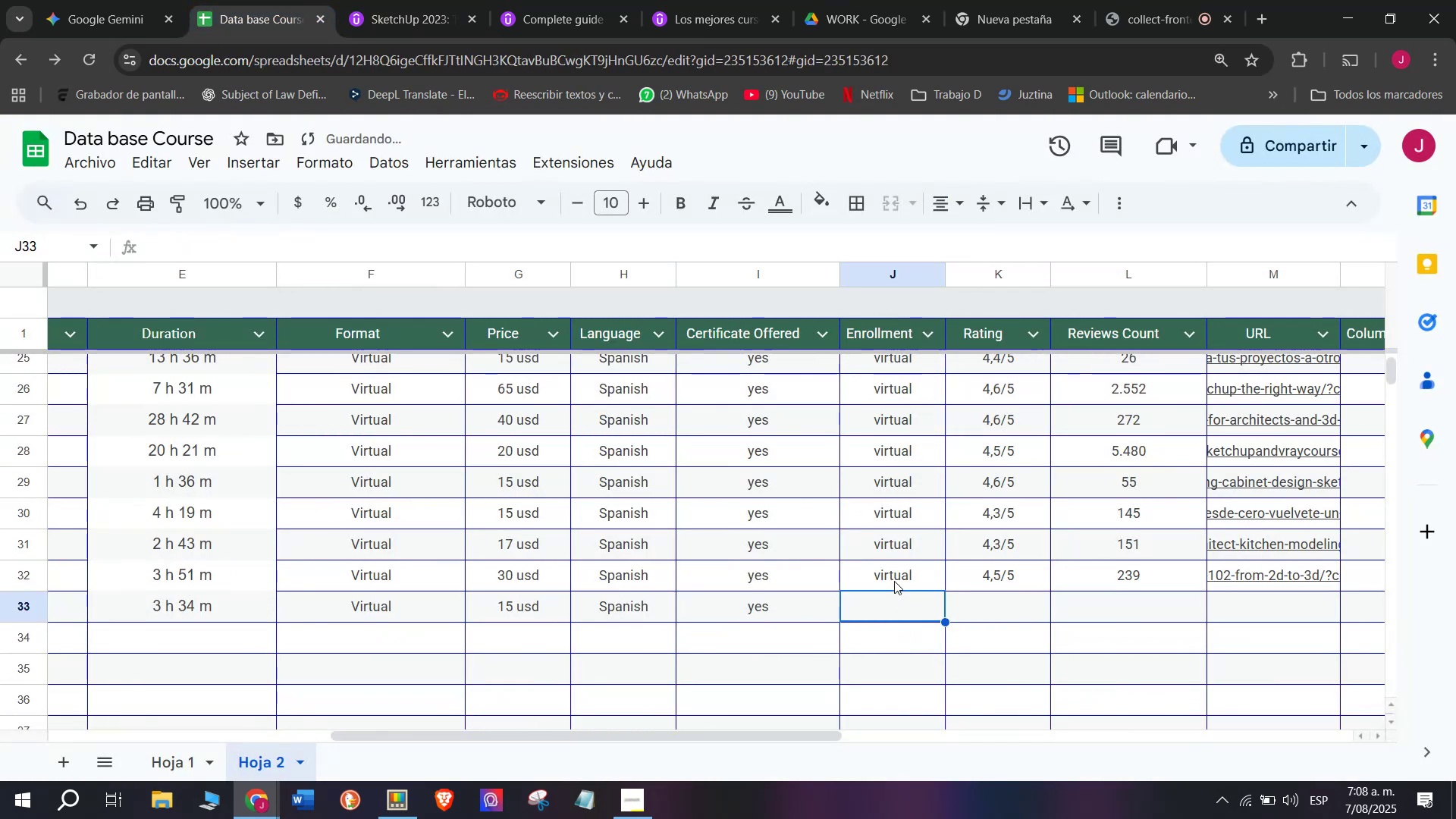 
left_click([894, 580])
 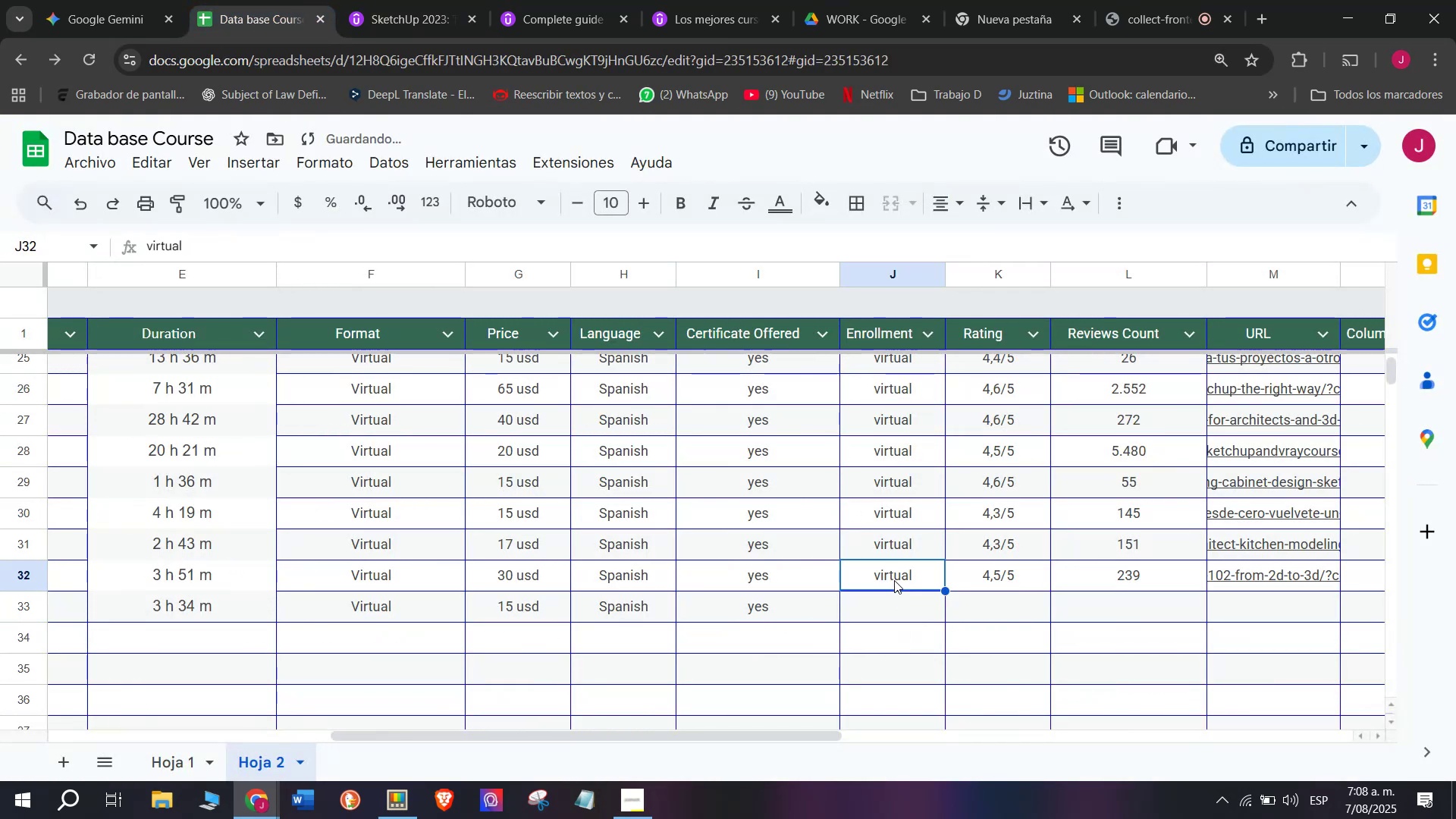 
key(Break)
 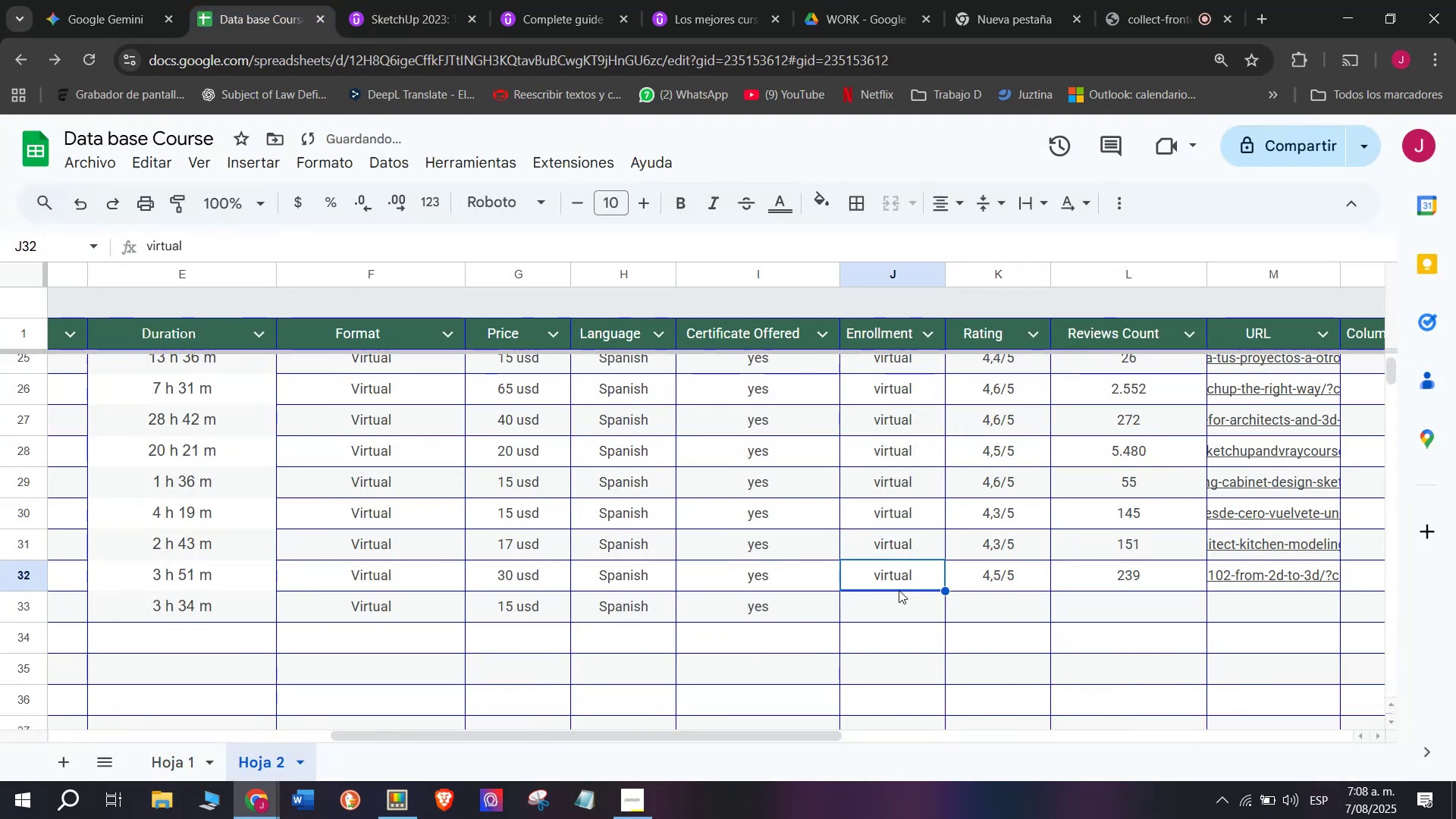 
key(Control+ControlLeft)
 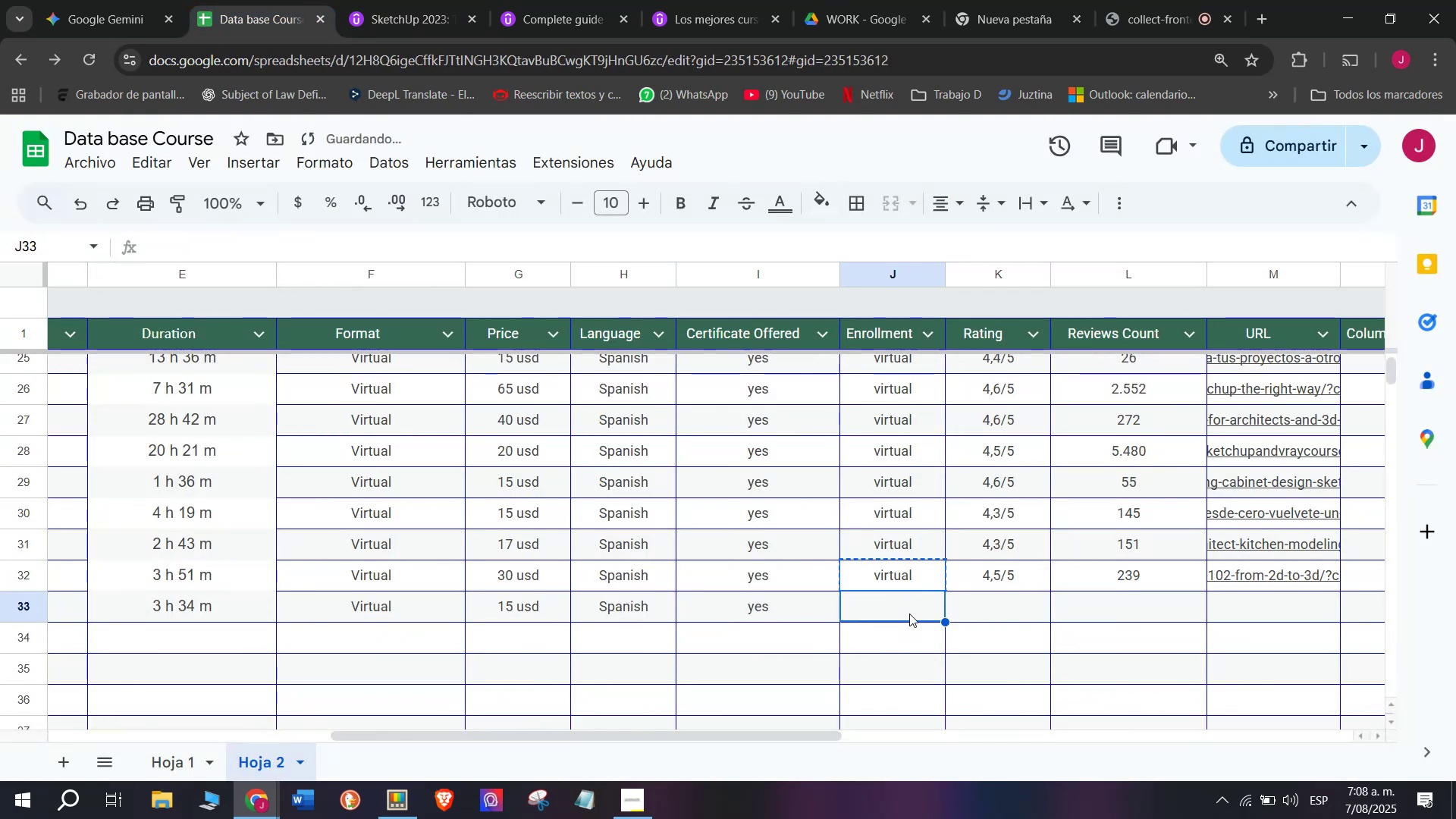 
key(Control+C)
 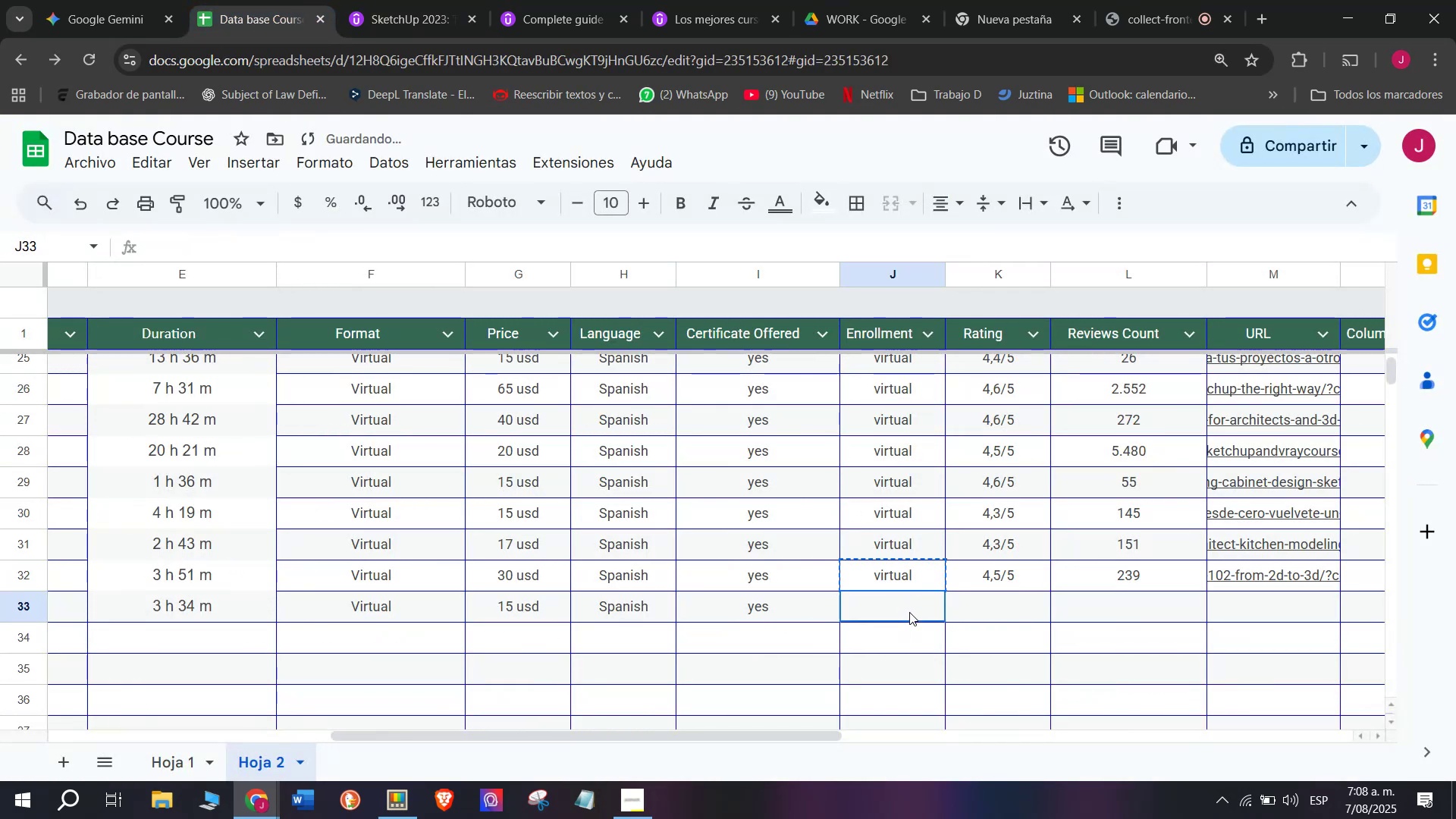 
key(Z)
 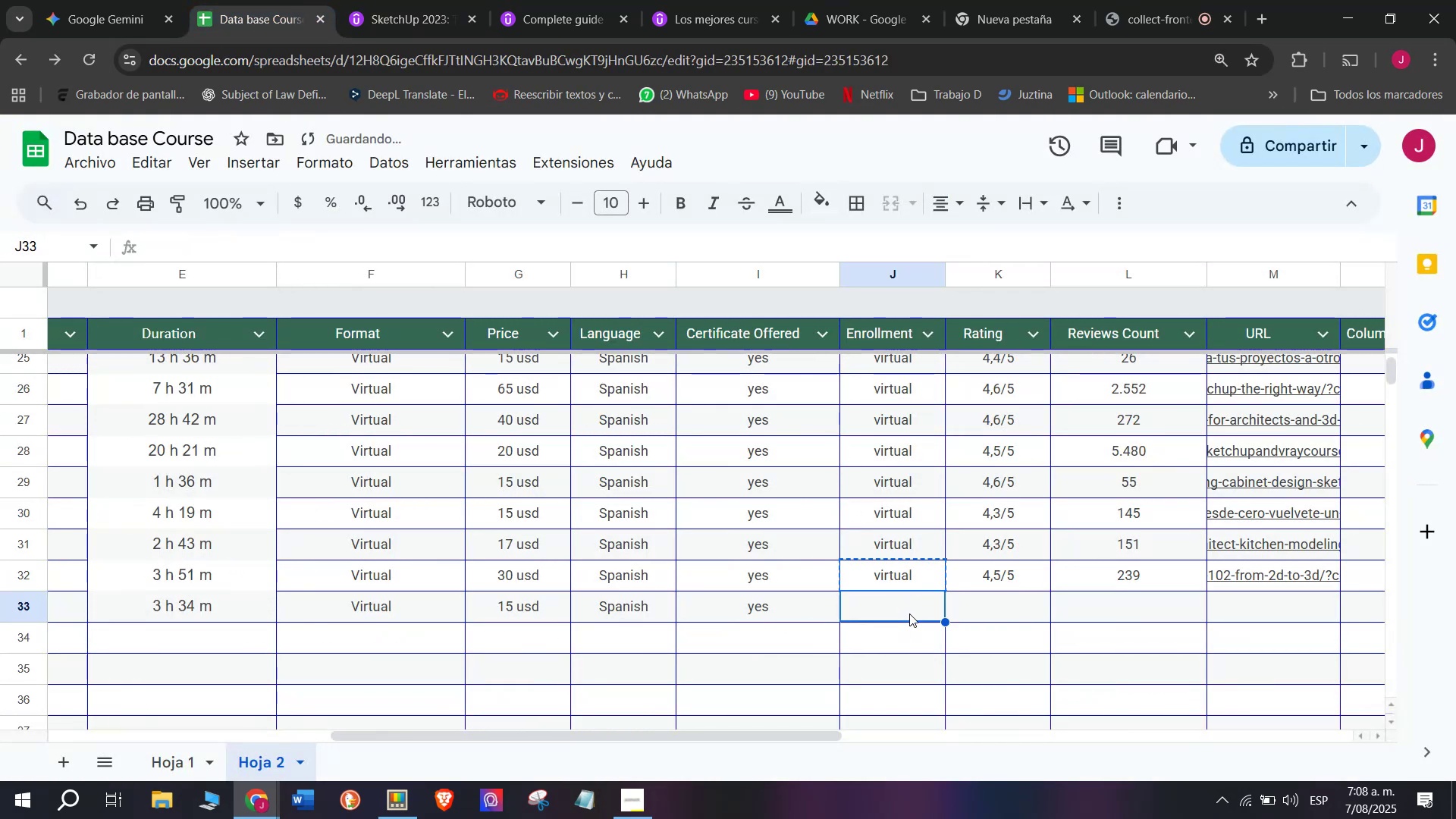 
key(Control+ControlLeft)
 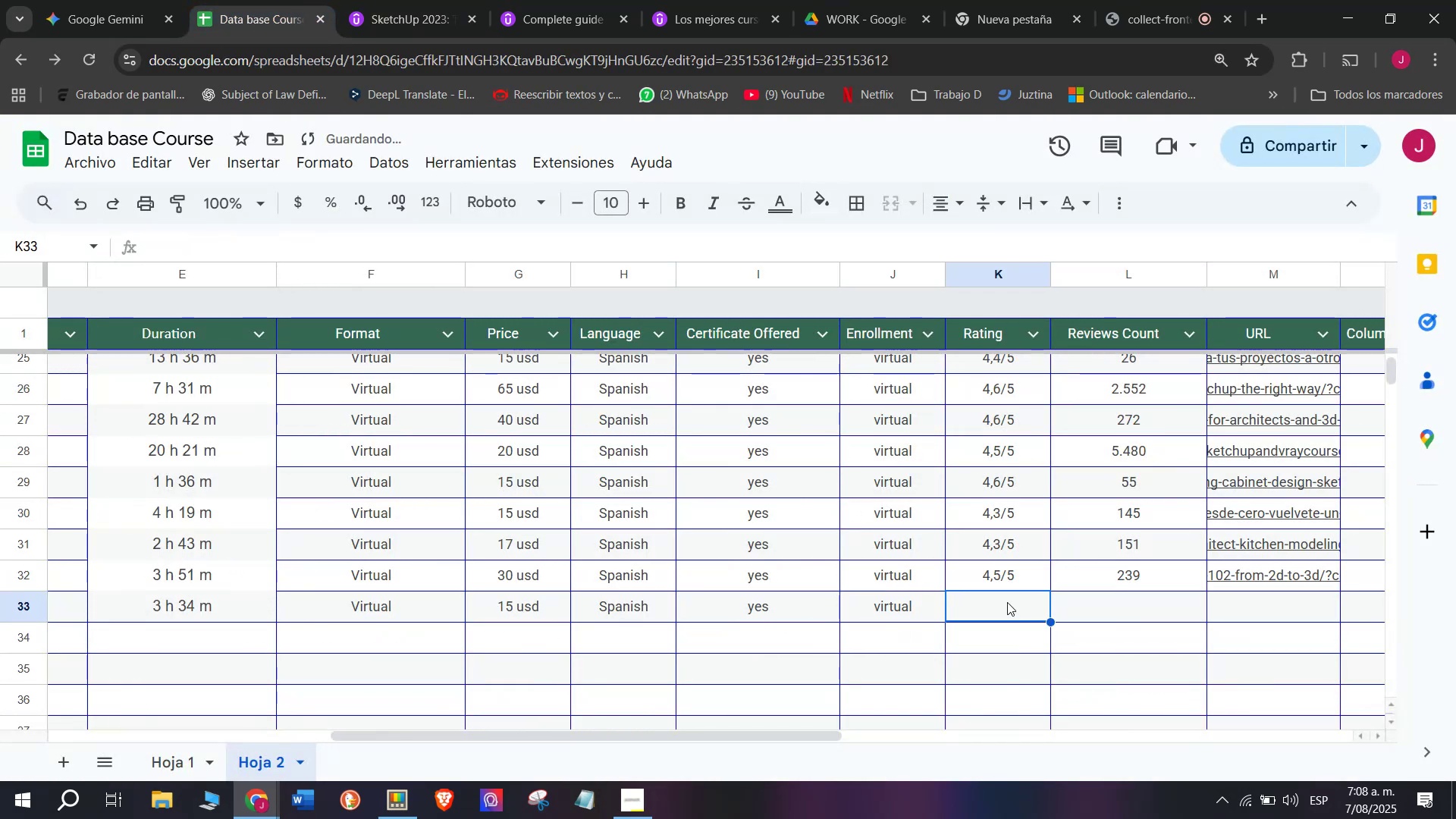 
key(Control+V)
 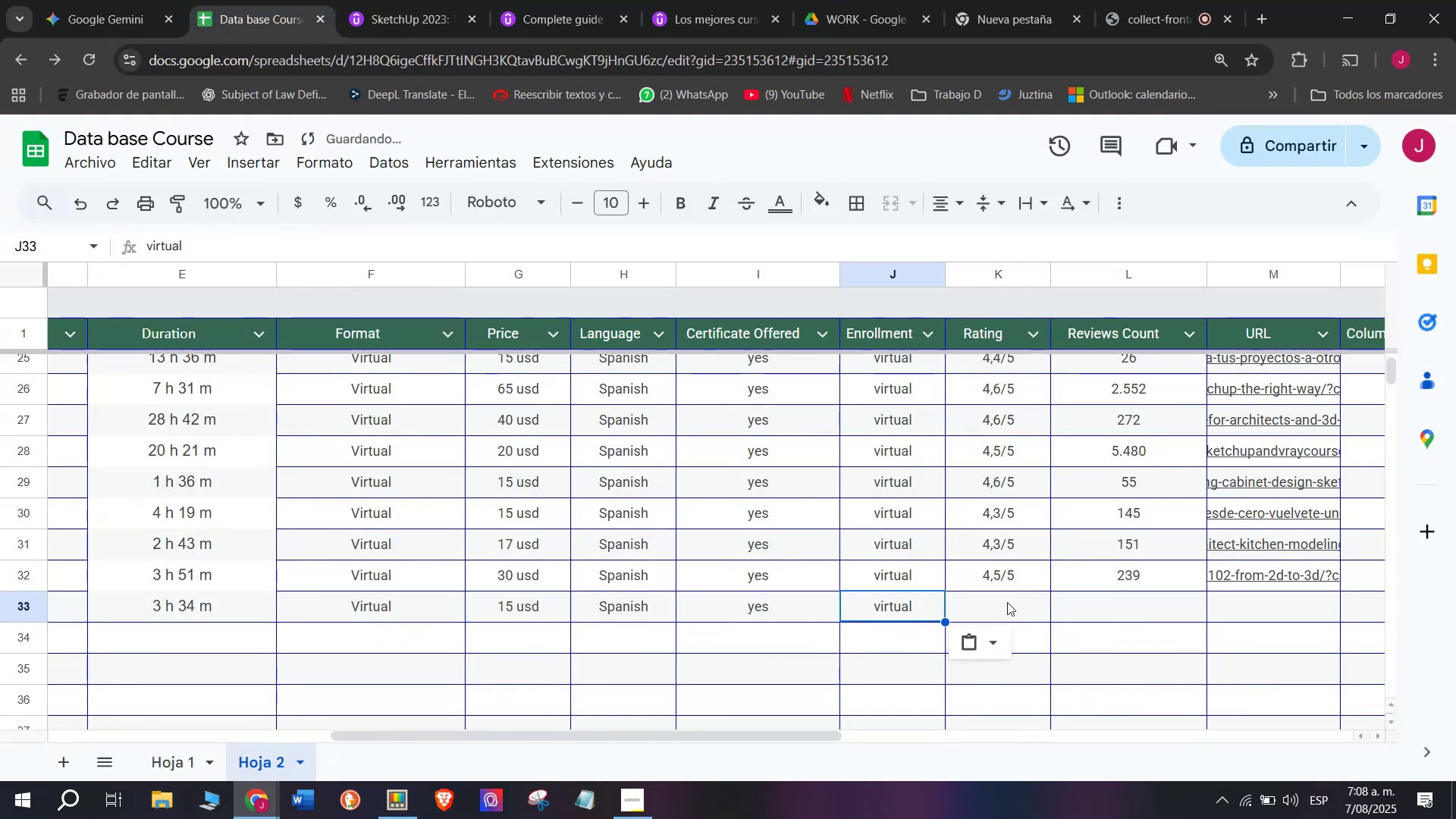 
triple_click([1007, 602])
 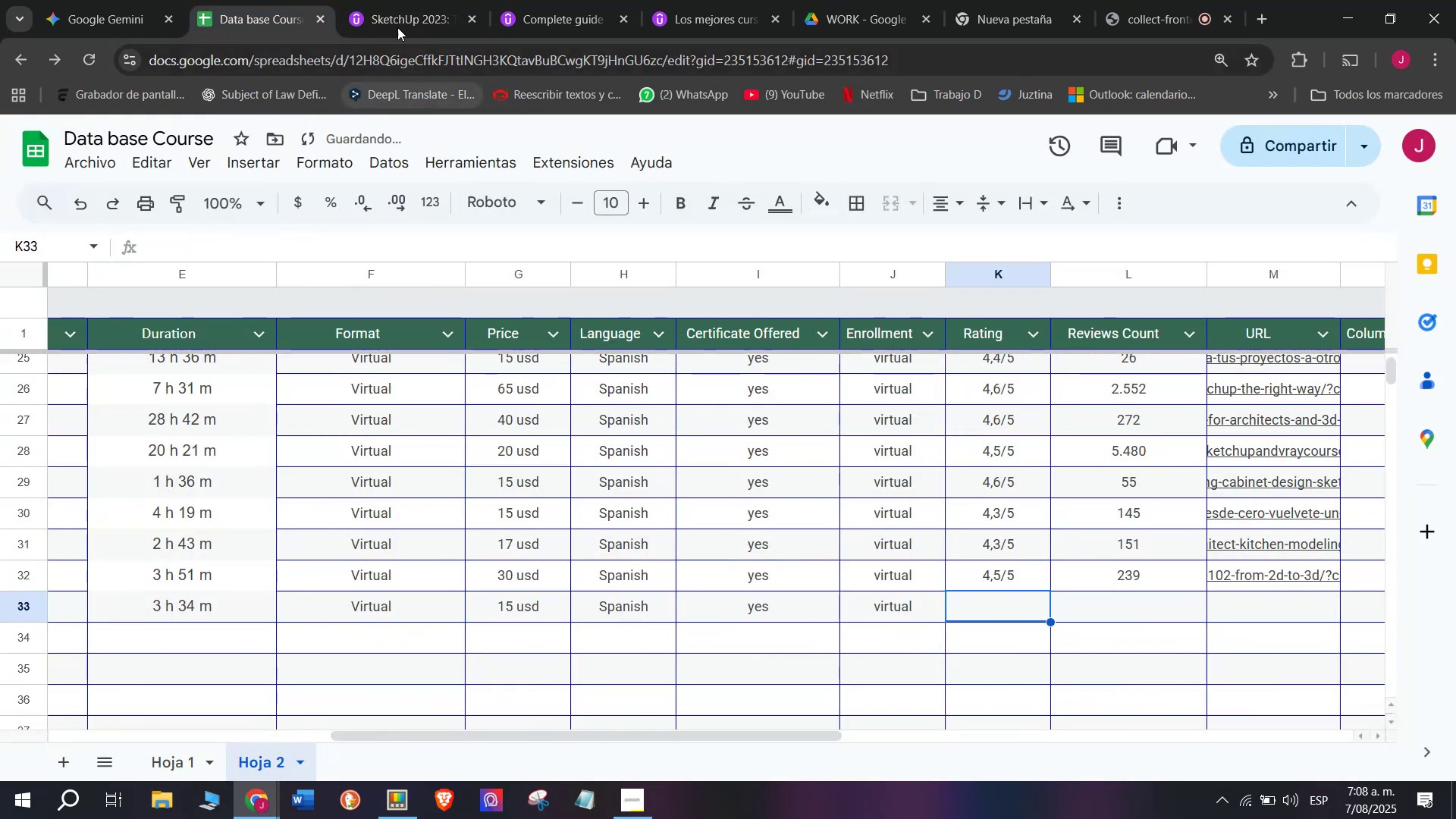 
left_click([406, 0])
 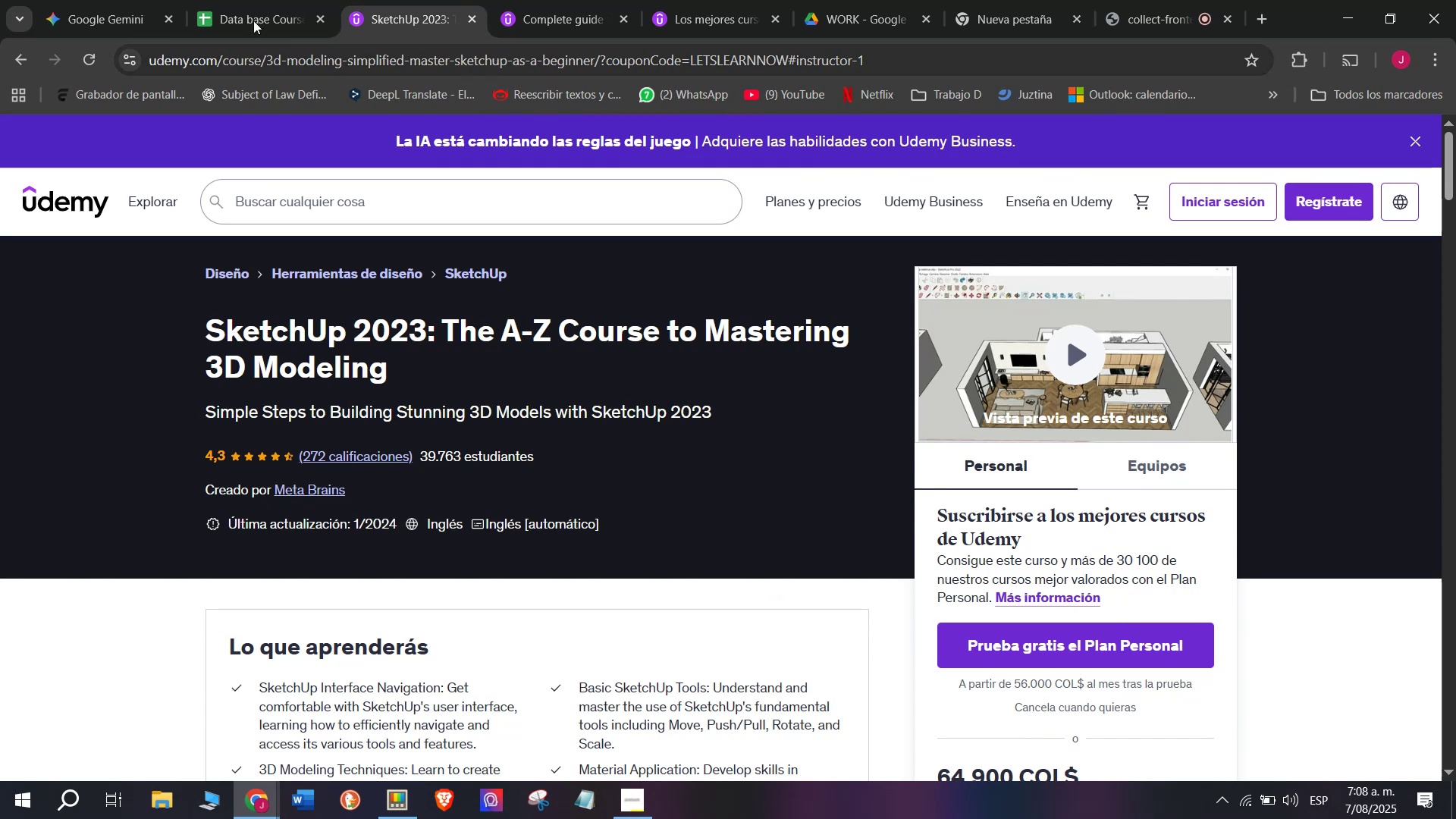 
left_click([239, 0])
 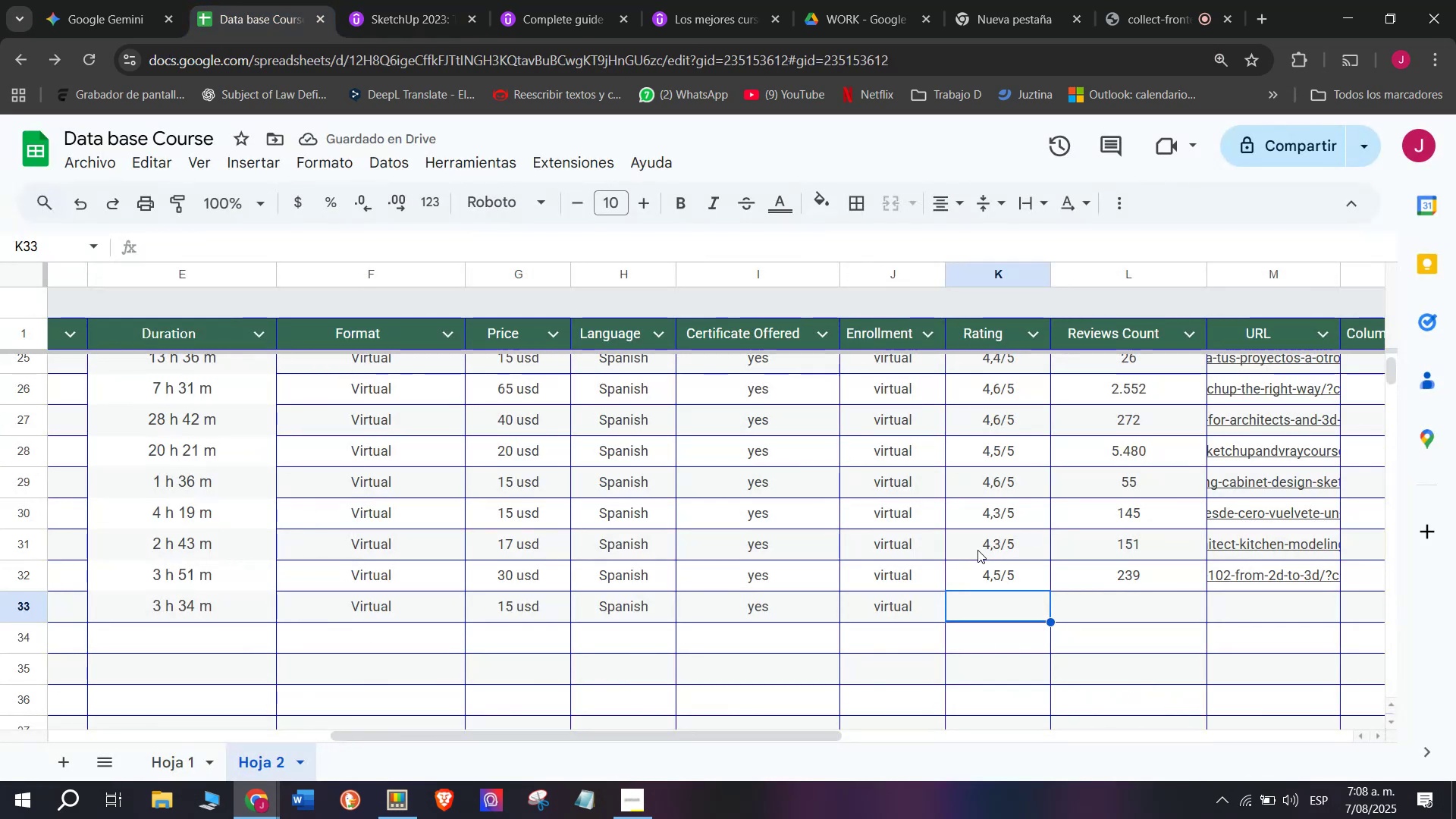 
left_click([984, 551])
 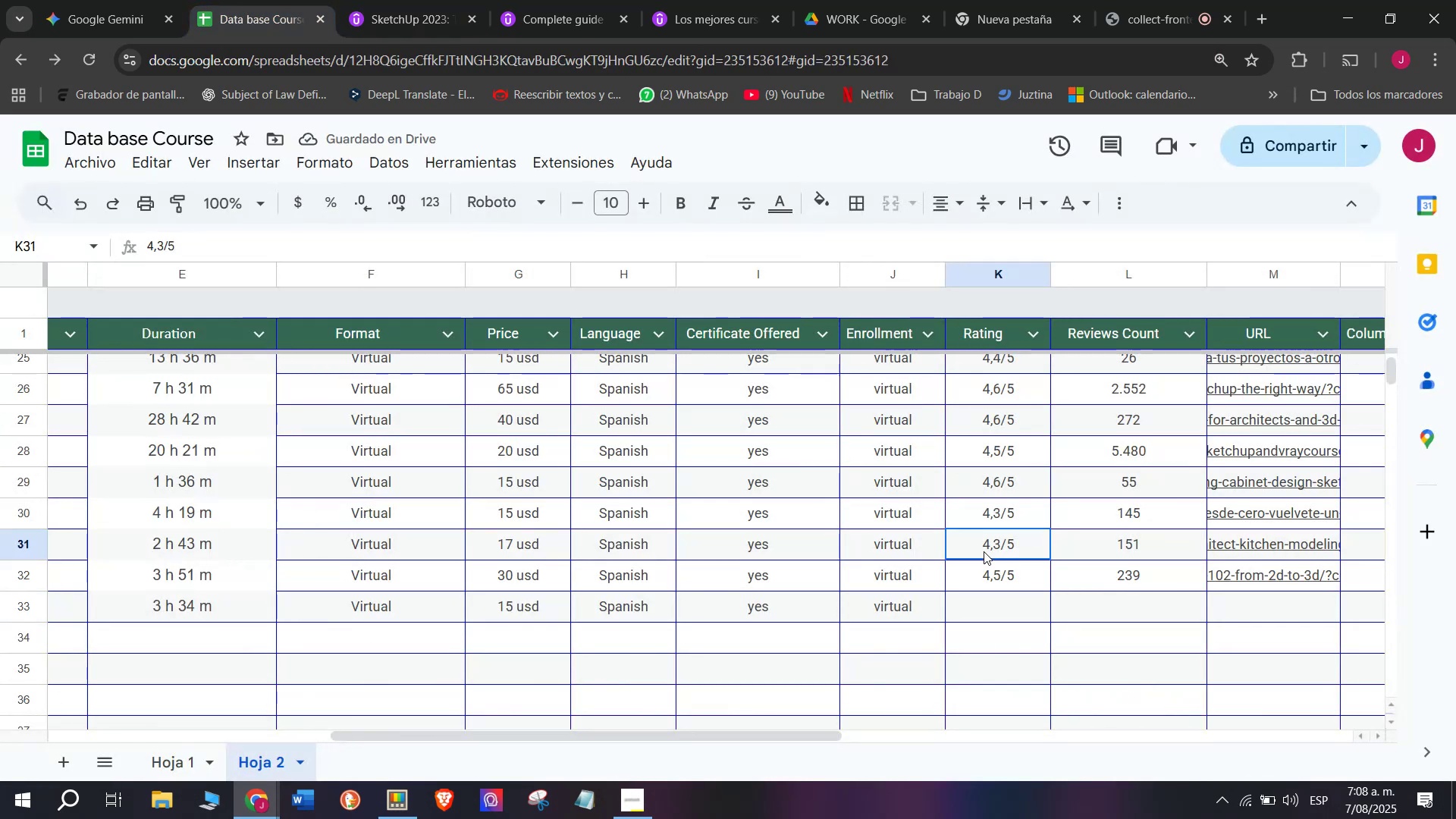 
key(Break)
 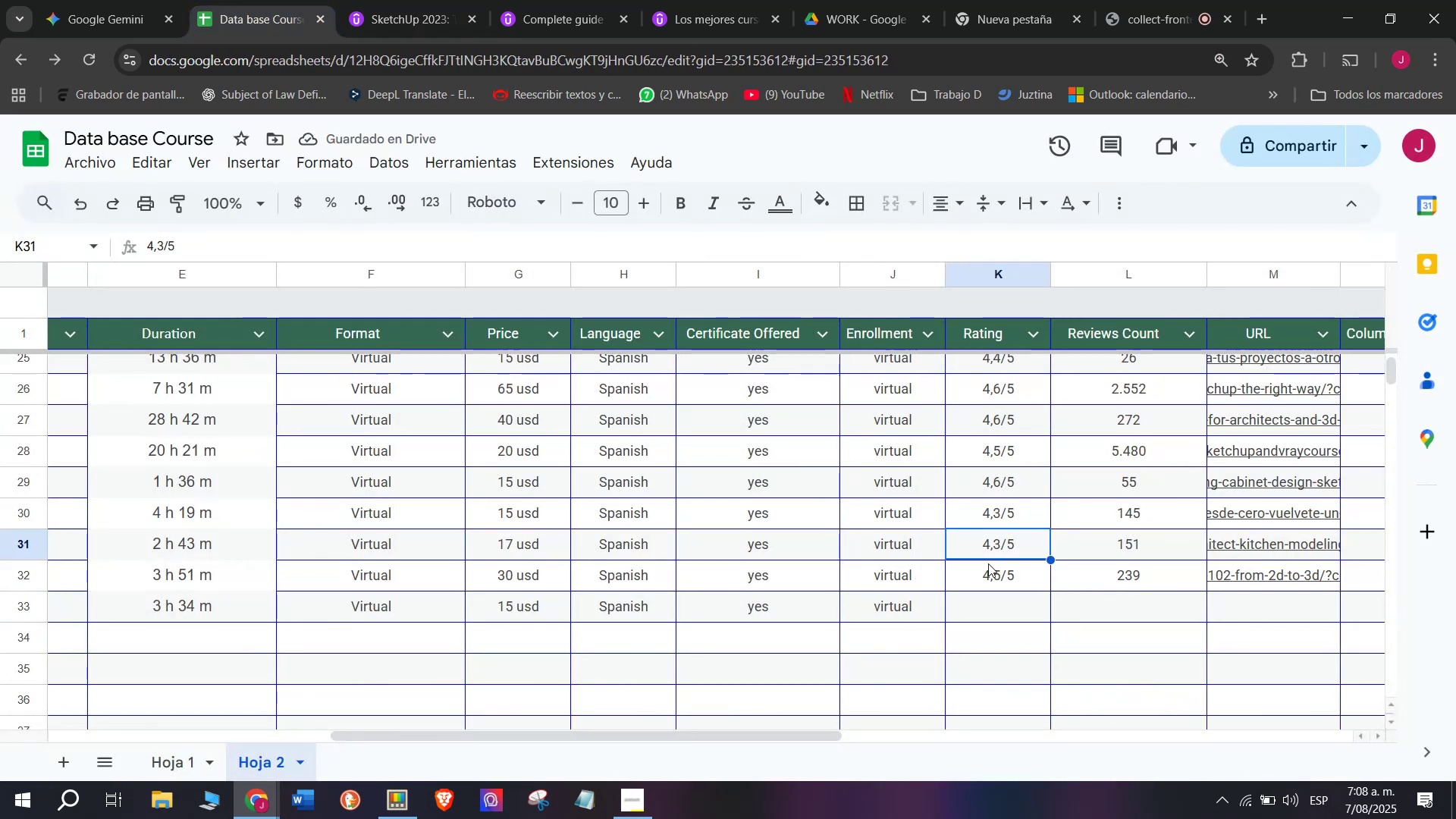 
key(Control+ControlLeft)
 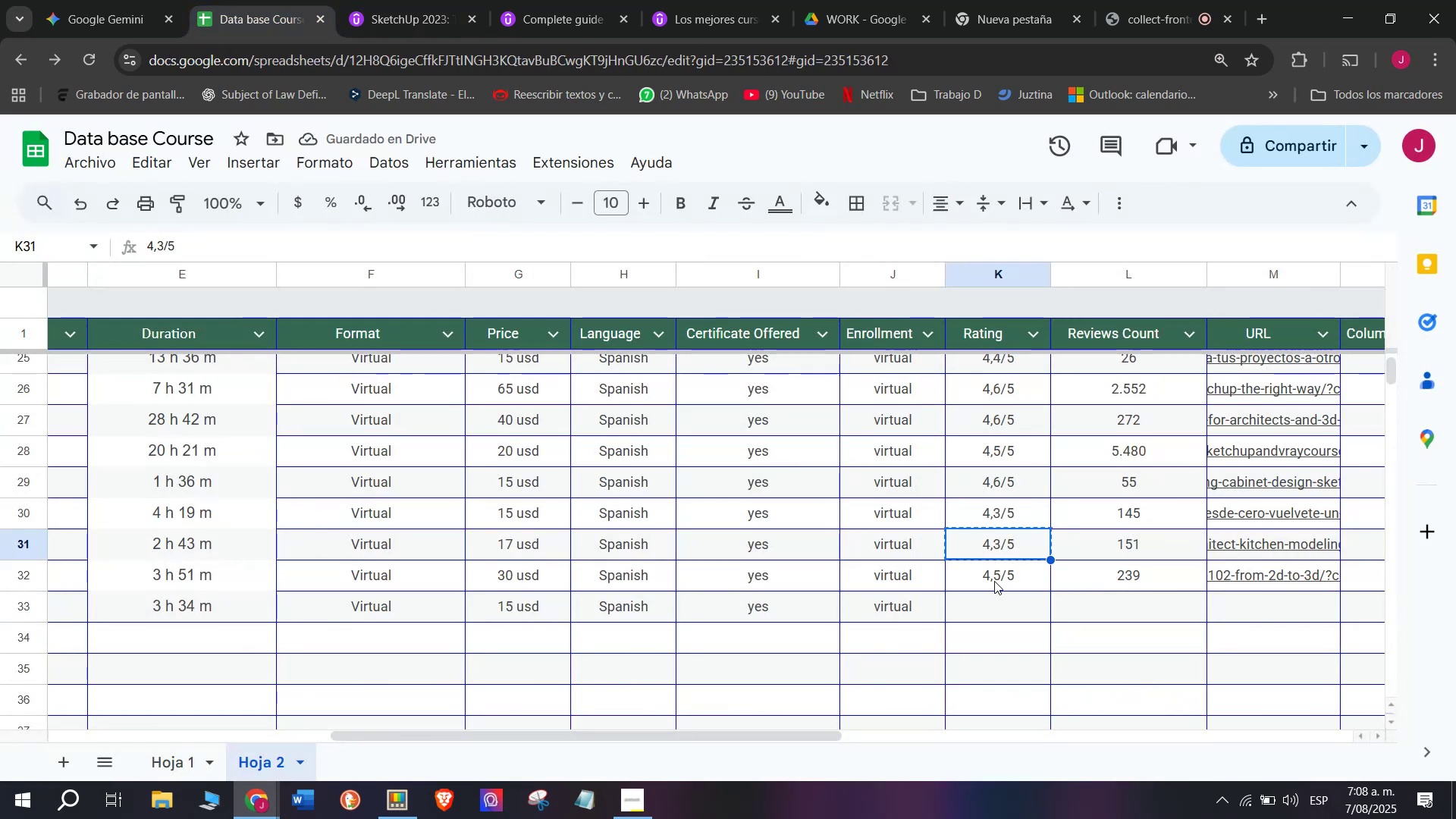 
key(Control+C)
 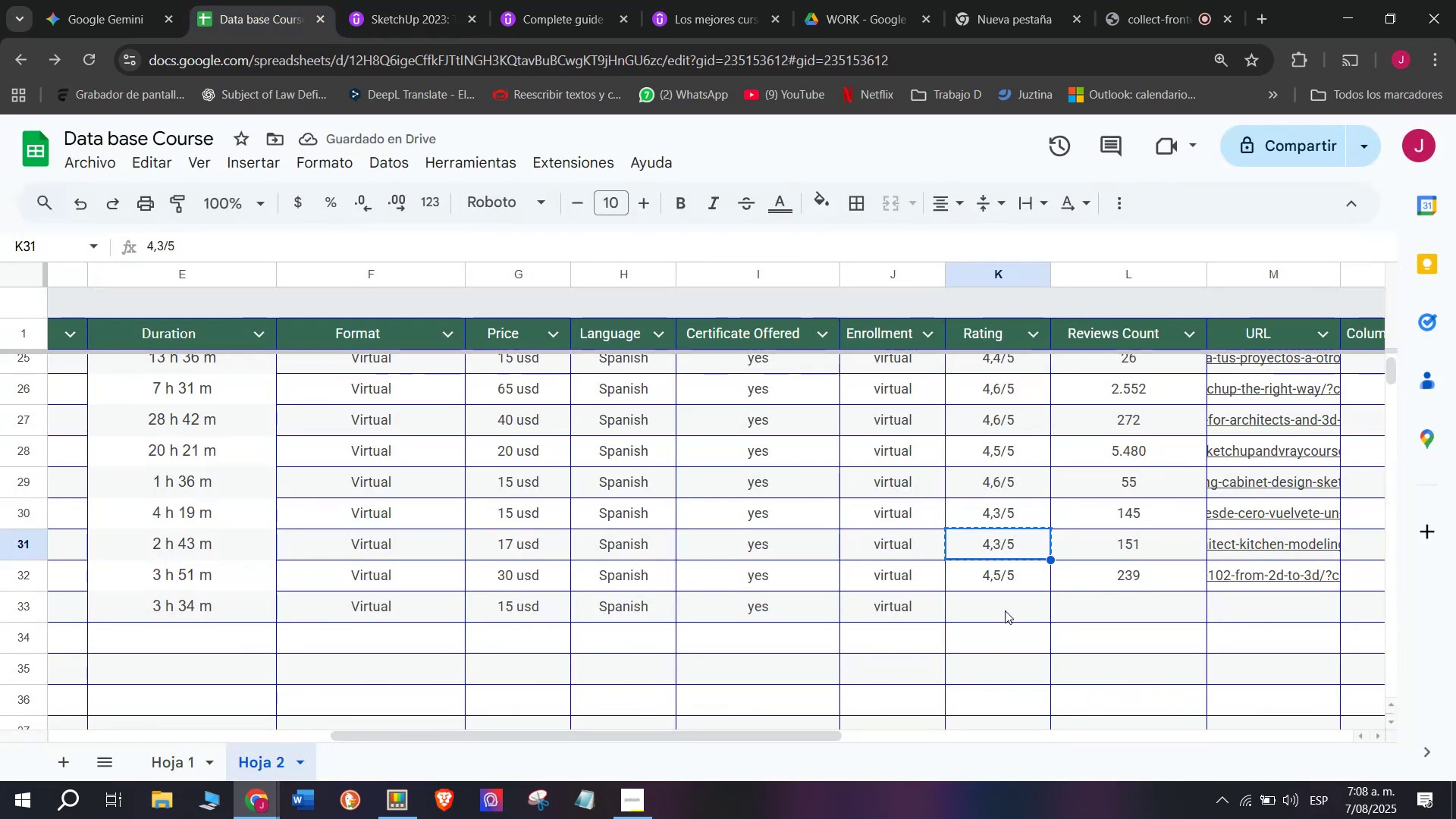 
double_click([1005, 610])
 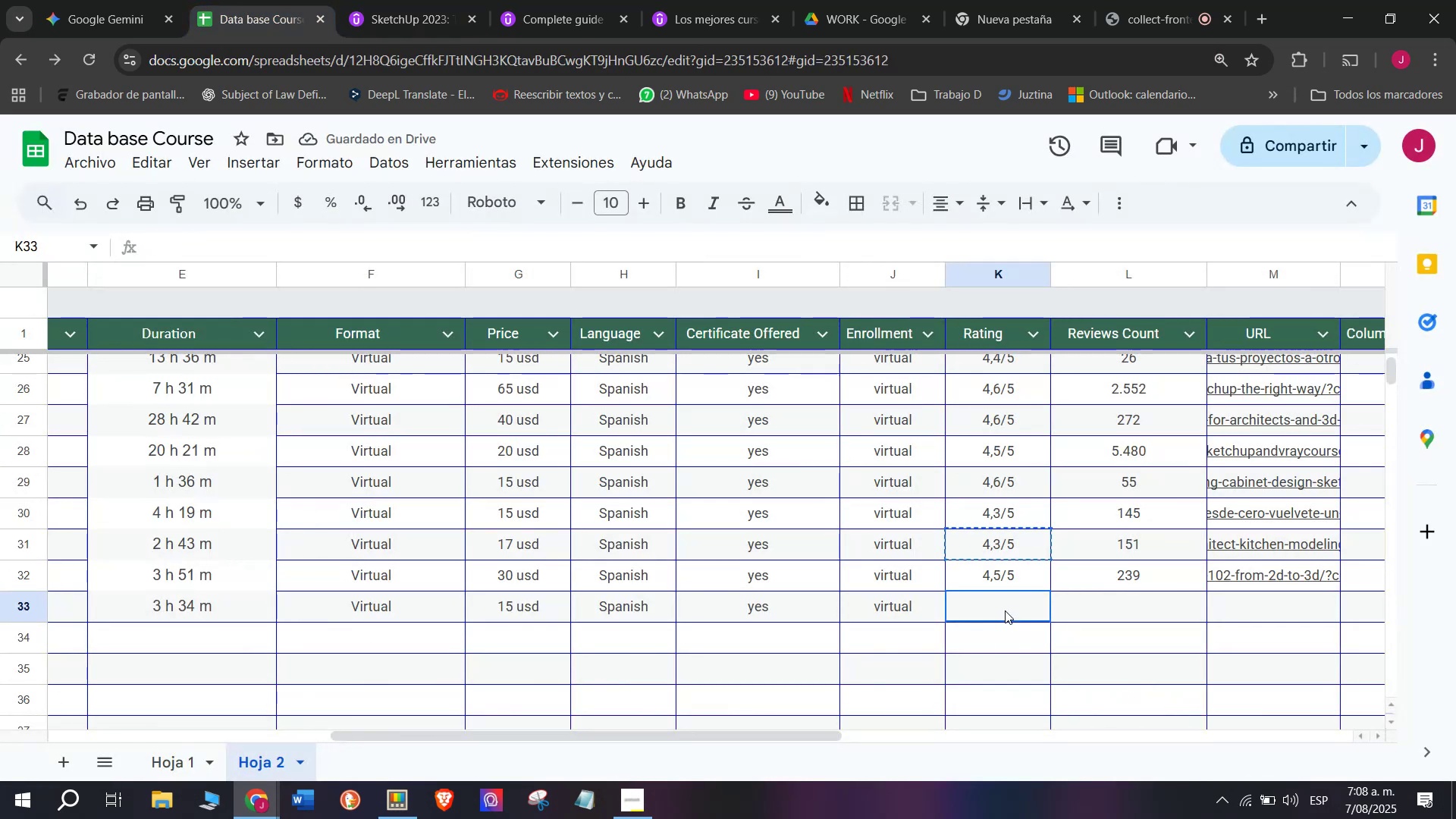 
key(Z)
 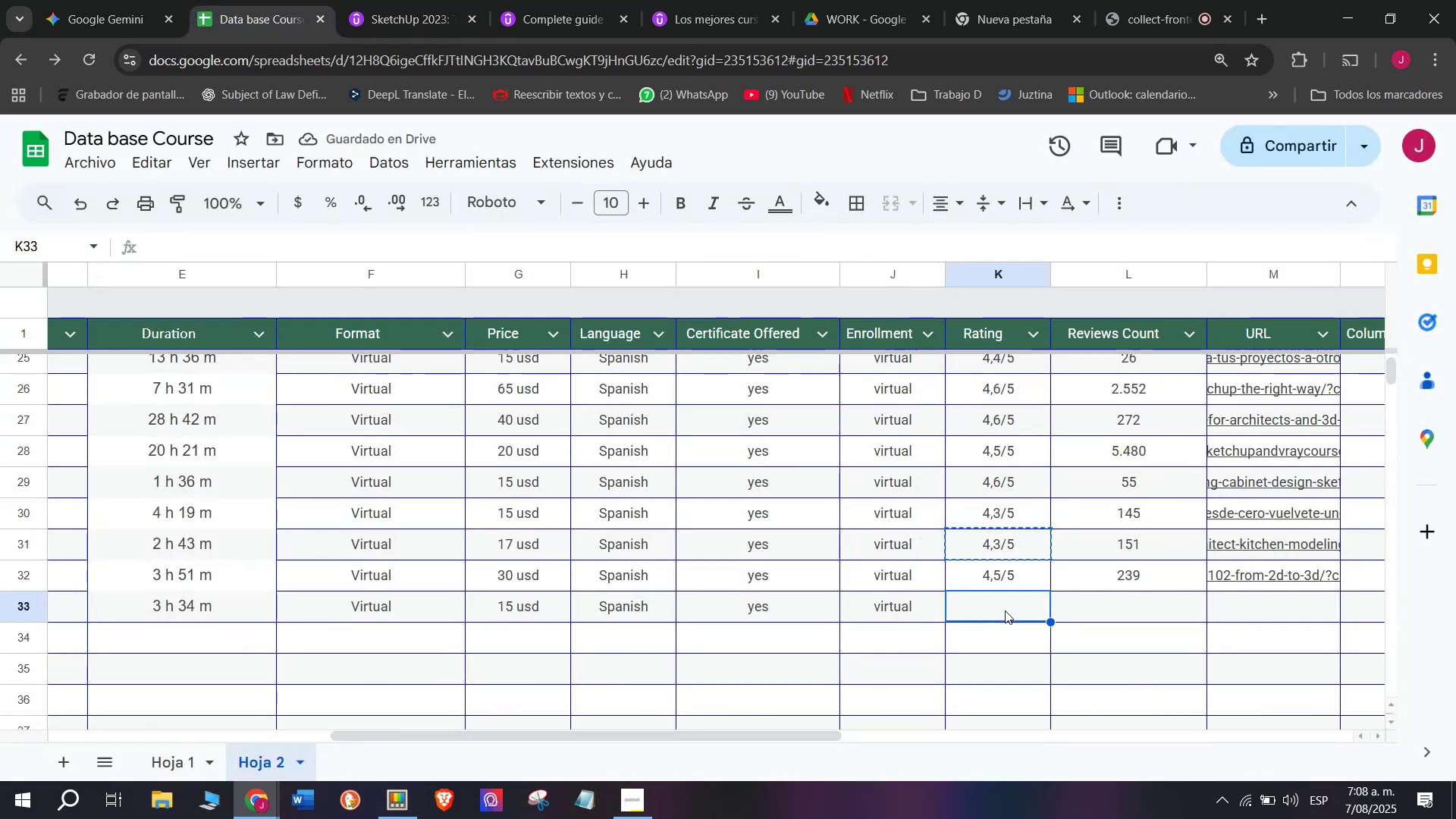 
key(Control+ControlLeft)
 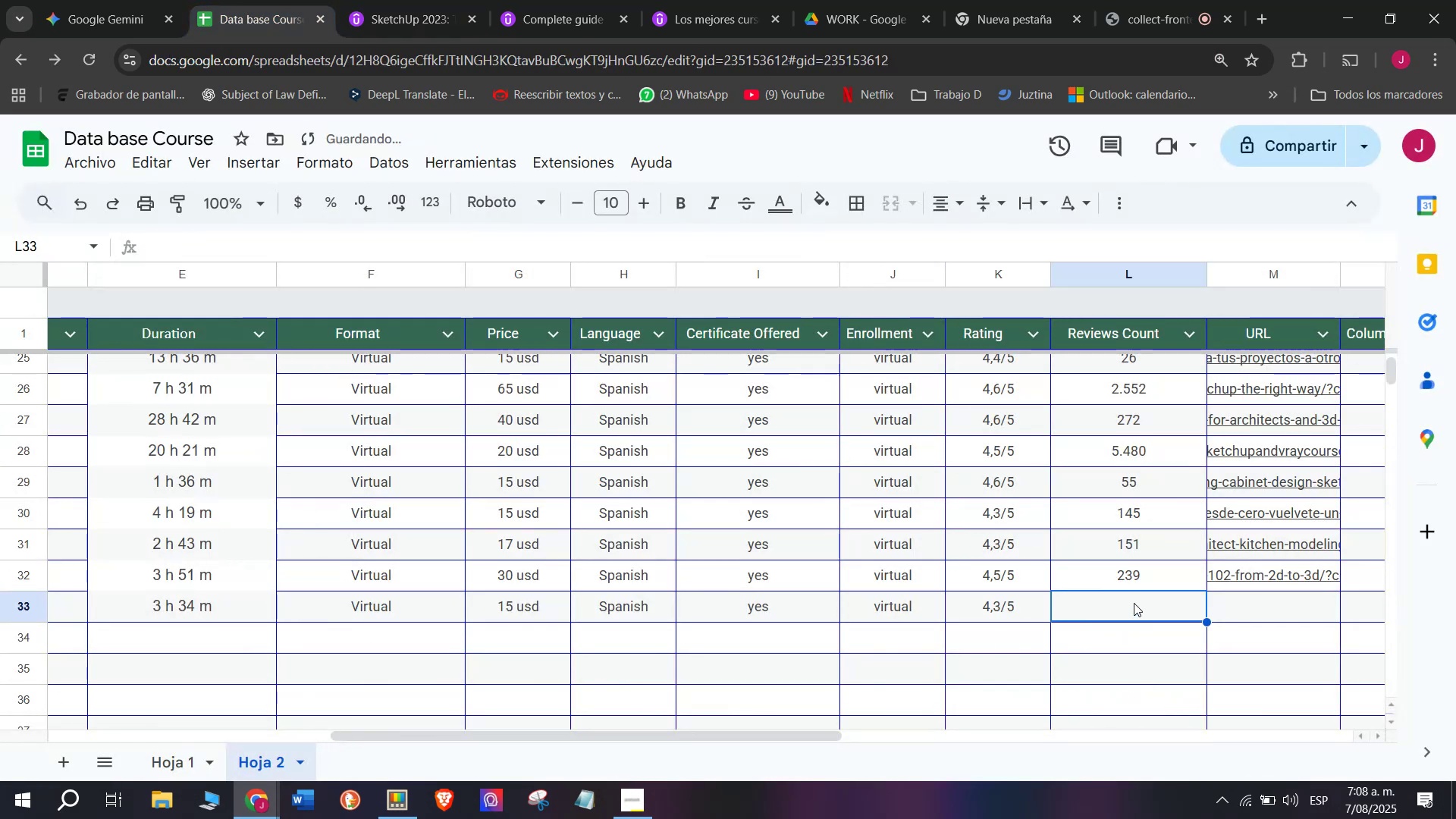 
key(Control+V)
 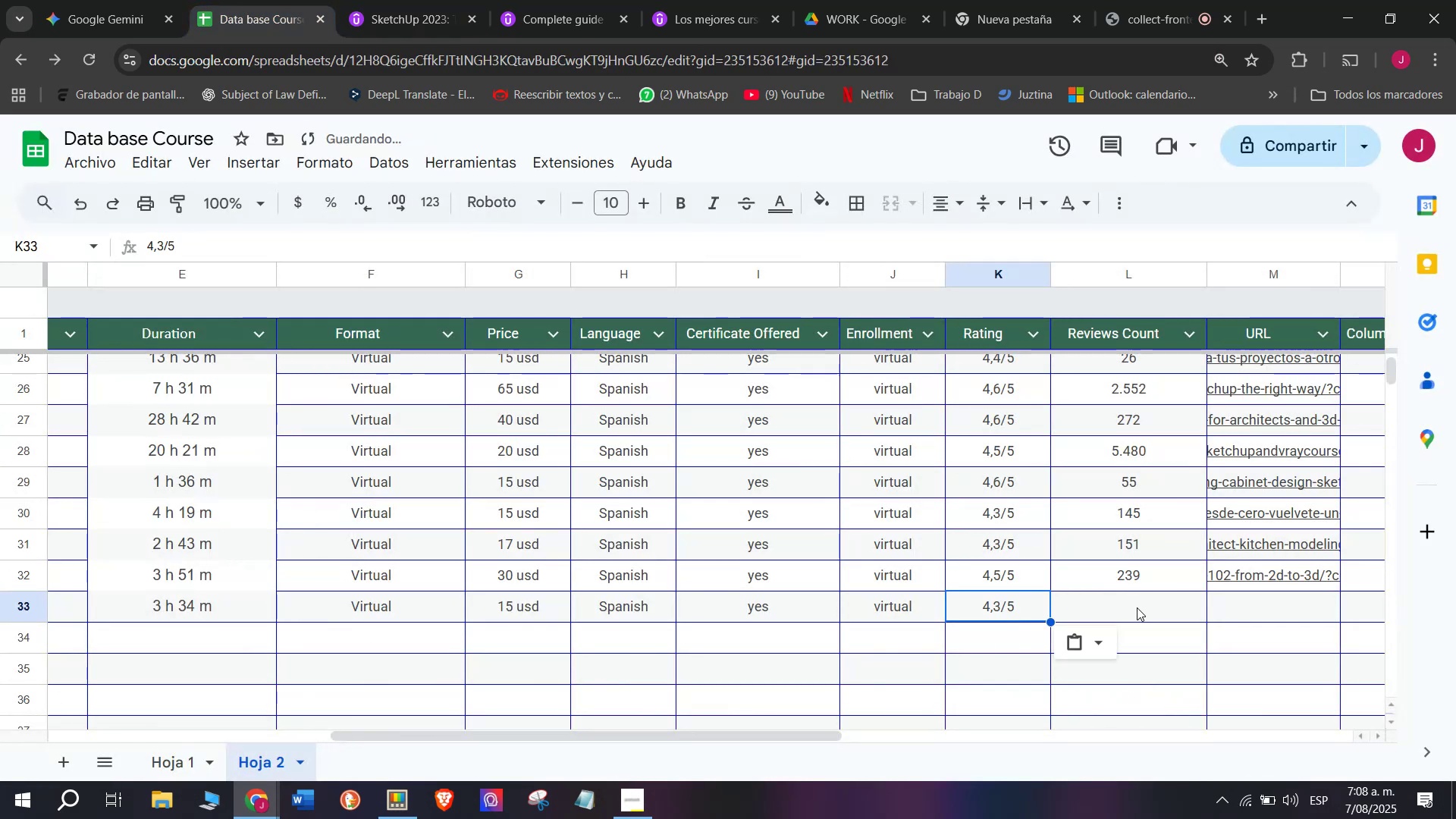 
triple_click([1137, 607])
 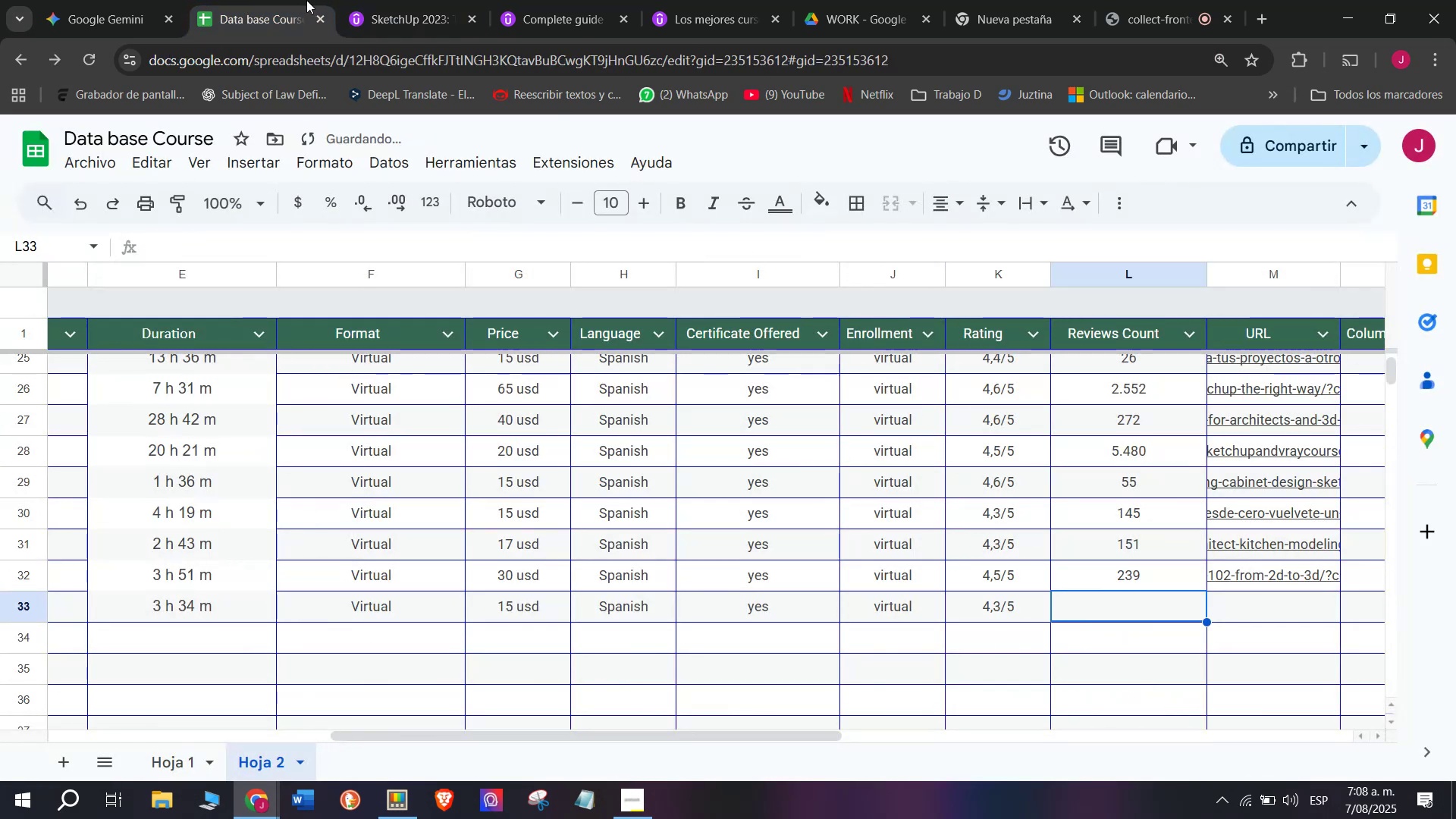 
left_click([360, 0])
 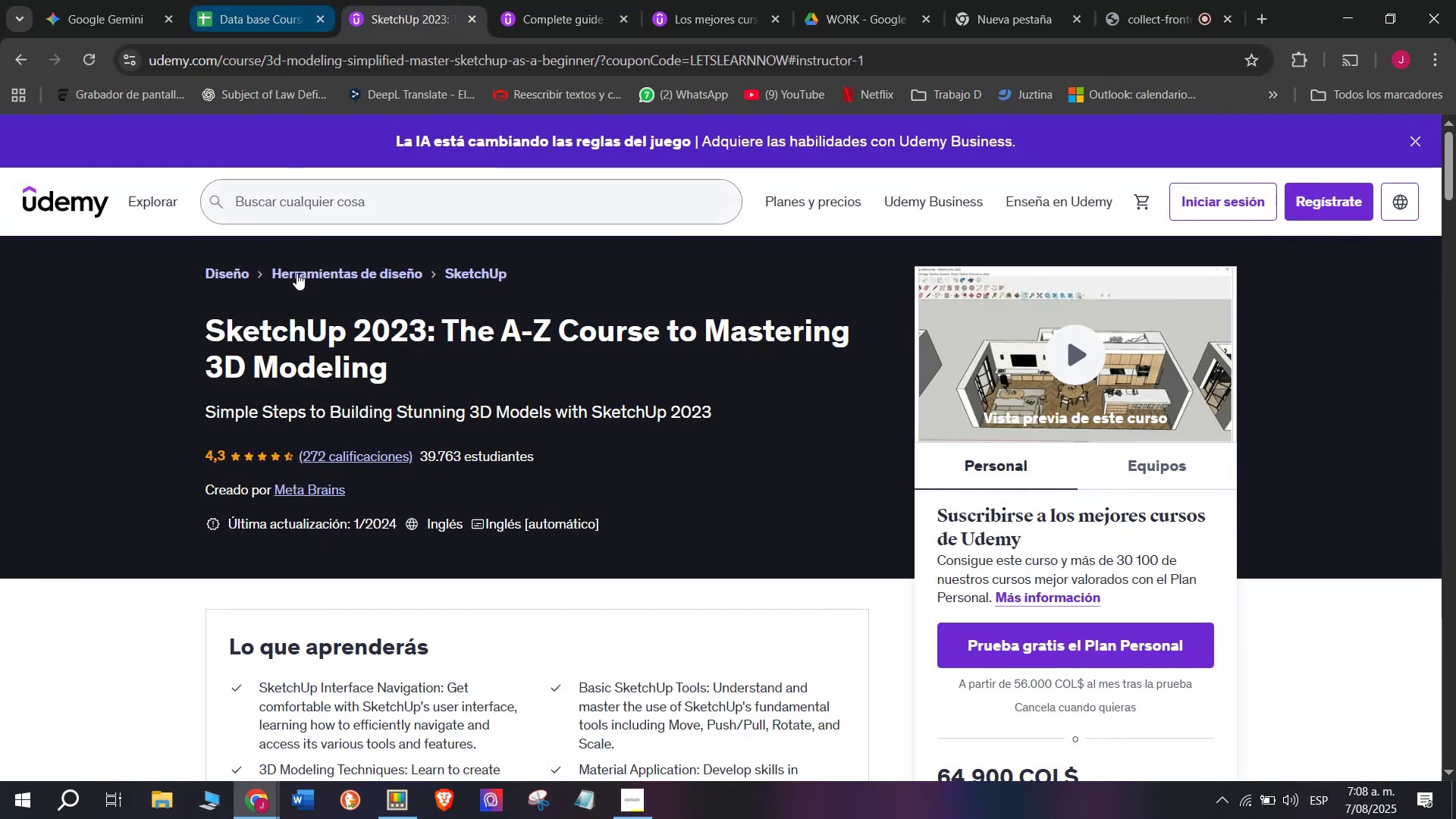 
left_click([301, 485])
 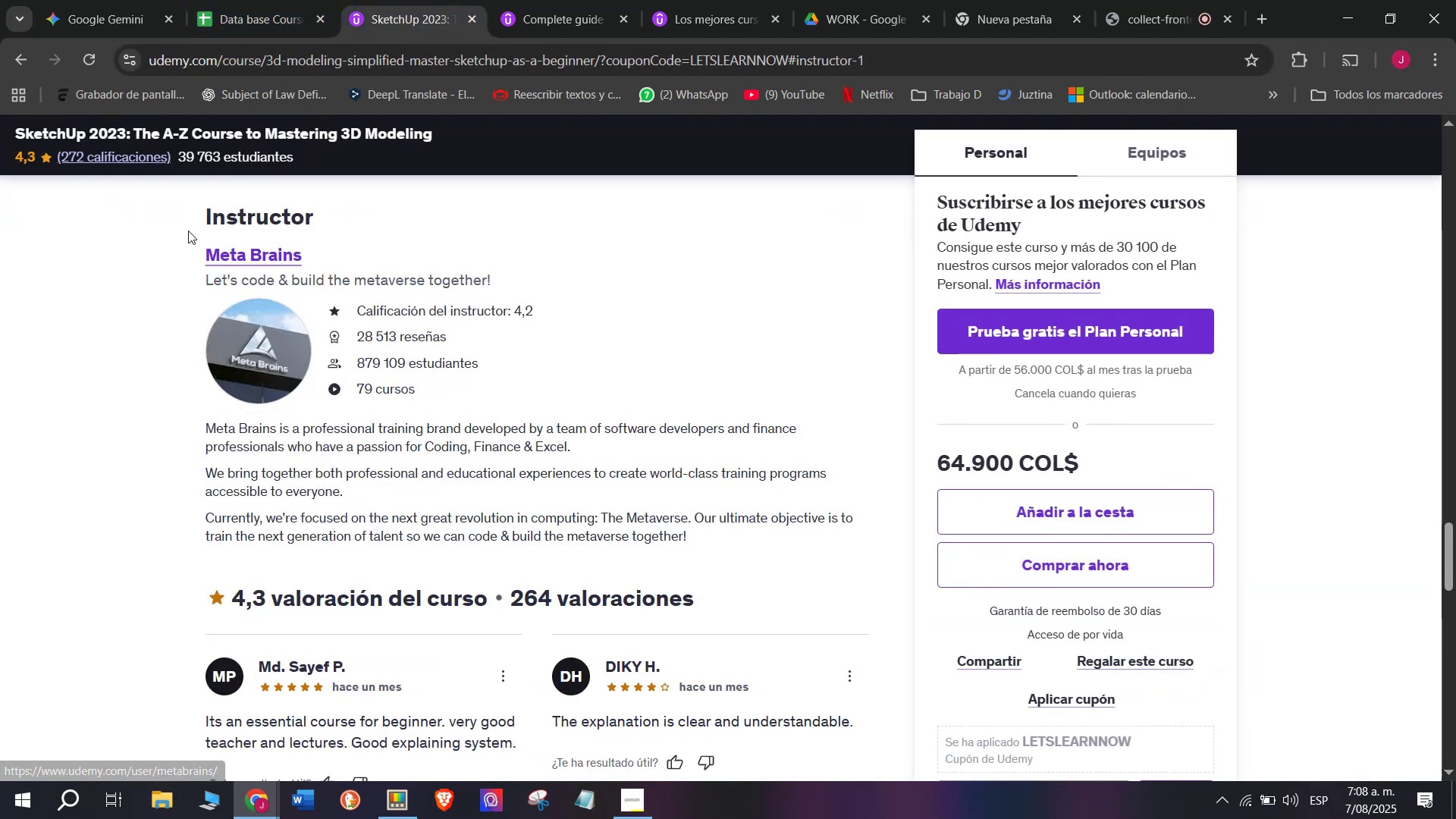 
left_click_drag(start_coordinate=[200, 250], to_coordinate=[340, 238])
 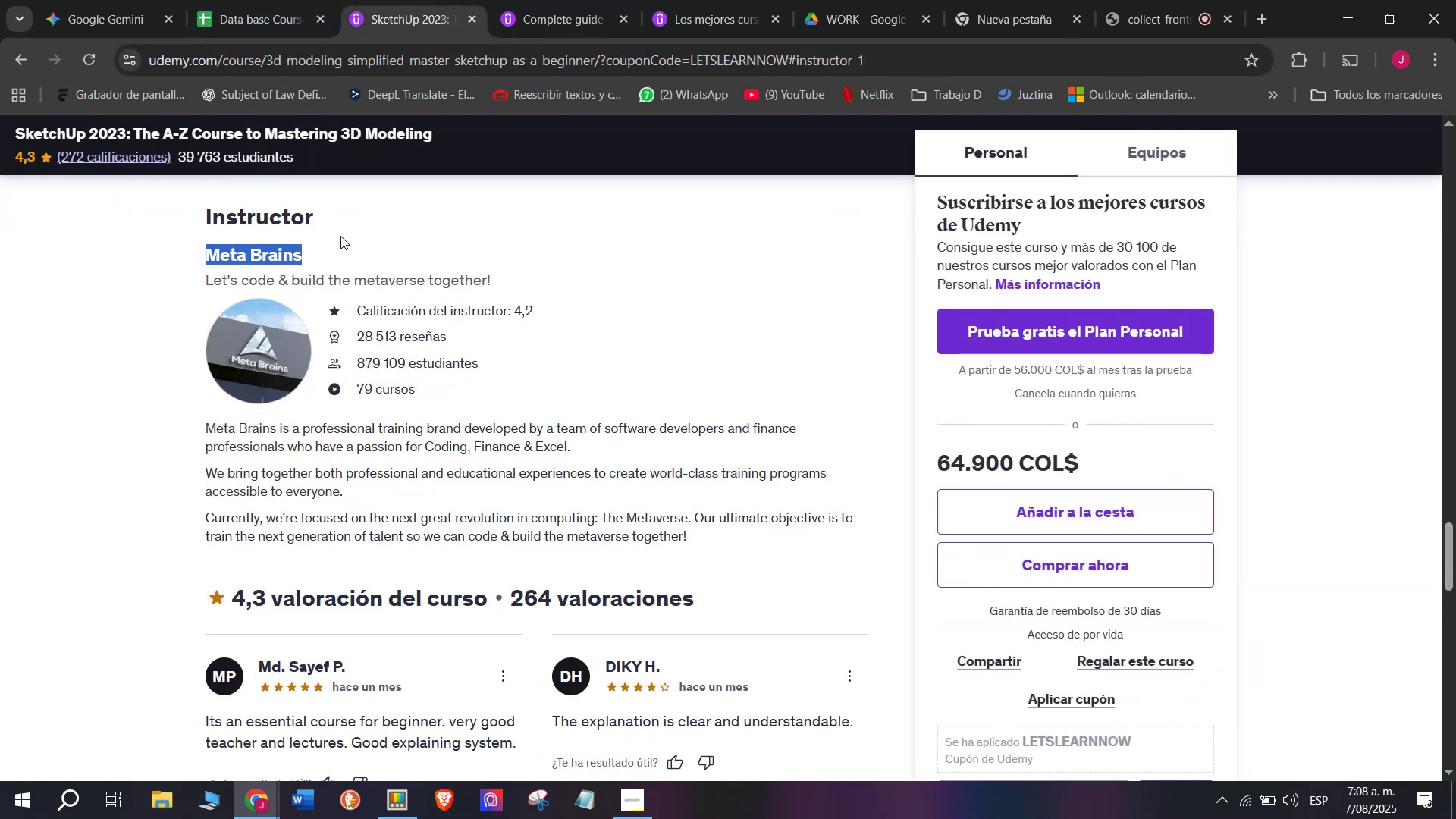 
key(Break)
 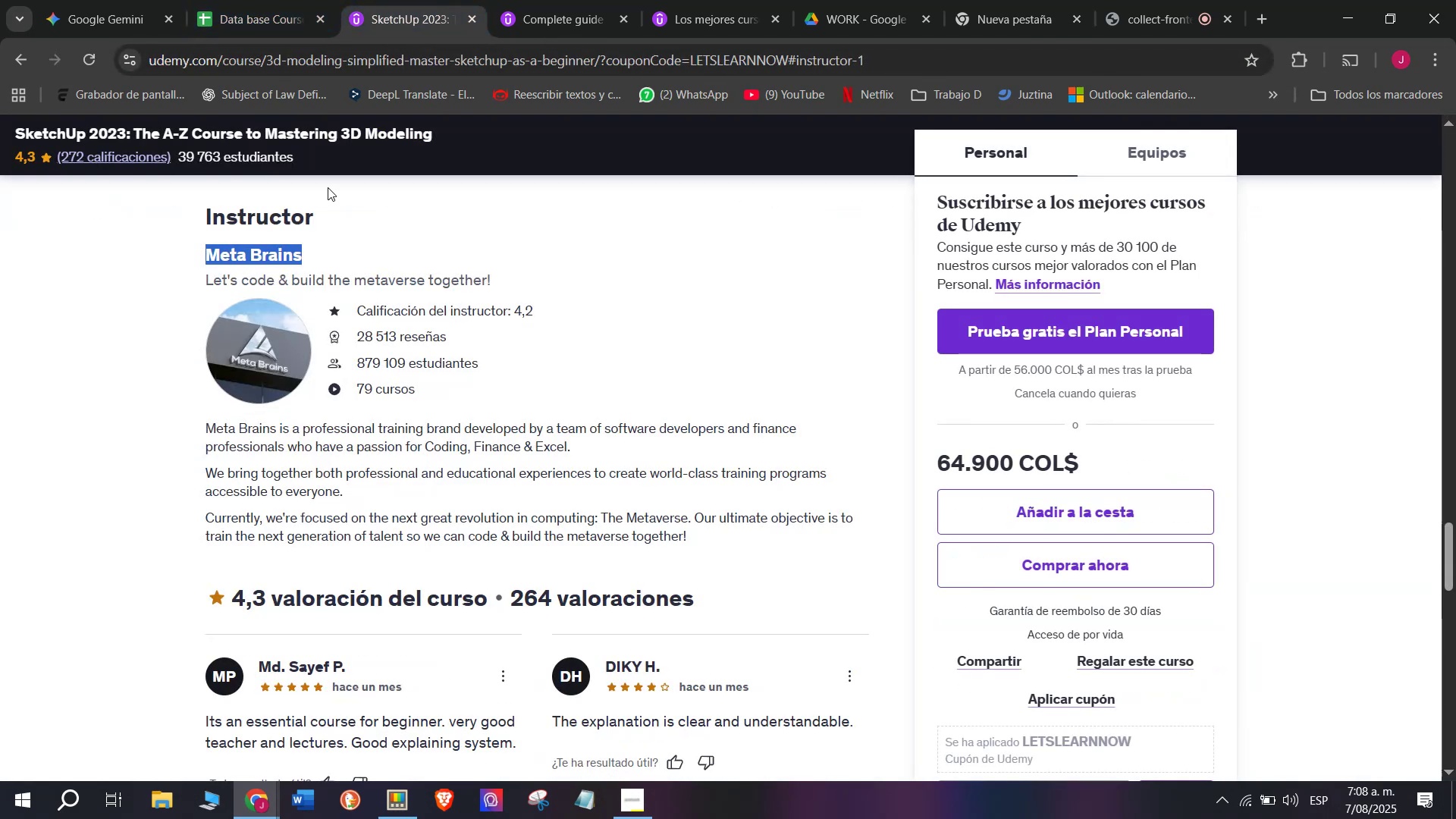 
key(Control+ControlLeft)
 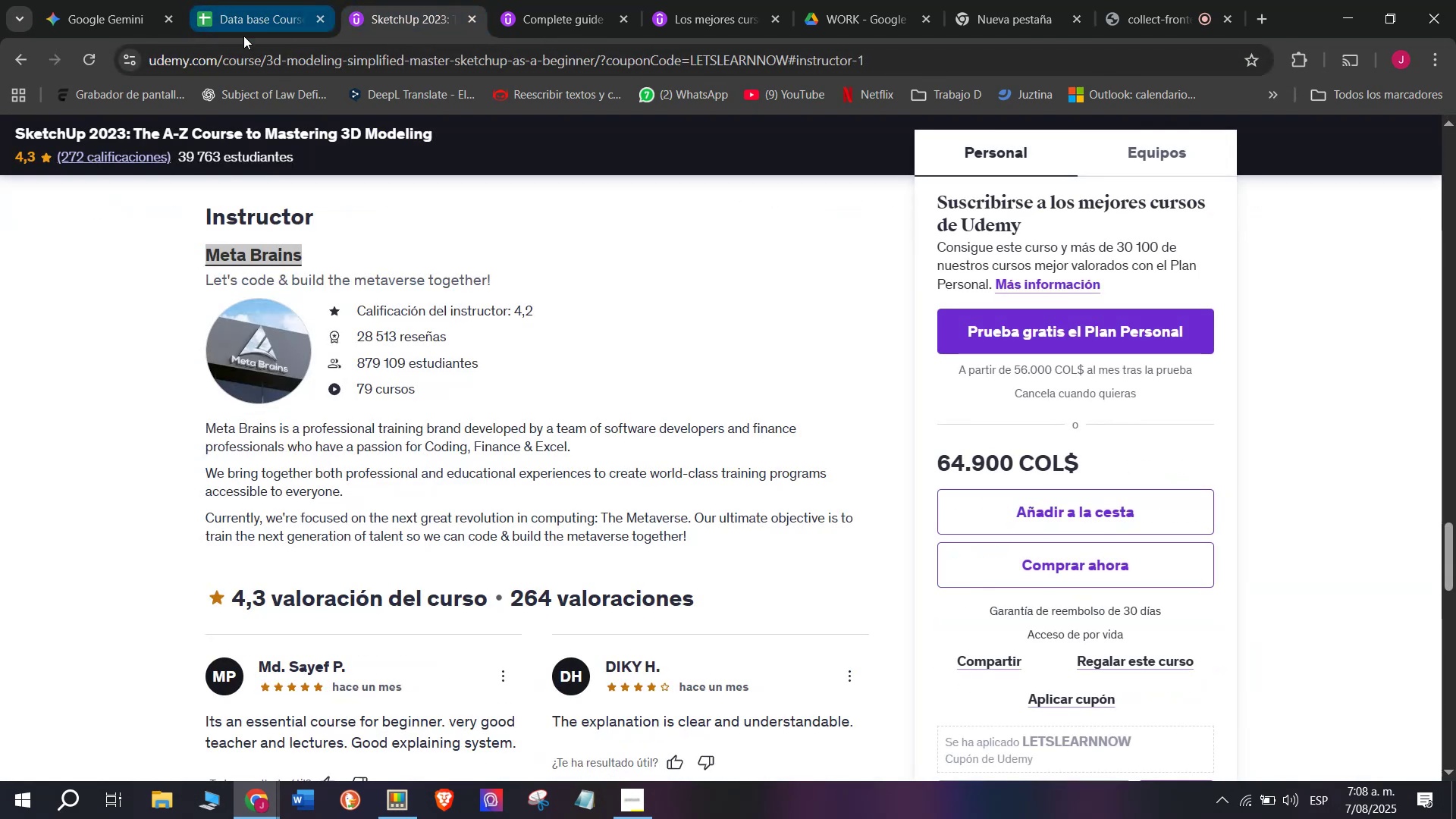 
key(Control+C)
 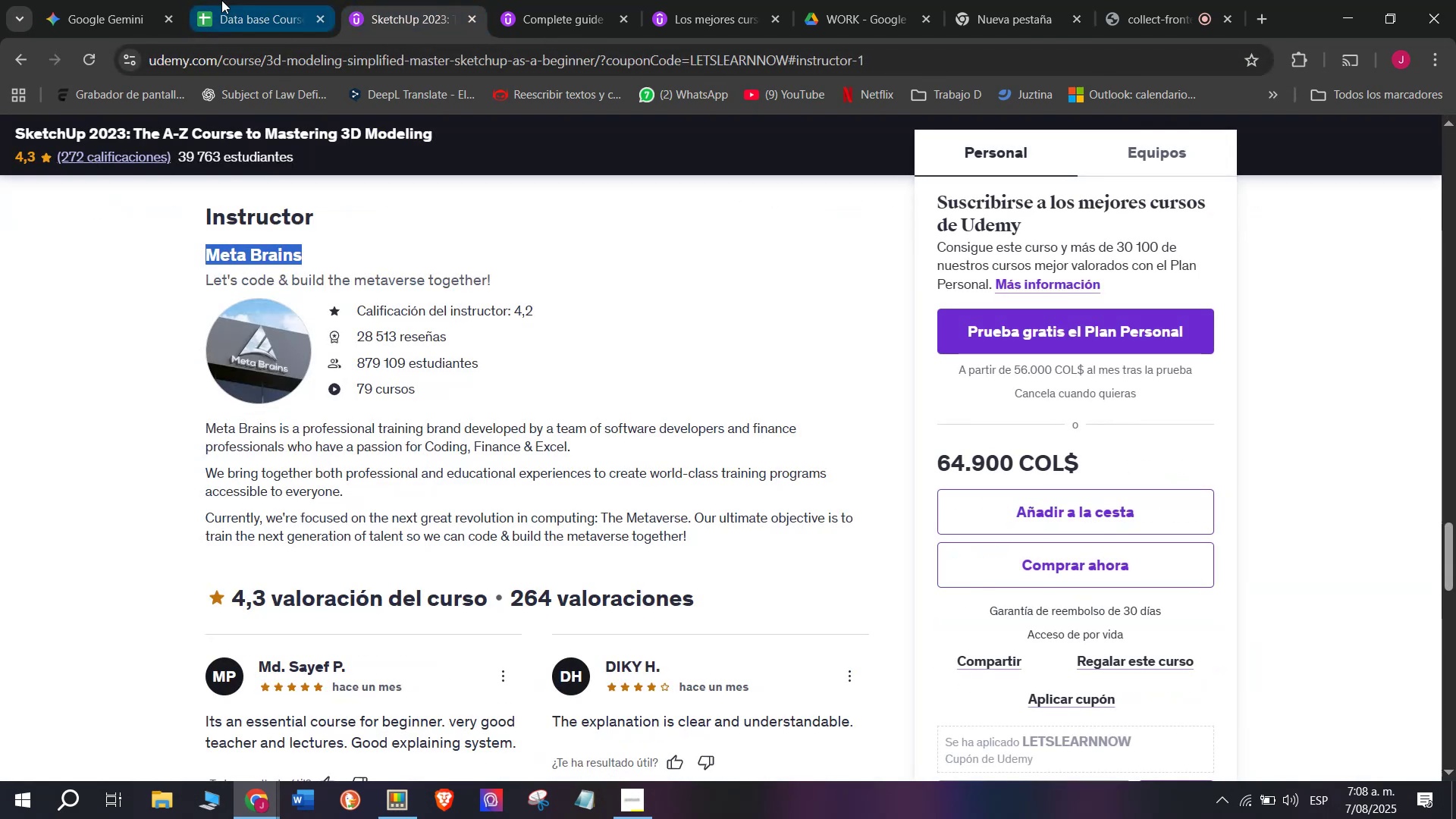 
left_click([221, 0])
 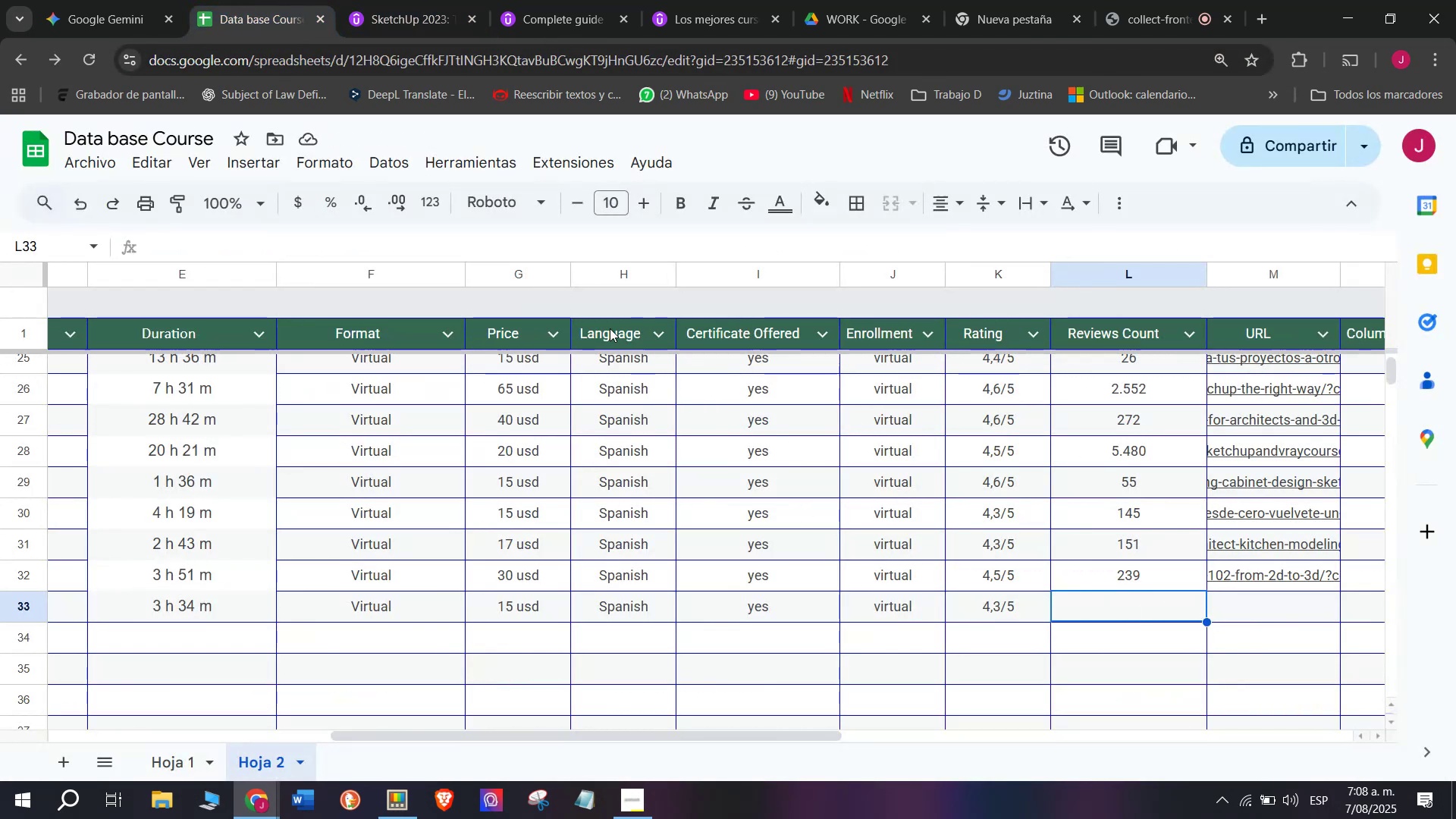 
left_click([404, 0])
 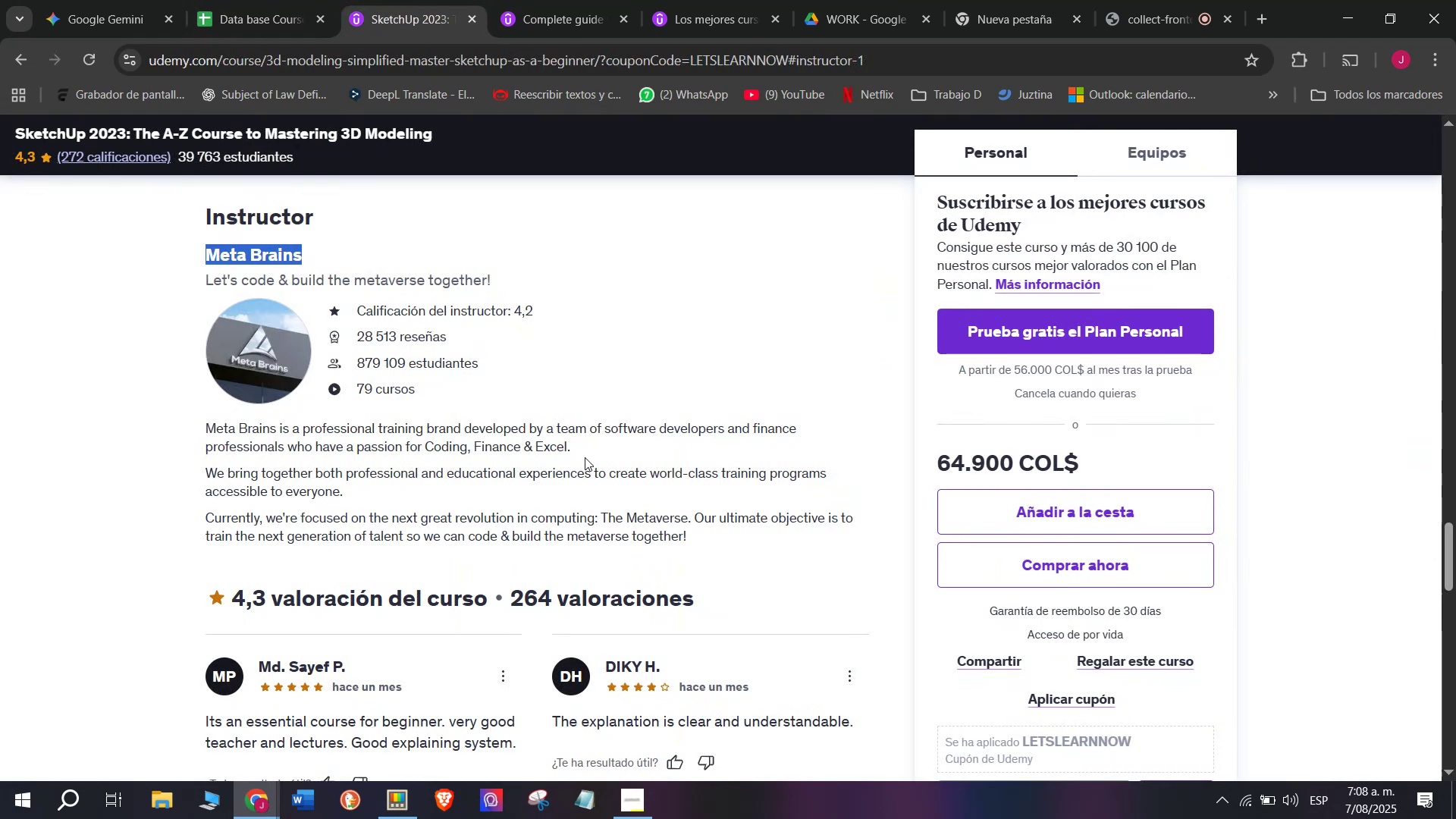 
scroll: coordinate [445, 608], scroll_direction: up, amount: 11.0
 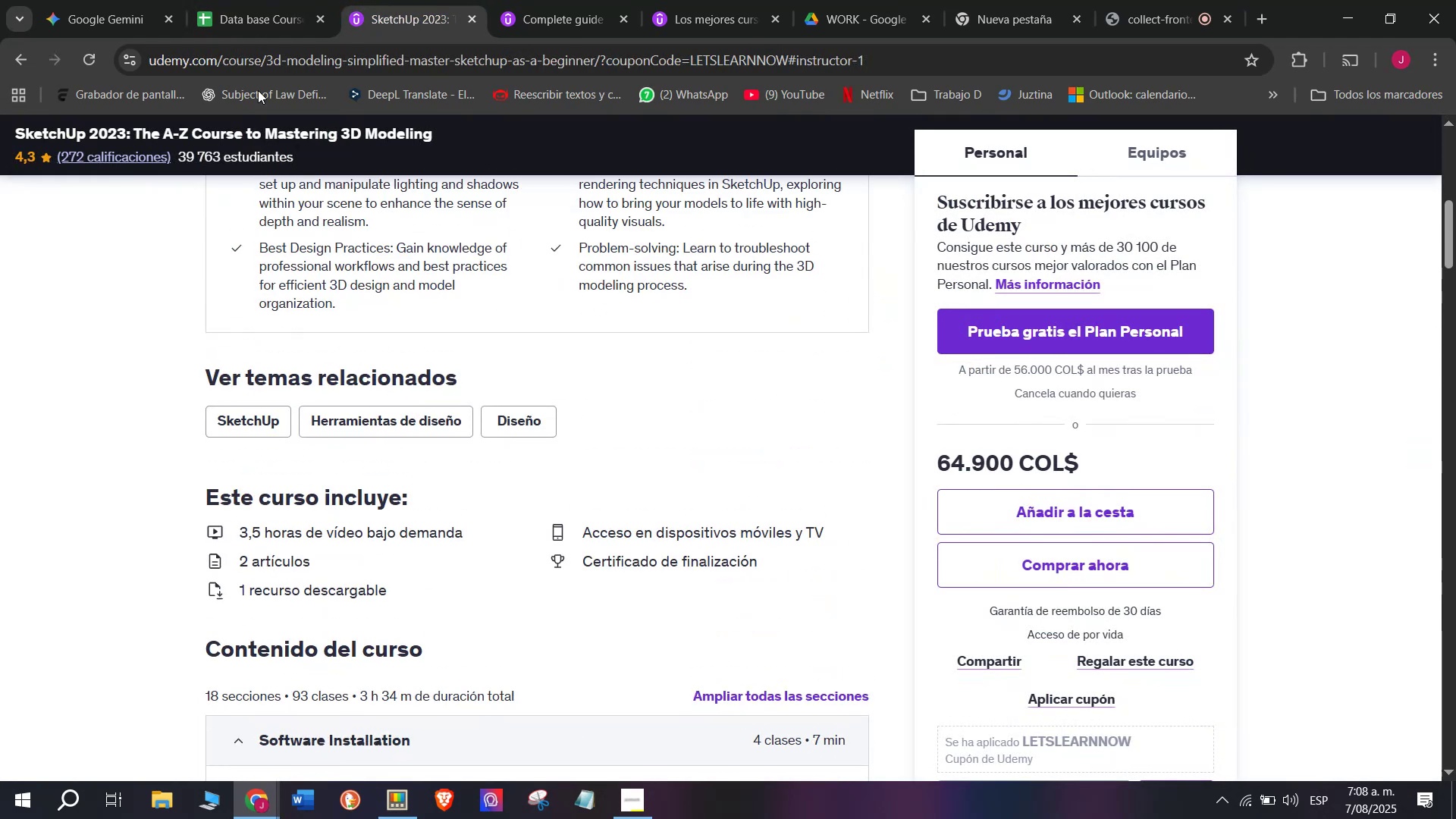 
left_click([234, 0])
 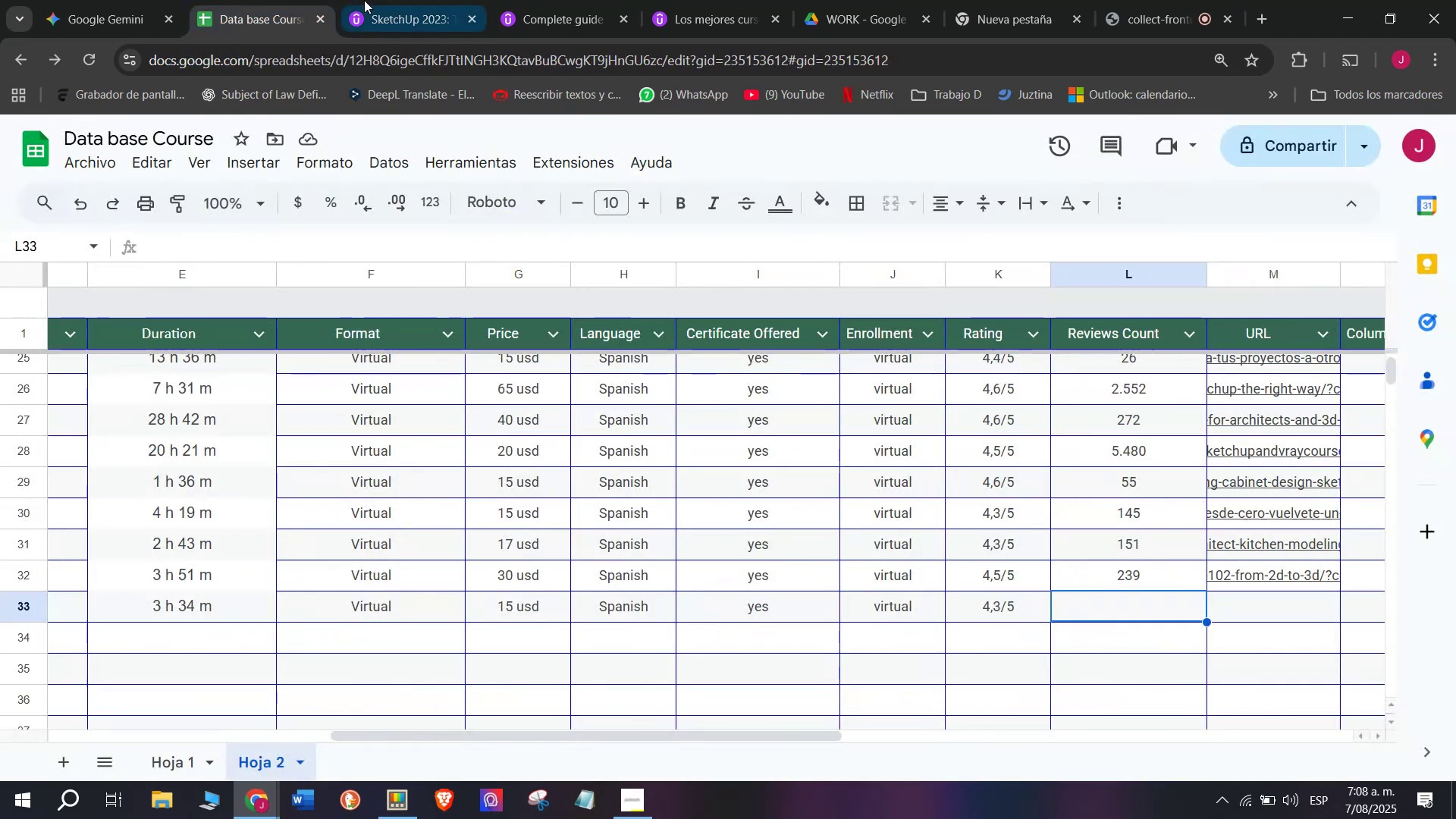 
left_click([364, 0])
 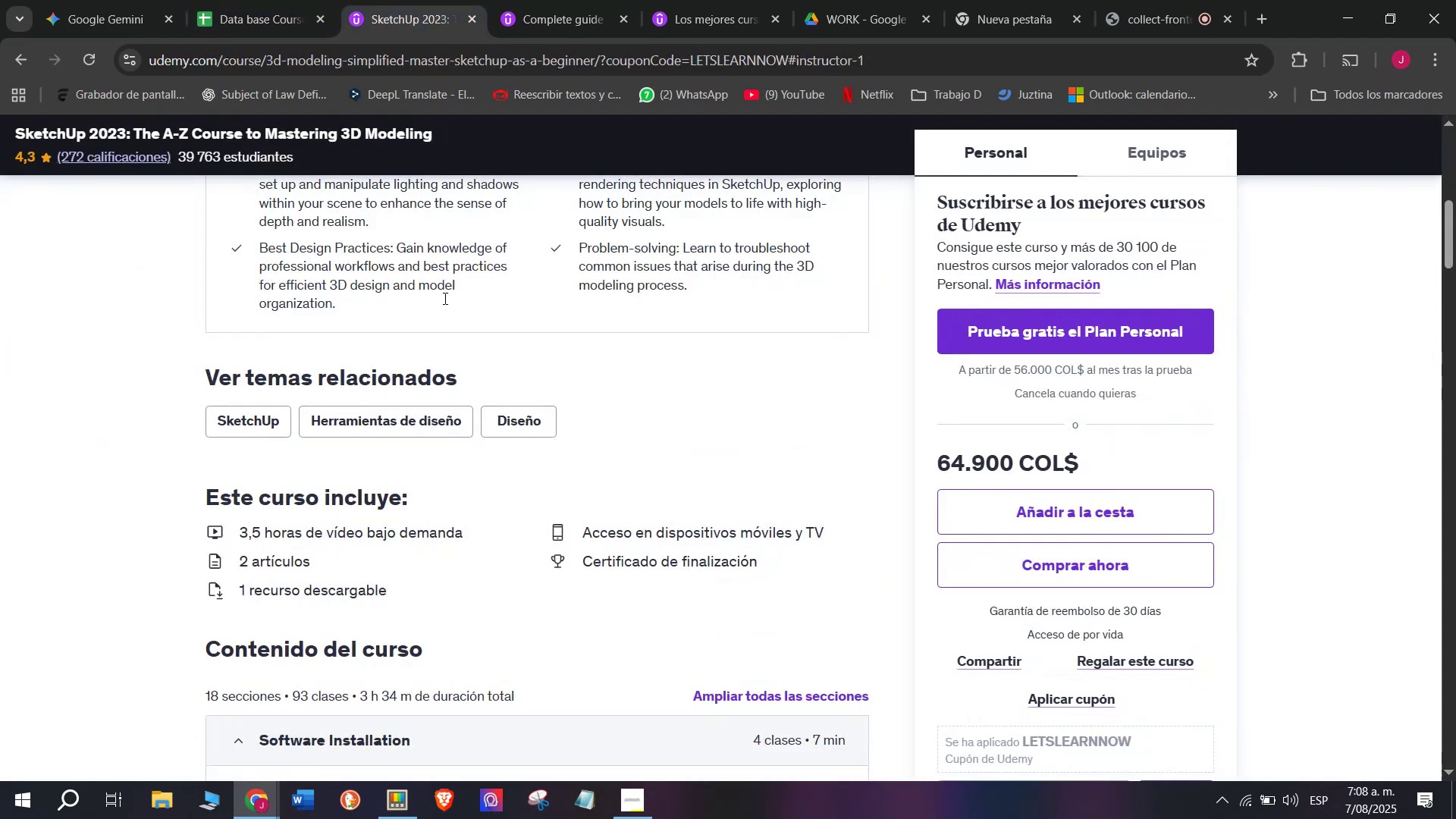 
scroll: coordinate [476, 414], scroll_direction: up, amount: 7.0
 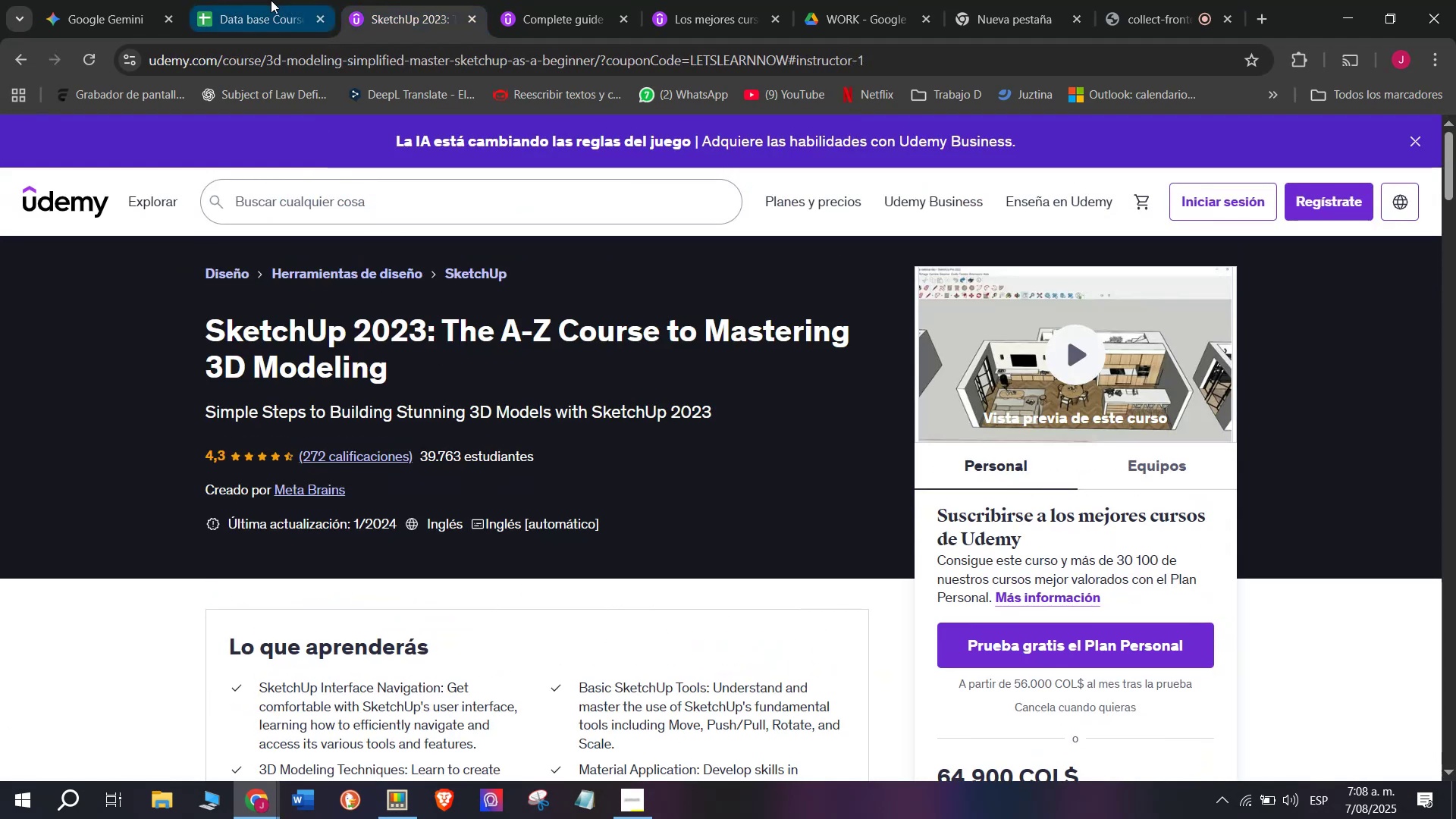 
left_click([264, 0])
 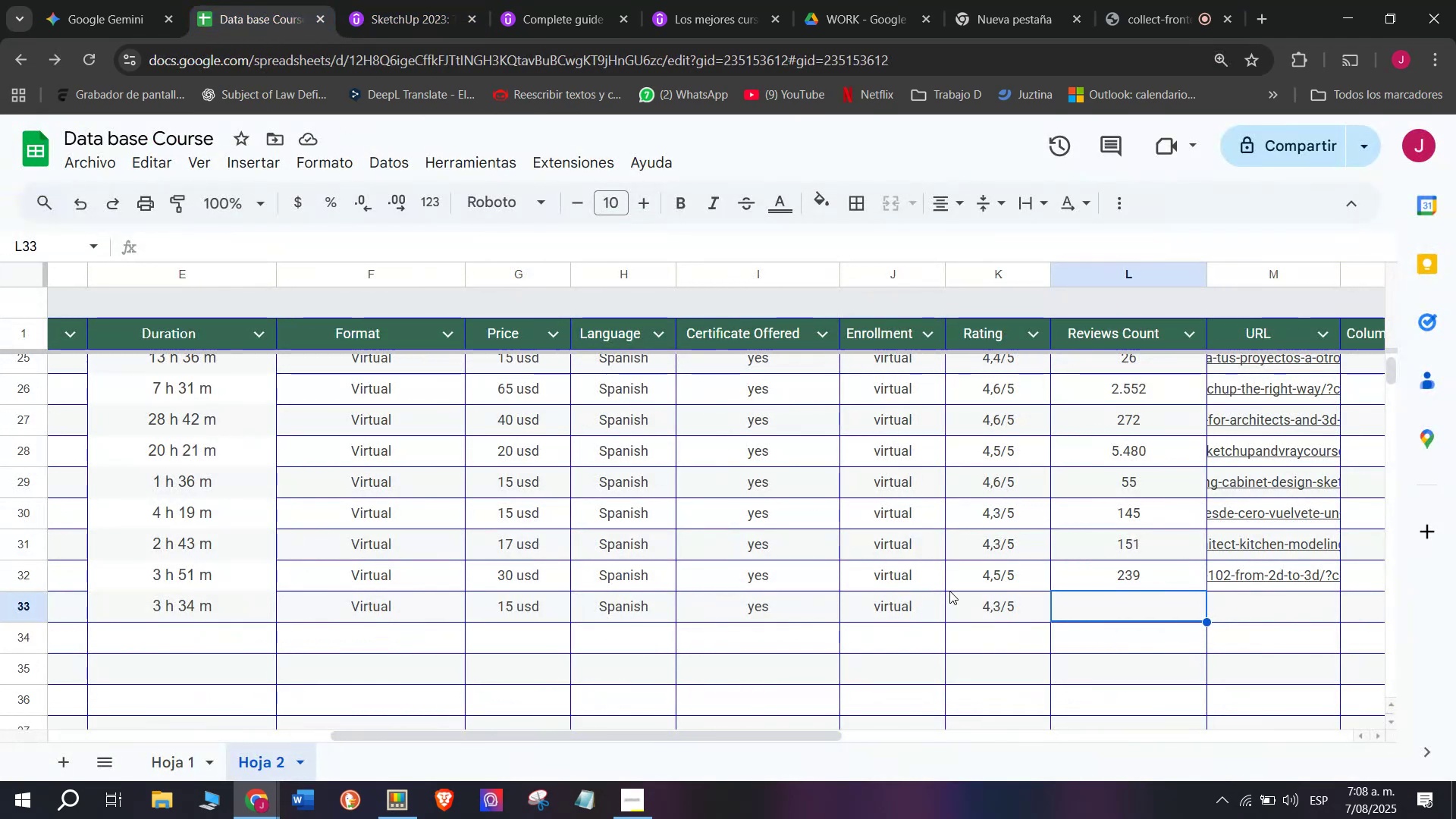 
type(272)
 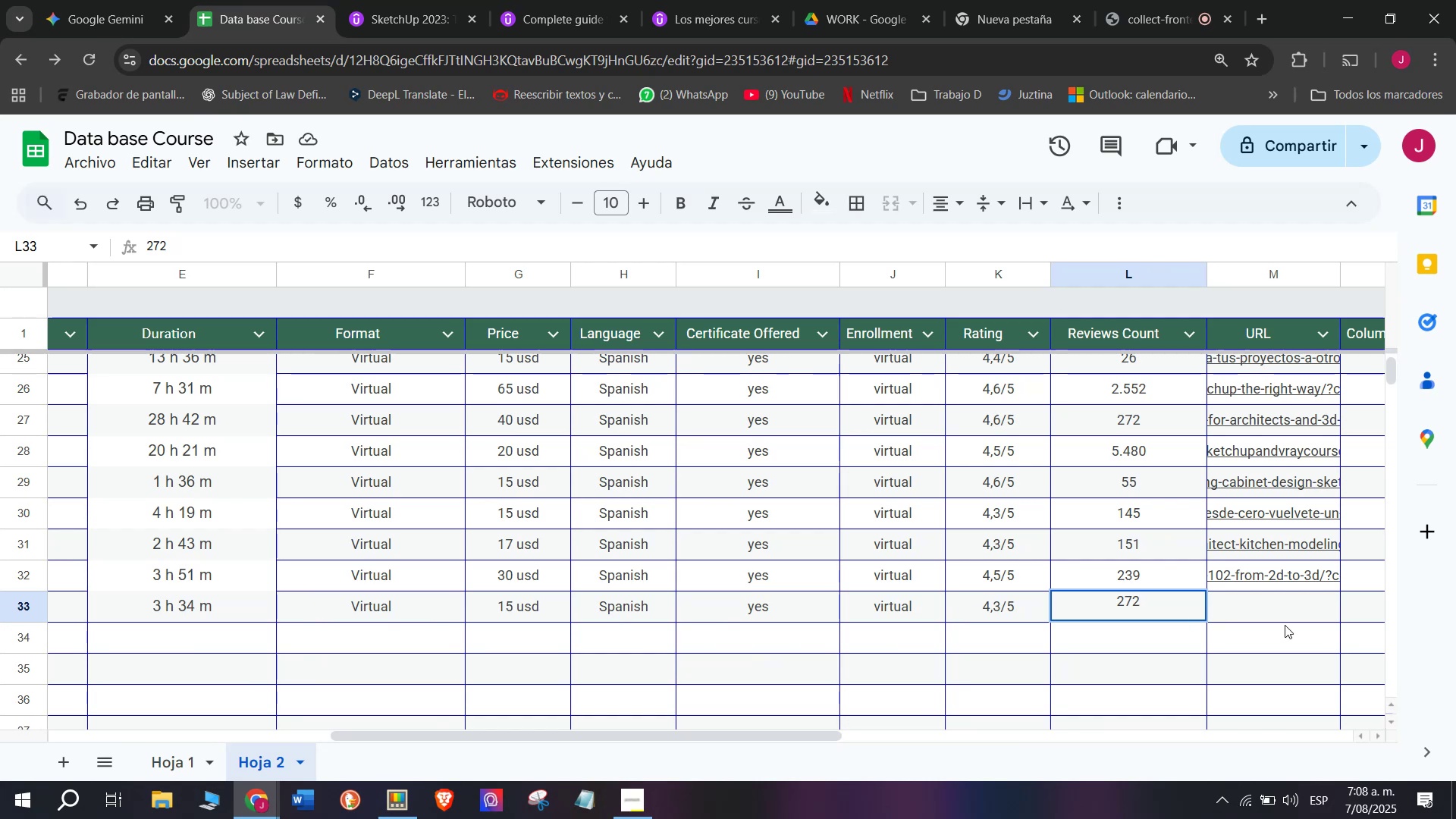 
left_click([1284, 614])
 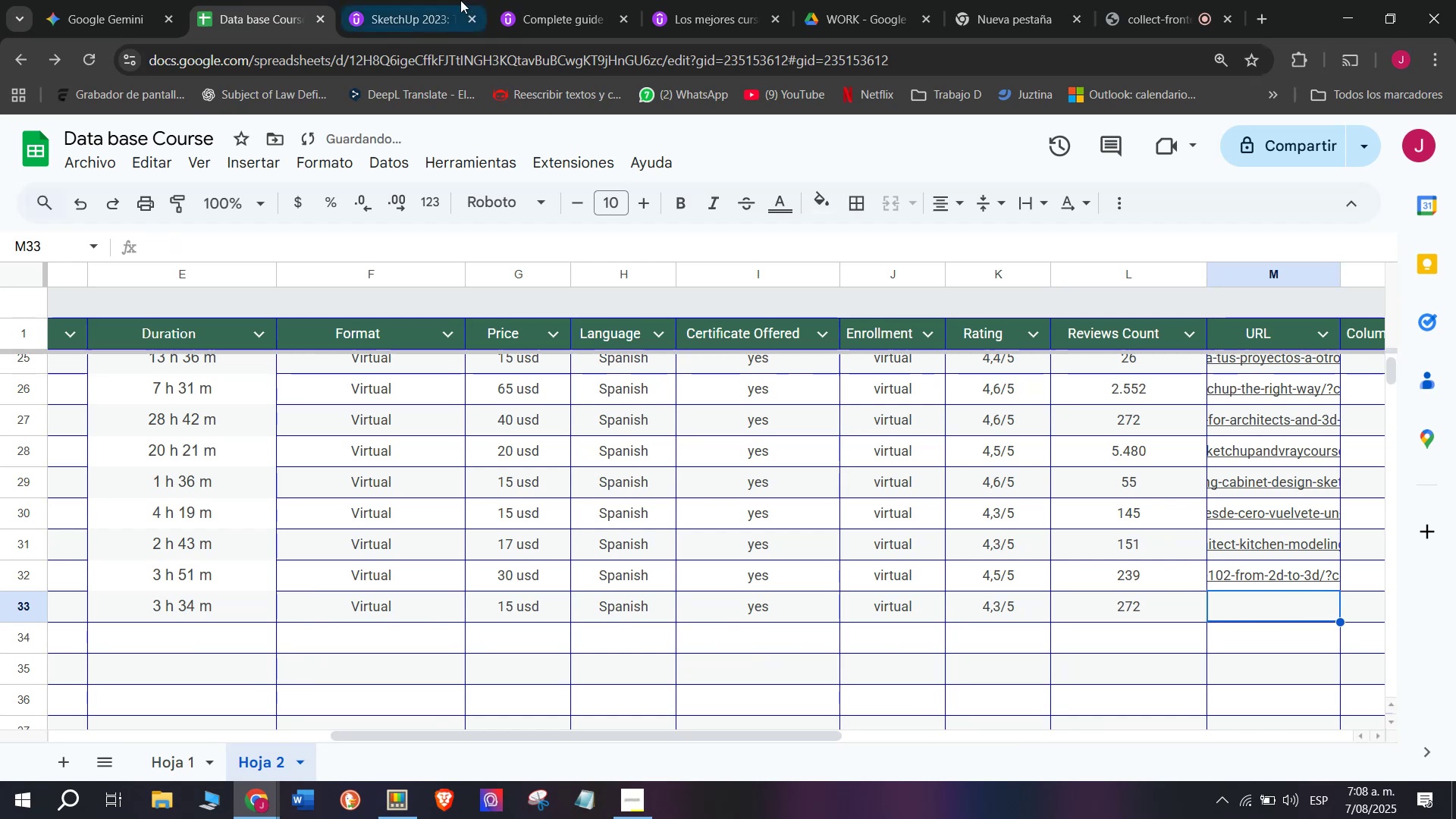 
left_click([458, 0])
 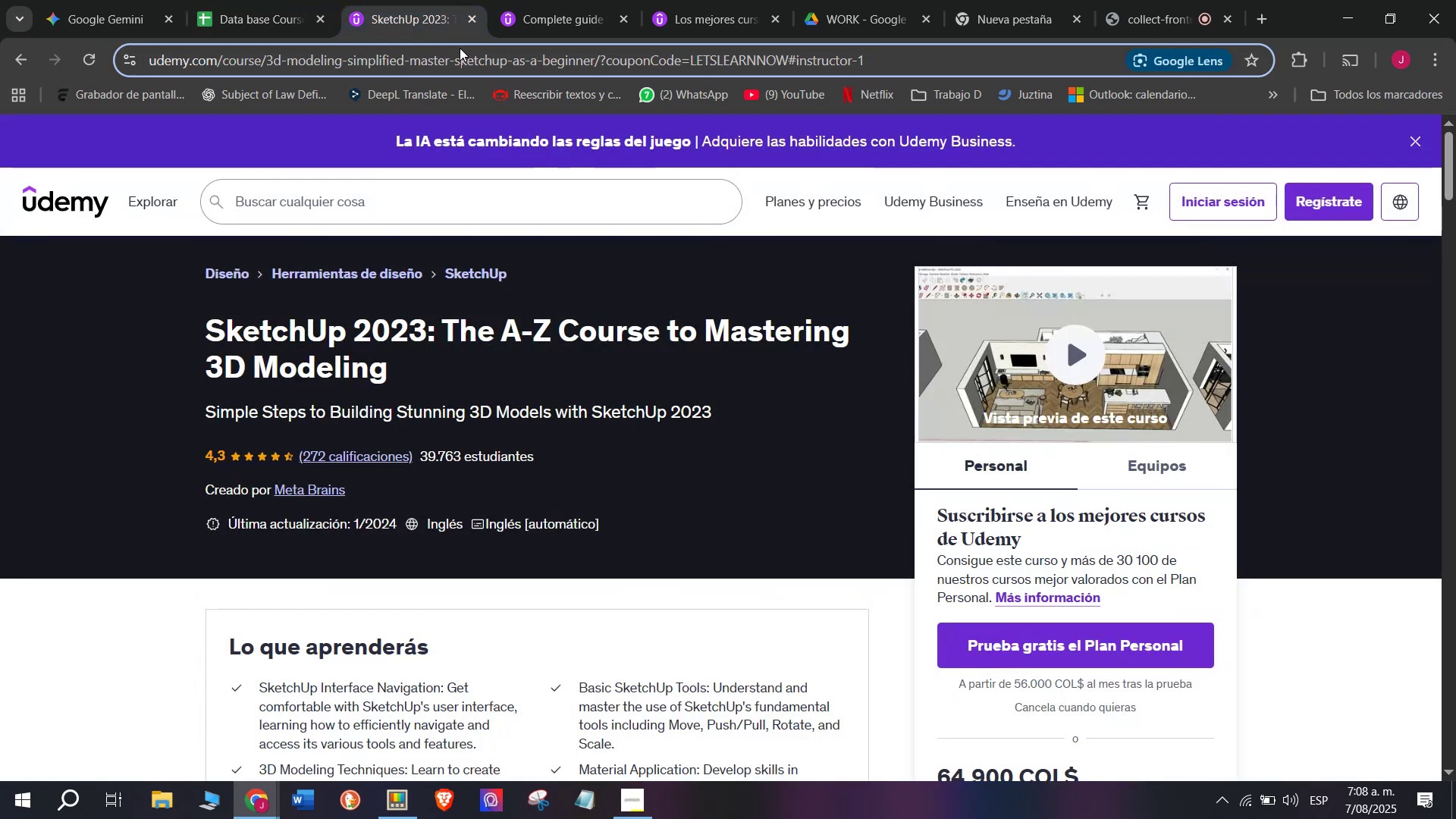 
double_click([460, 48])
 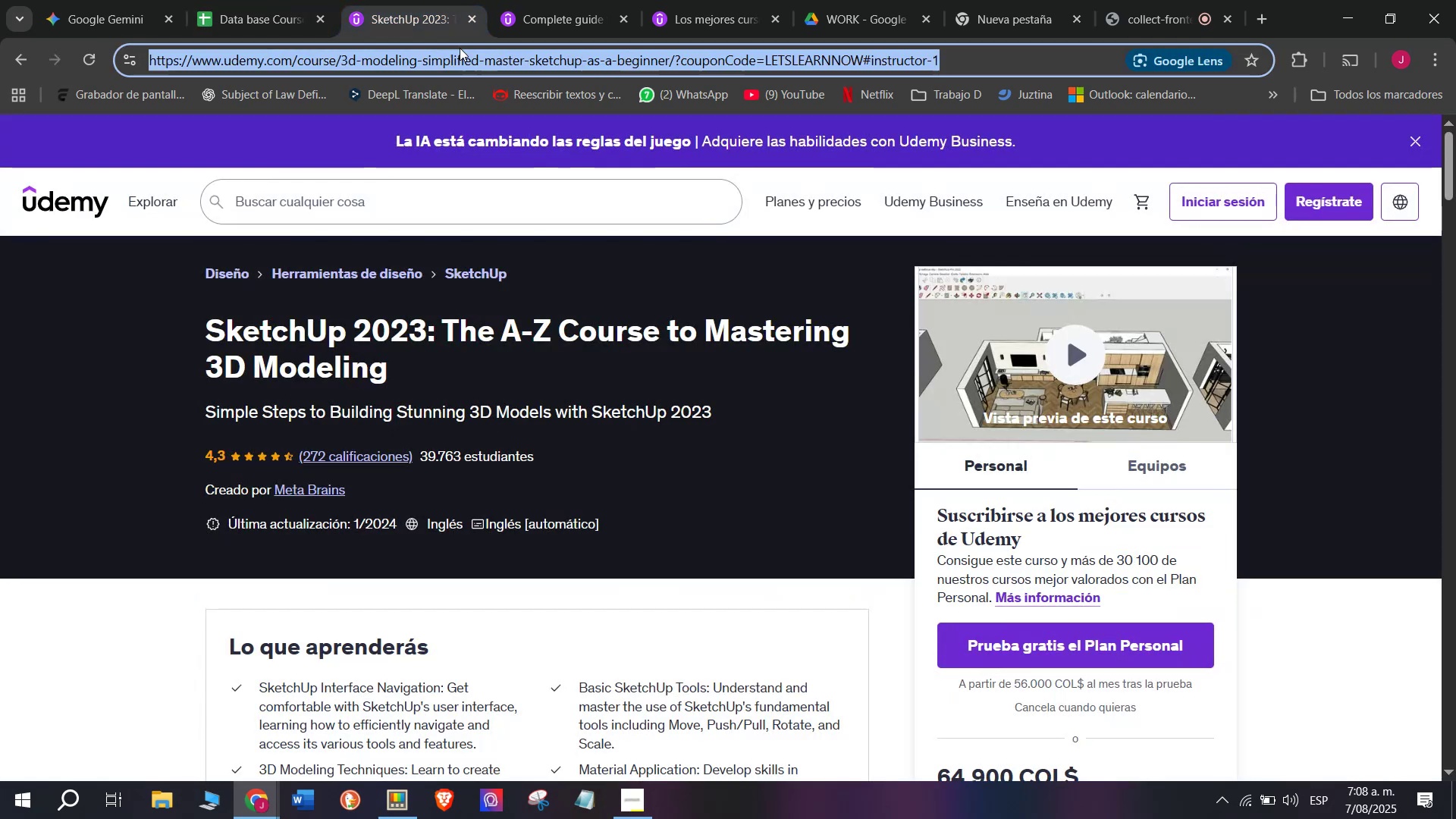 
triple_click([460, 48])
 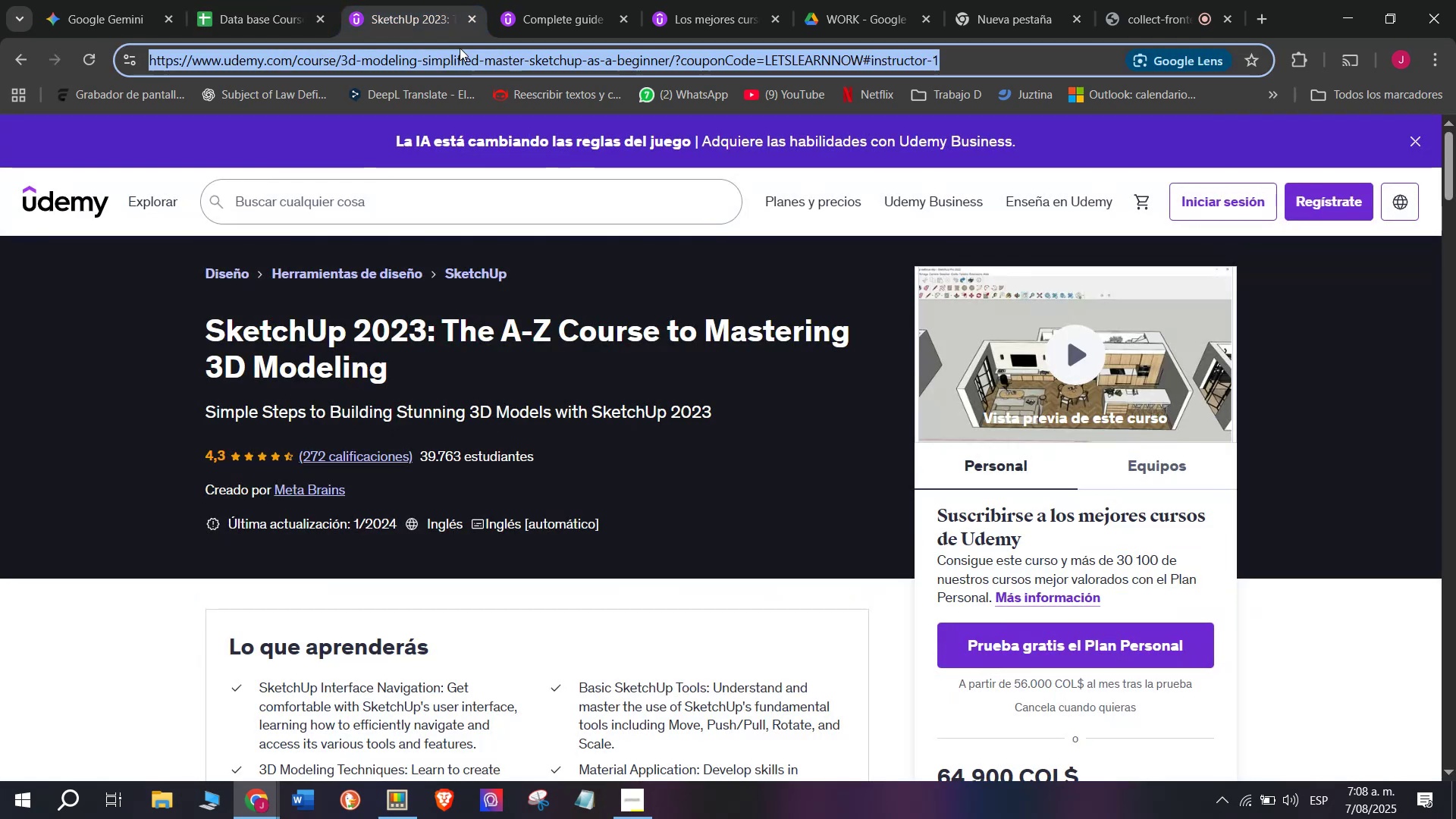 
key(Control+ControlLeft)
 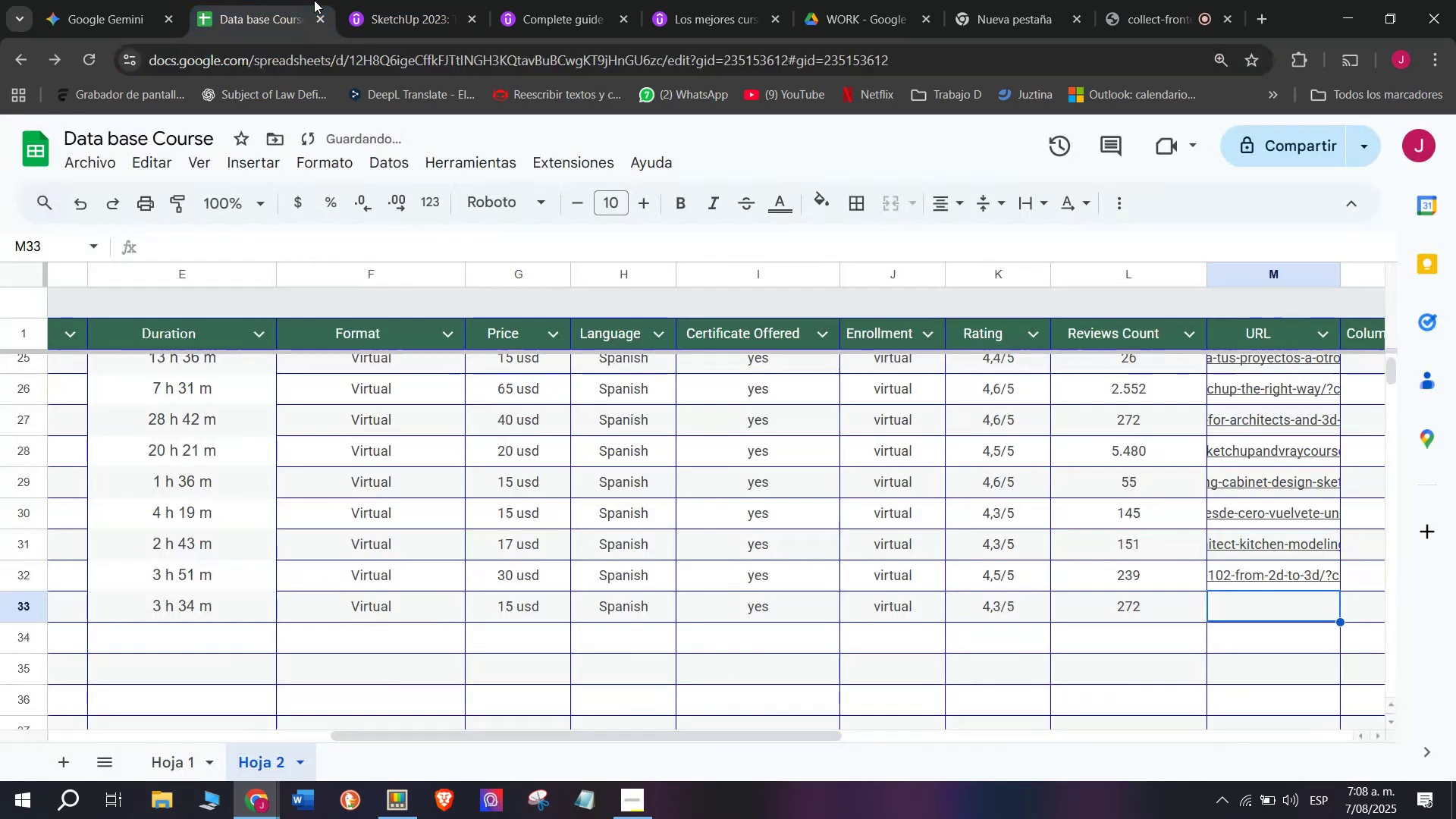 
key(Break)
 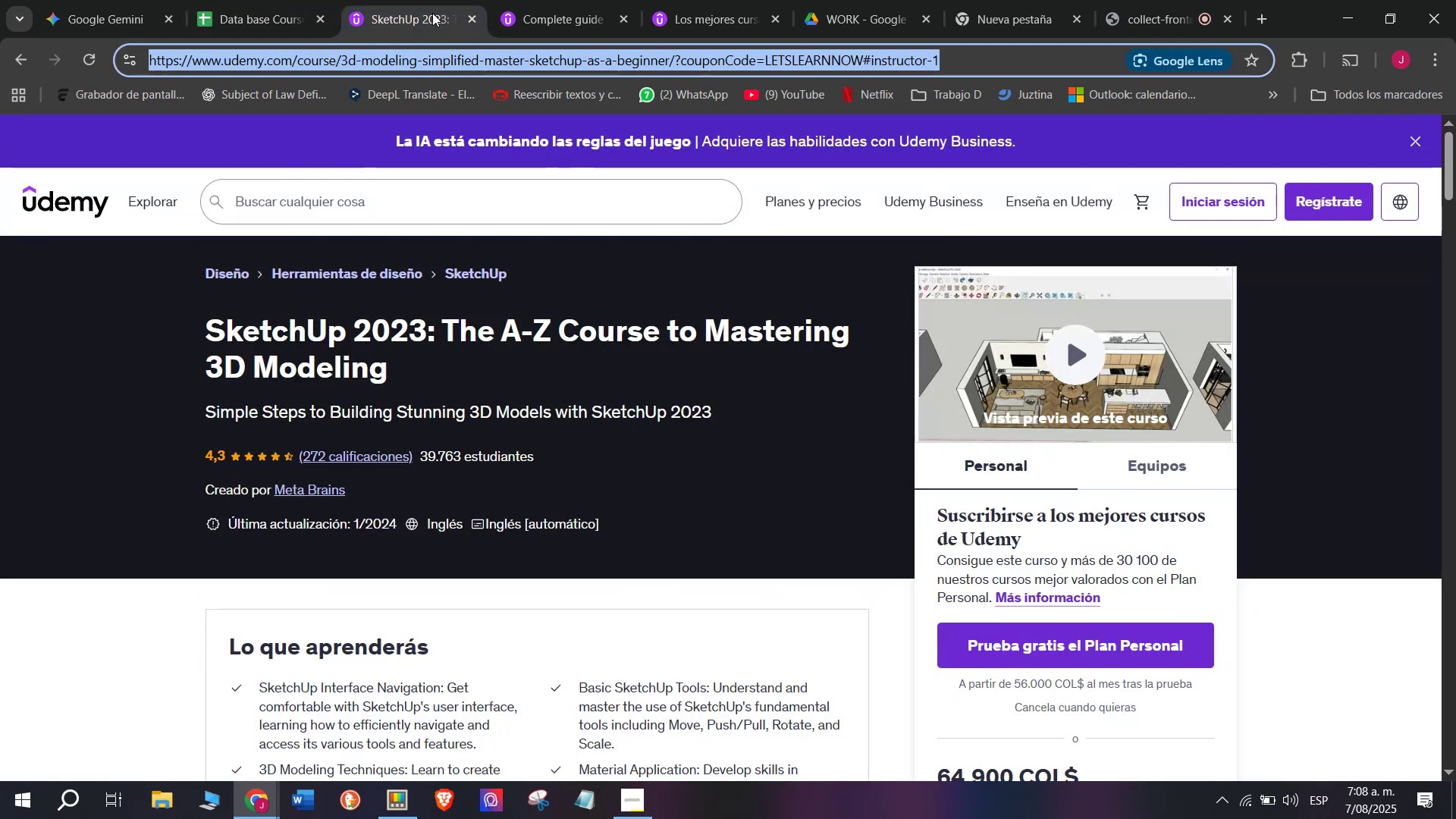 
key(Control+C)
 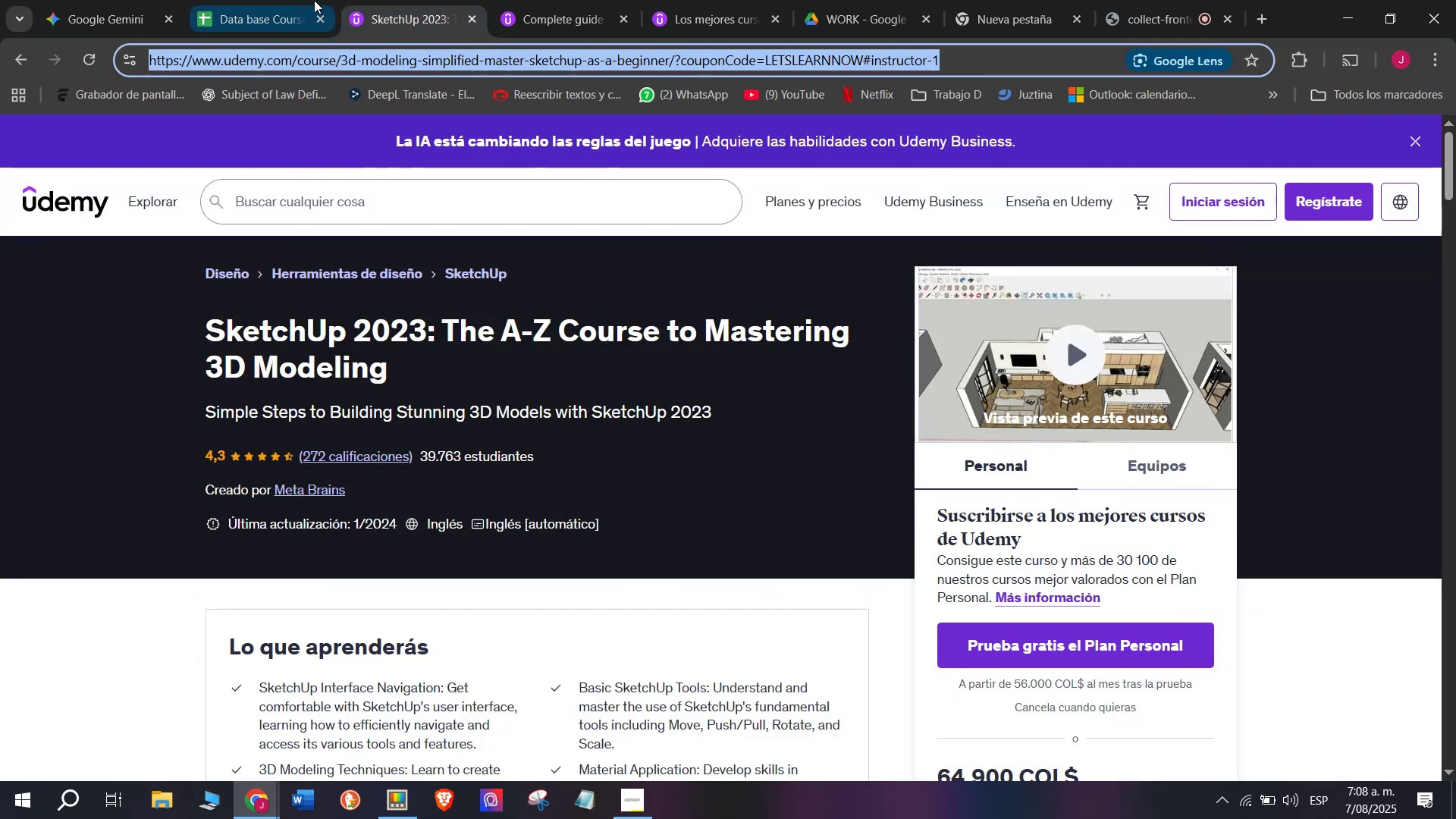 
triple_click([314, 0])
 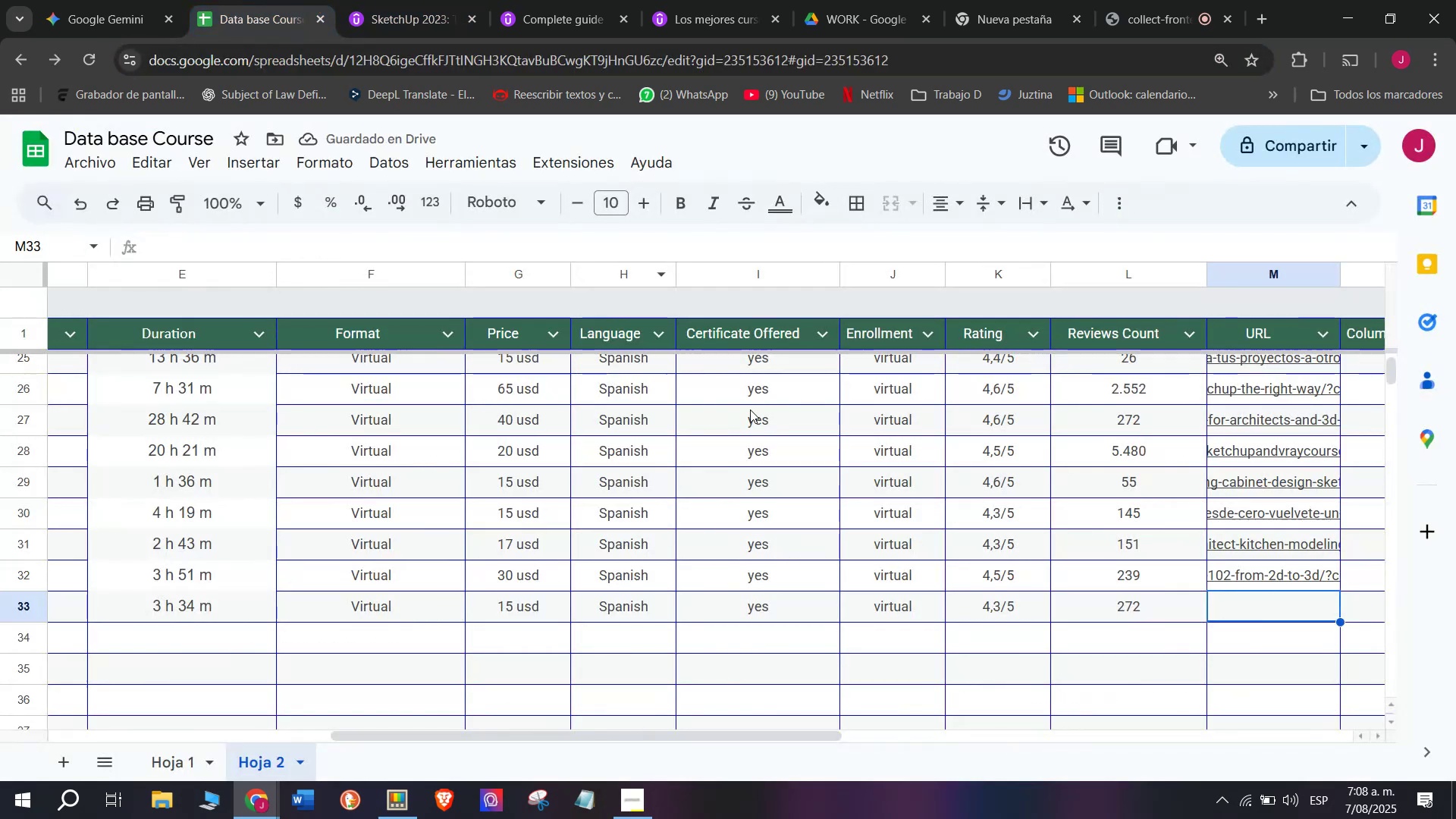 
key(Z)
 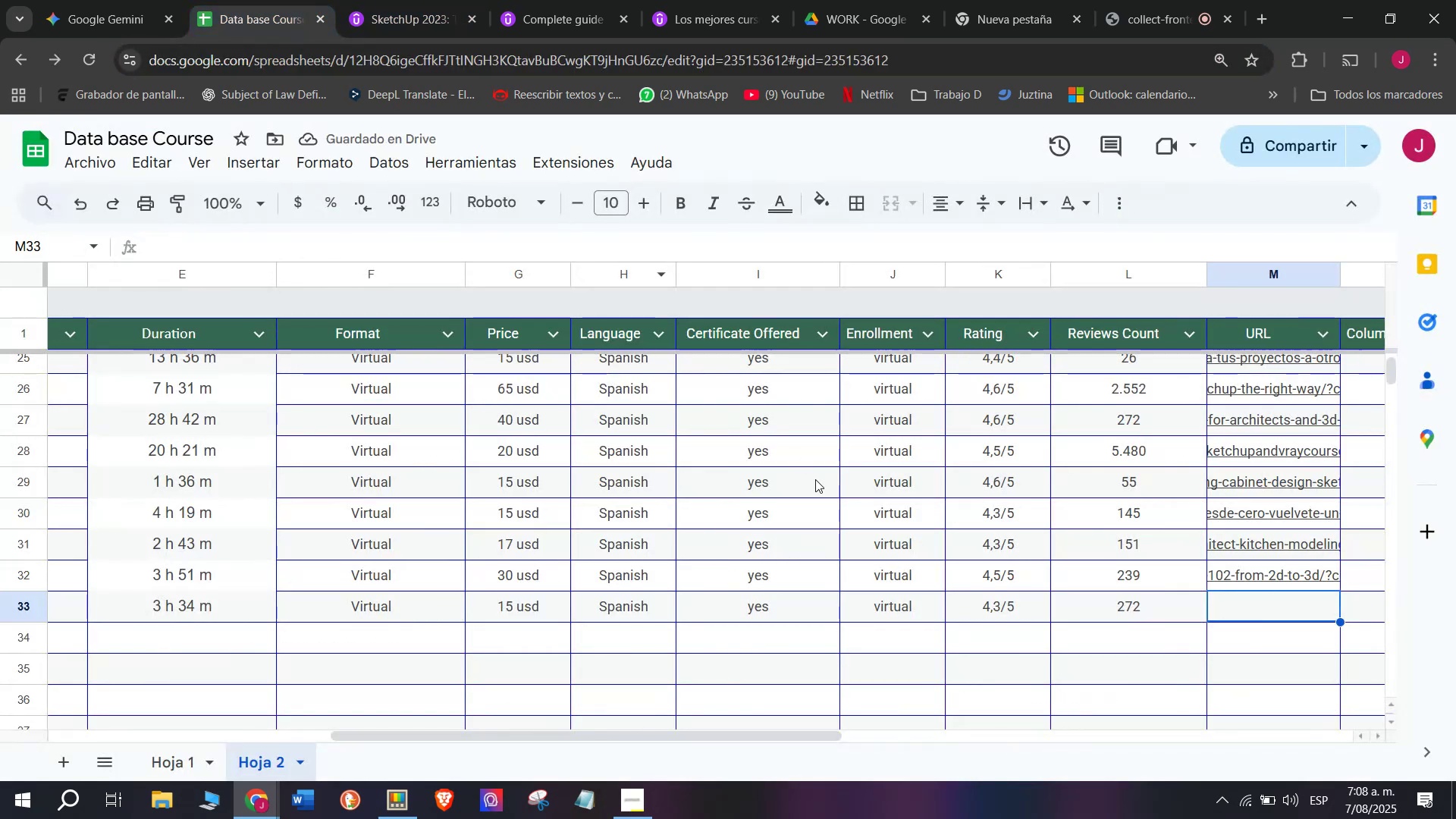 
key(Control+ControlLeft)
 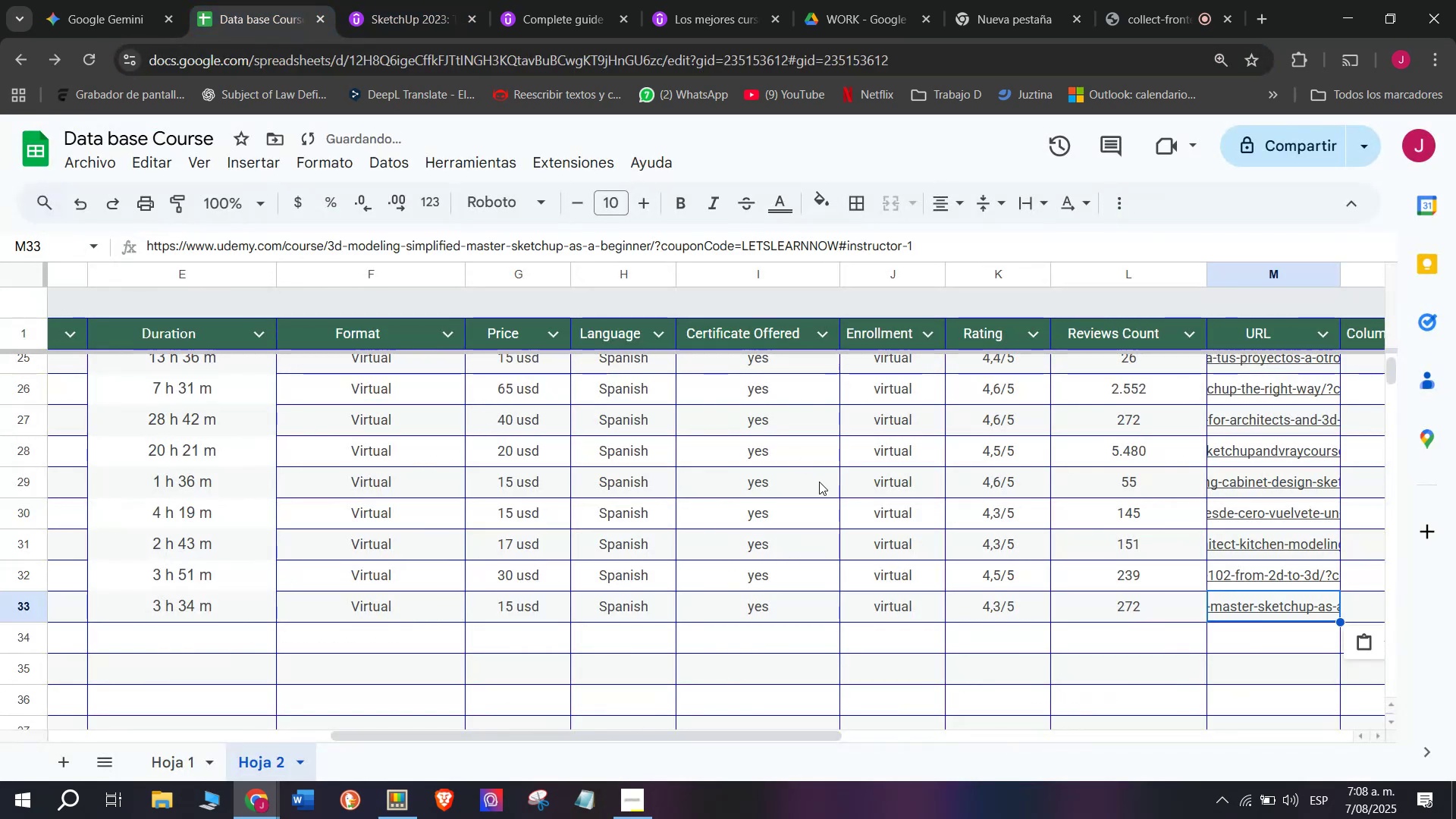 
key(Control+V)
 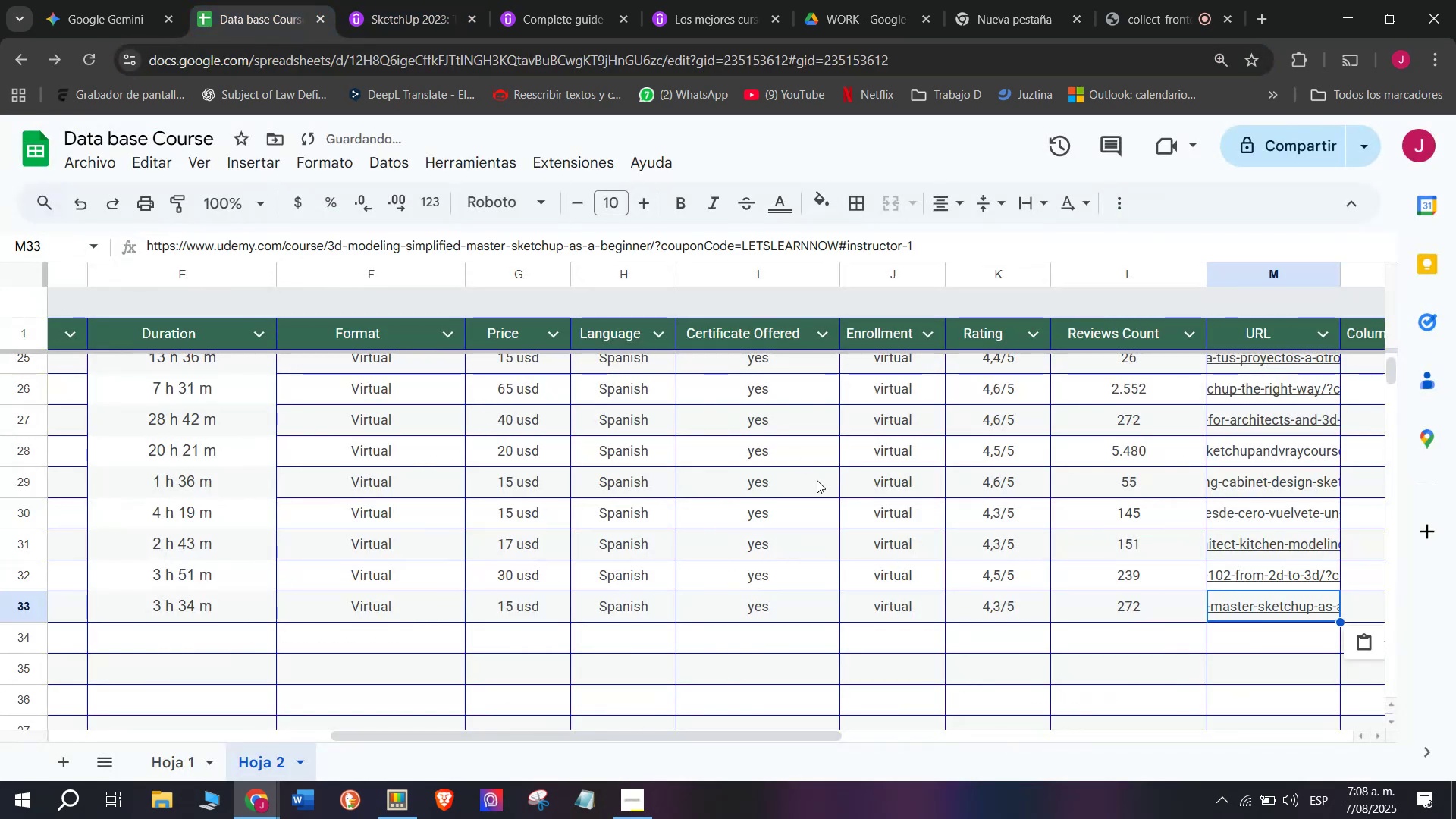 
scroll: coordinate [470, 599], scroll_direction: up, amount: 4.0
 